 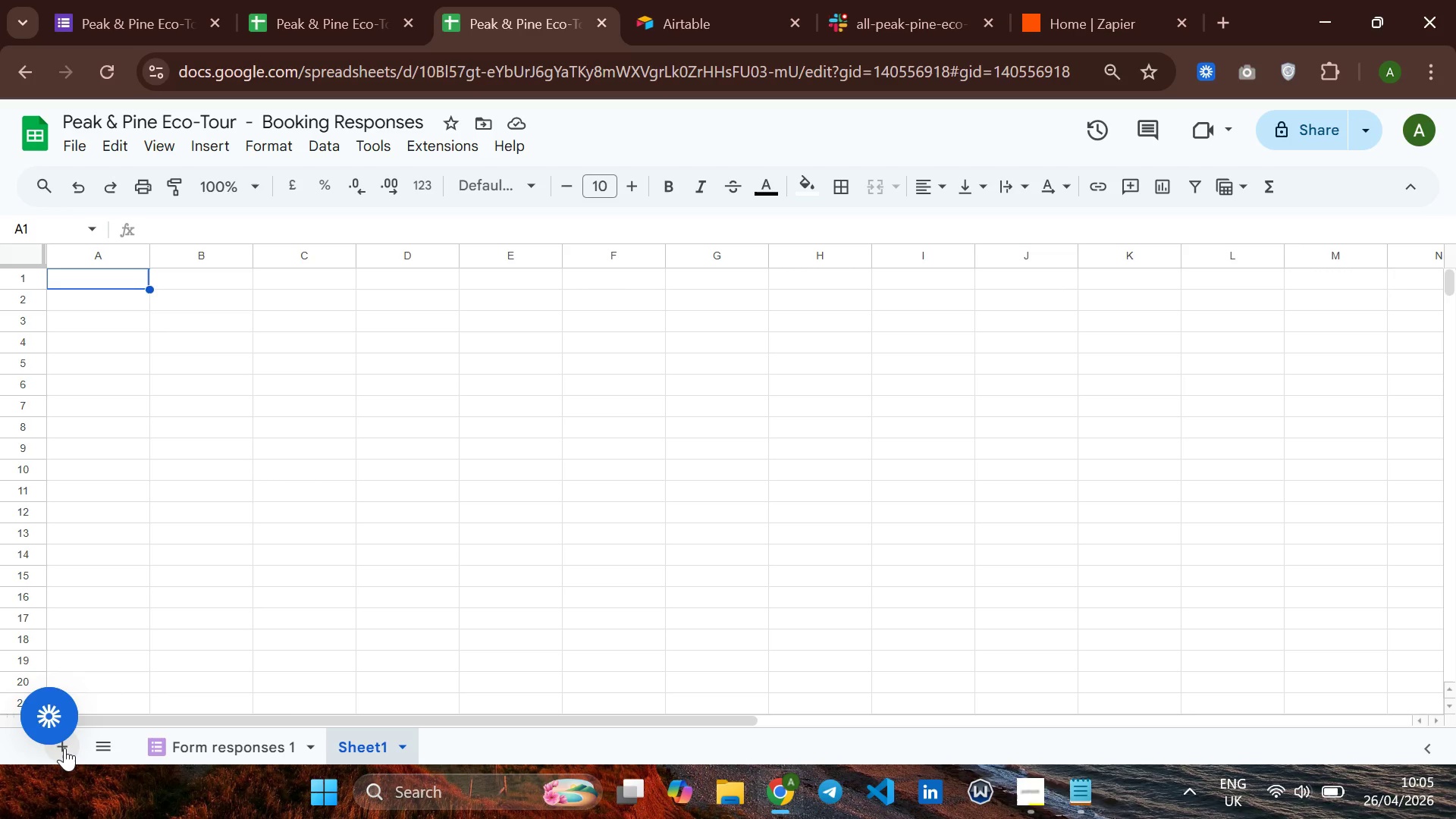 
left_click([392, 756])
 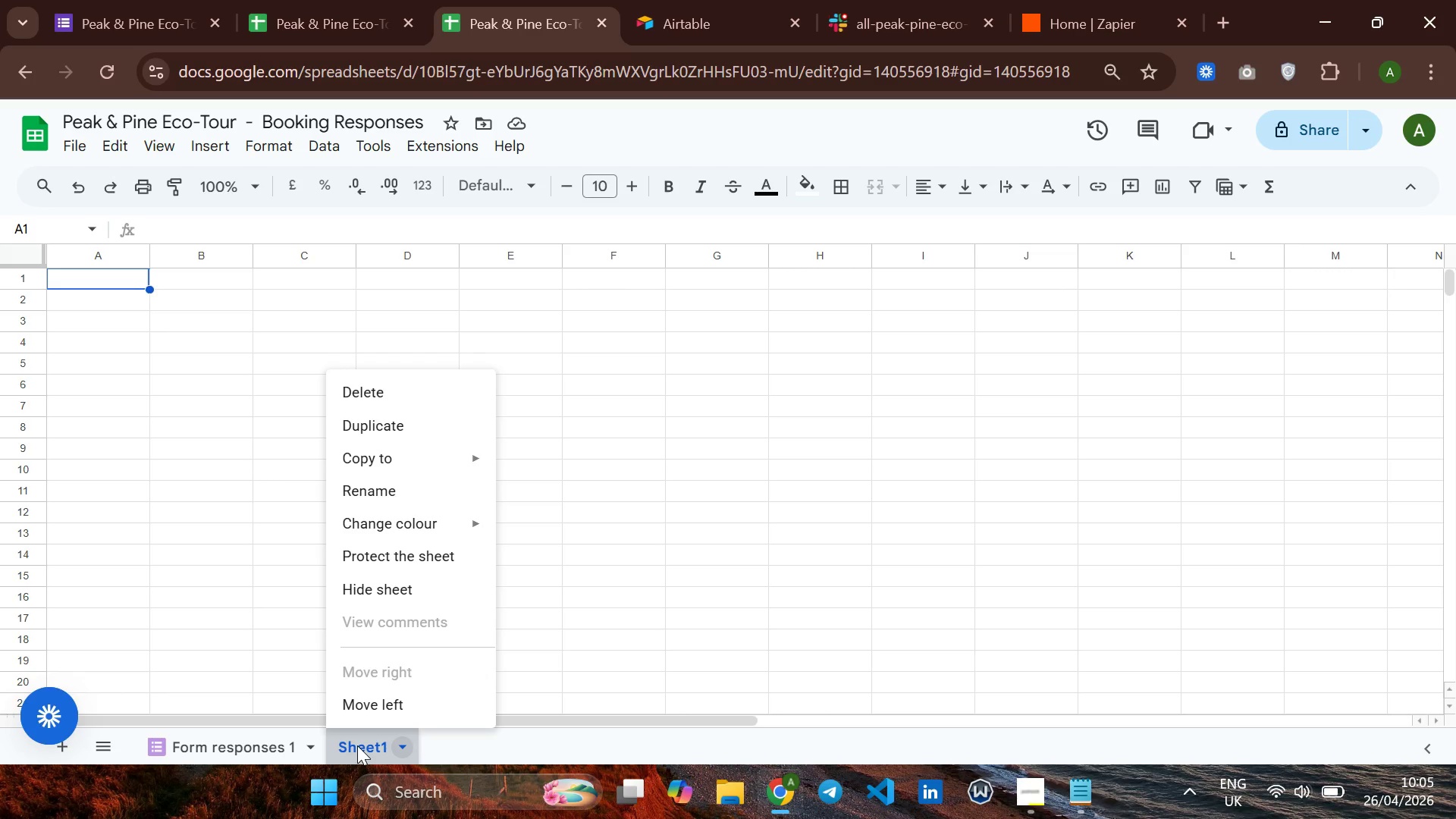 
left_click([357, 745])
 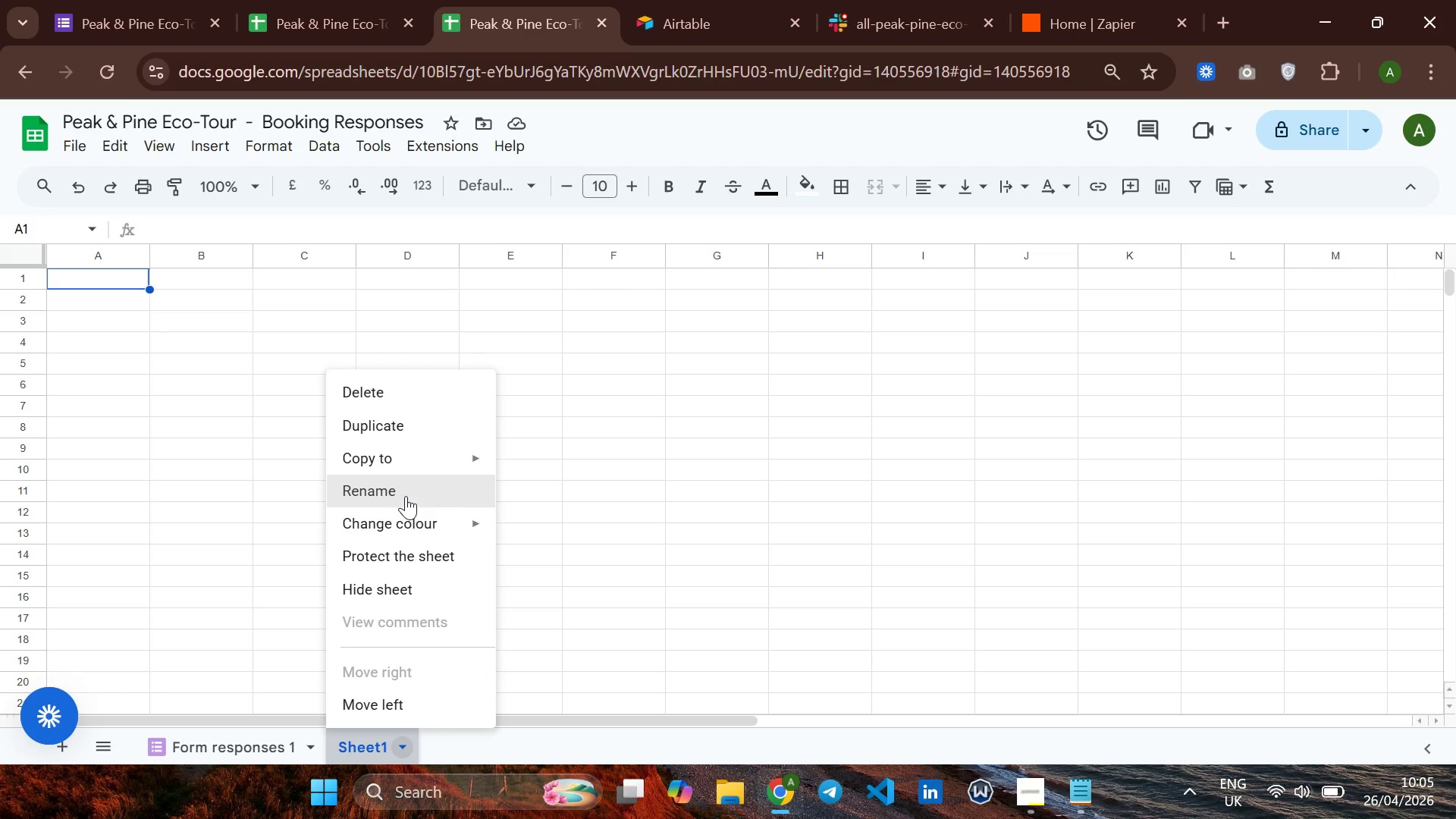 
left_click([406, 496])
 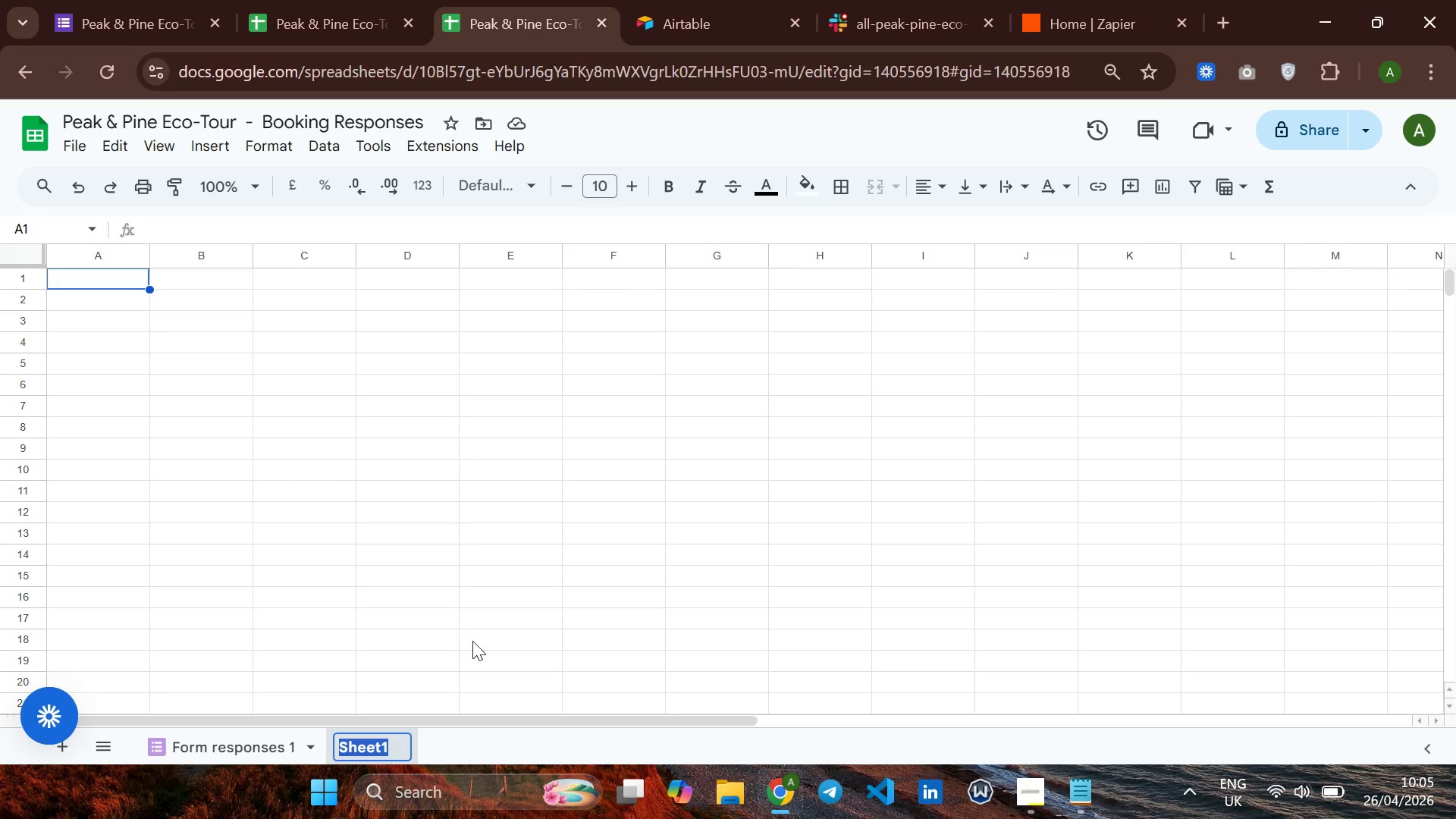 
type(Gera )
key(Backspace)
key(Backspace)
key(Backspace)
type(ar Prep Log)
 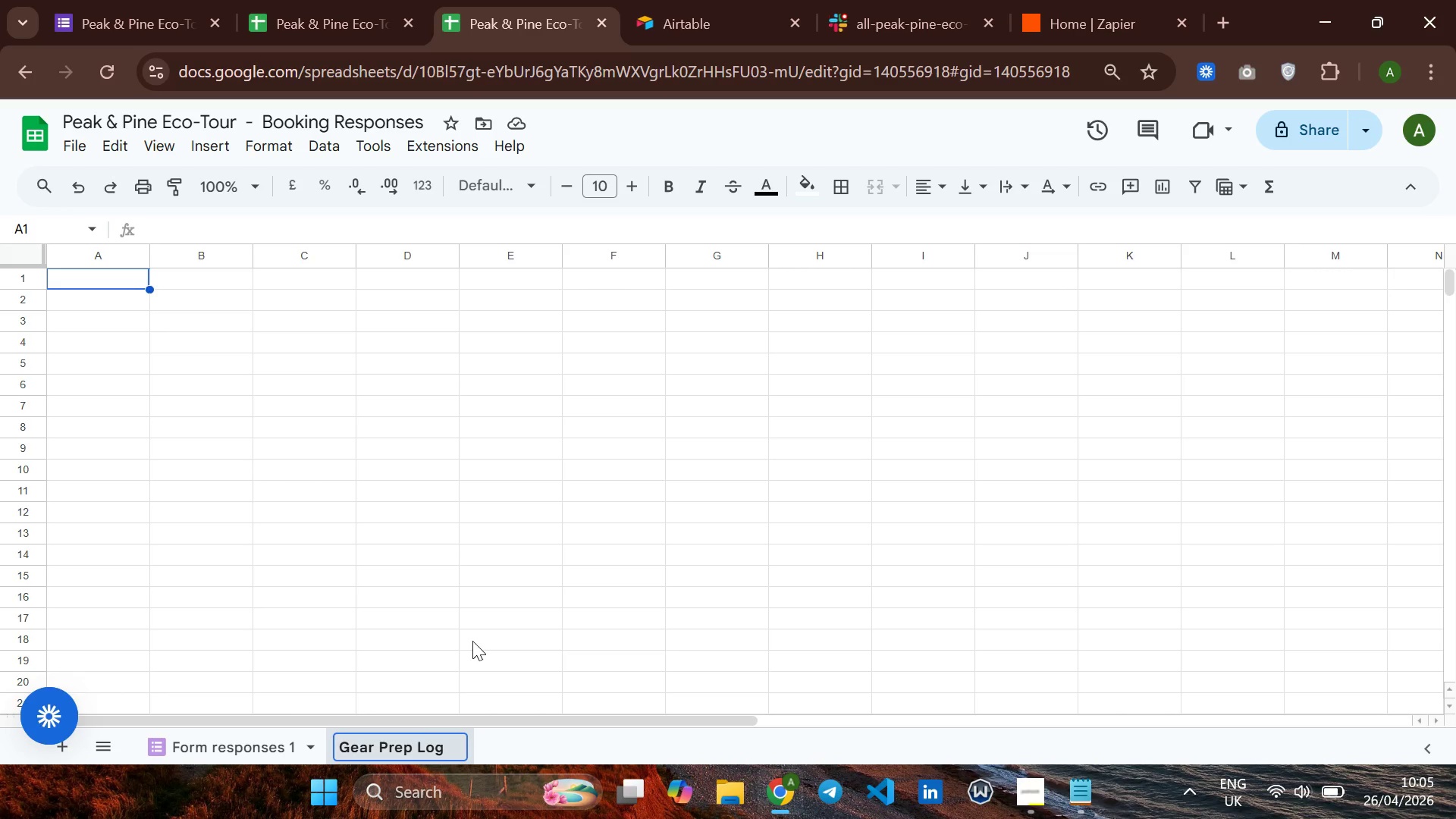 
key(Control+ControlRight)
 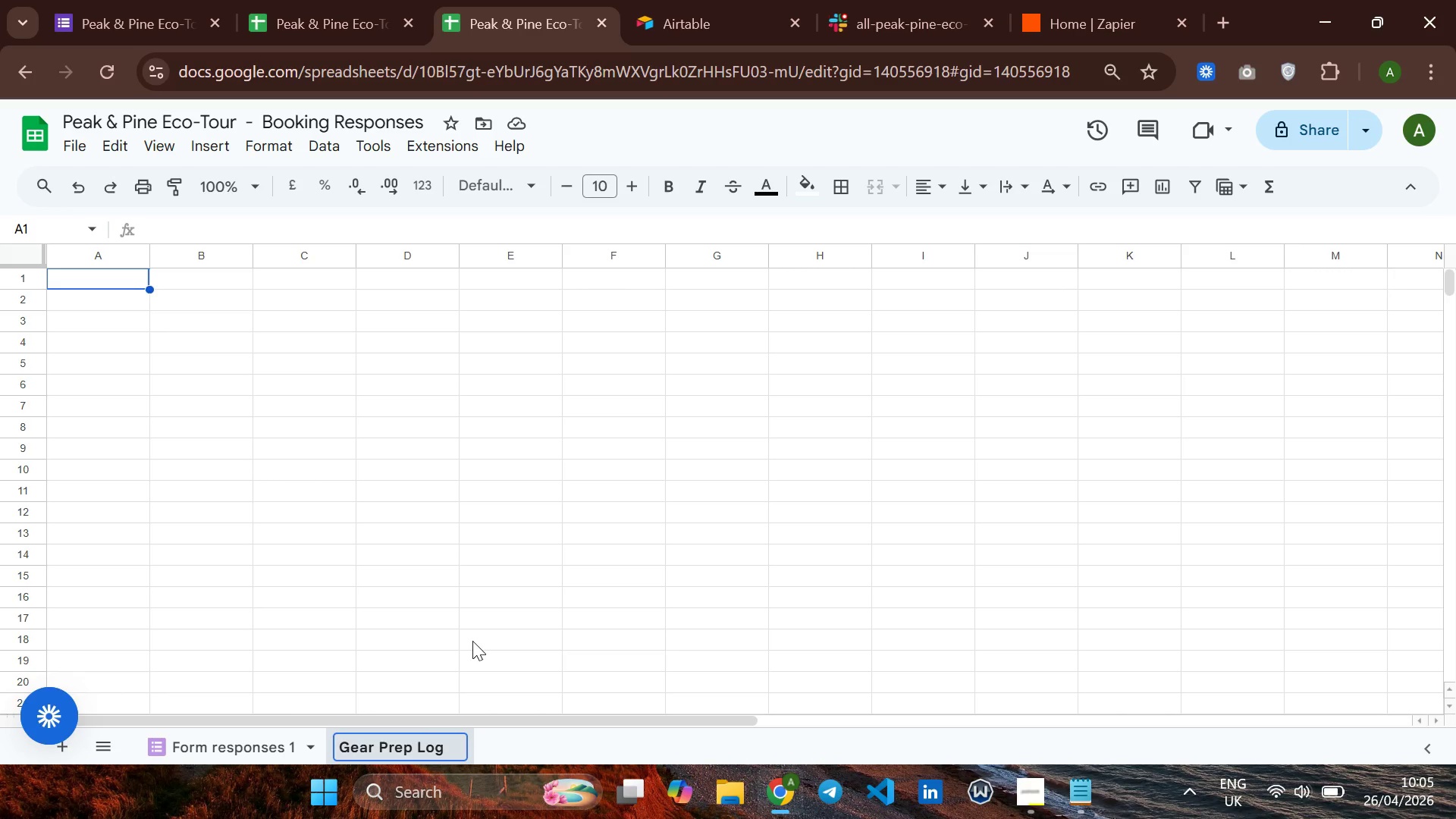 
key(Control+ControlRight)
 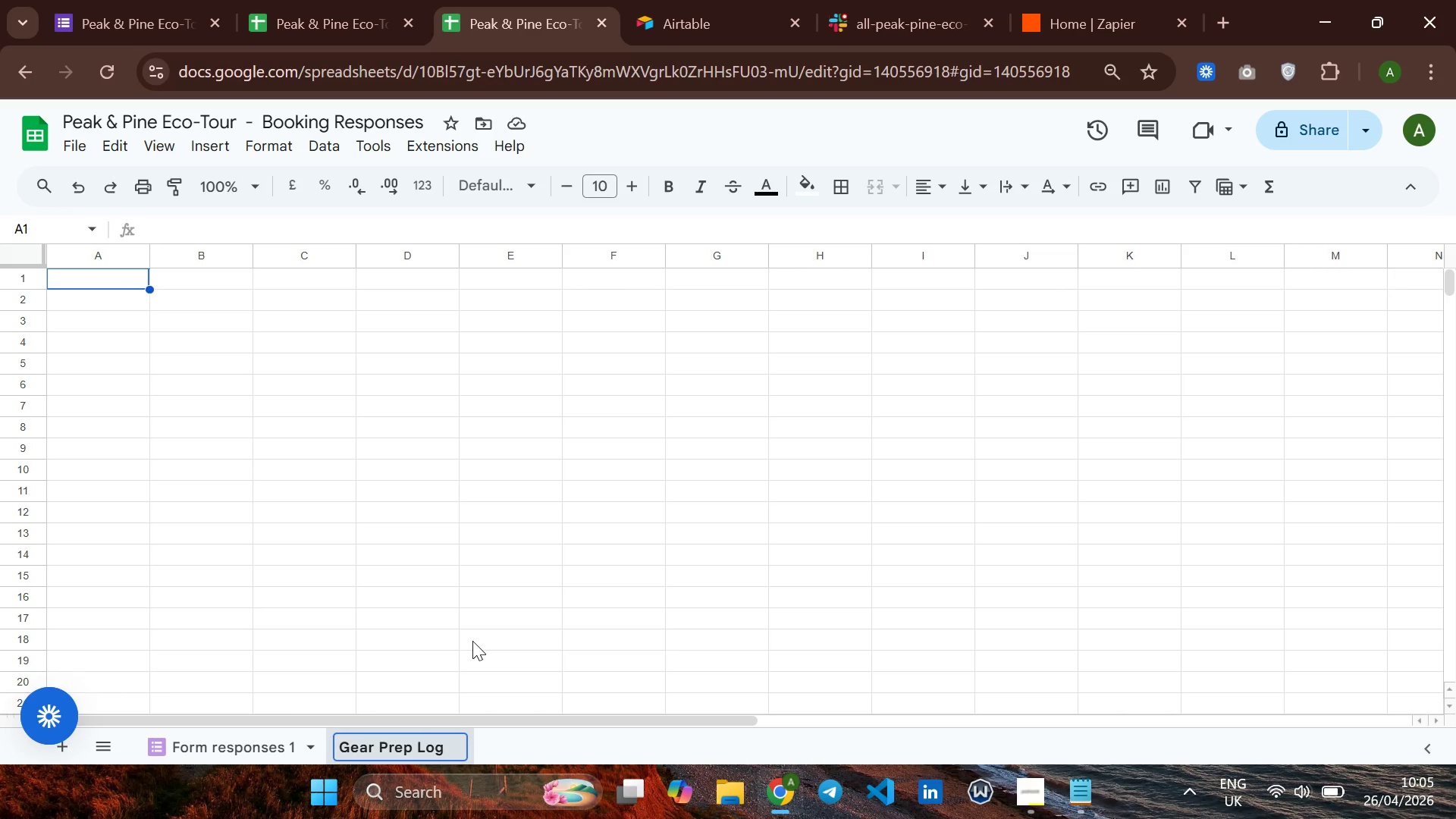 
key(Control+ControlRight)
 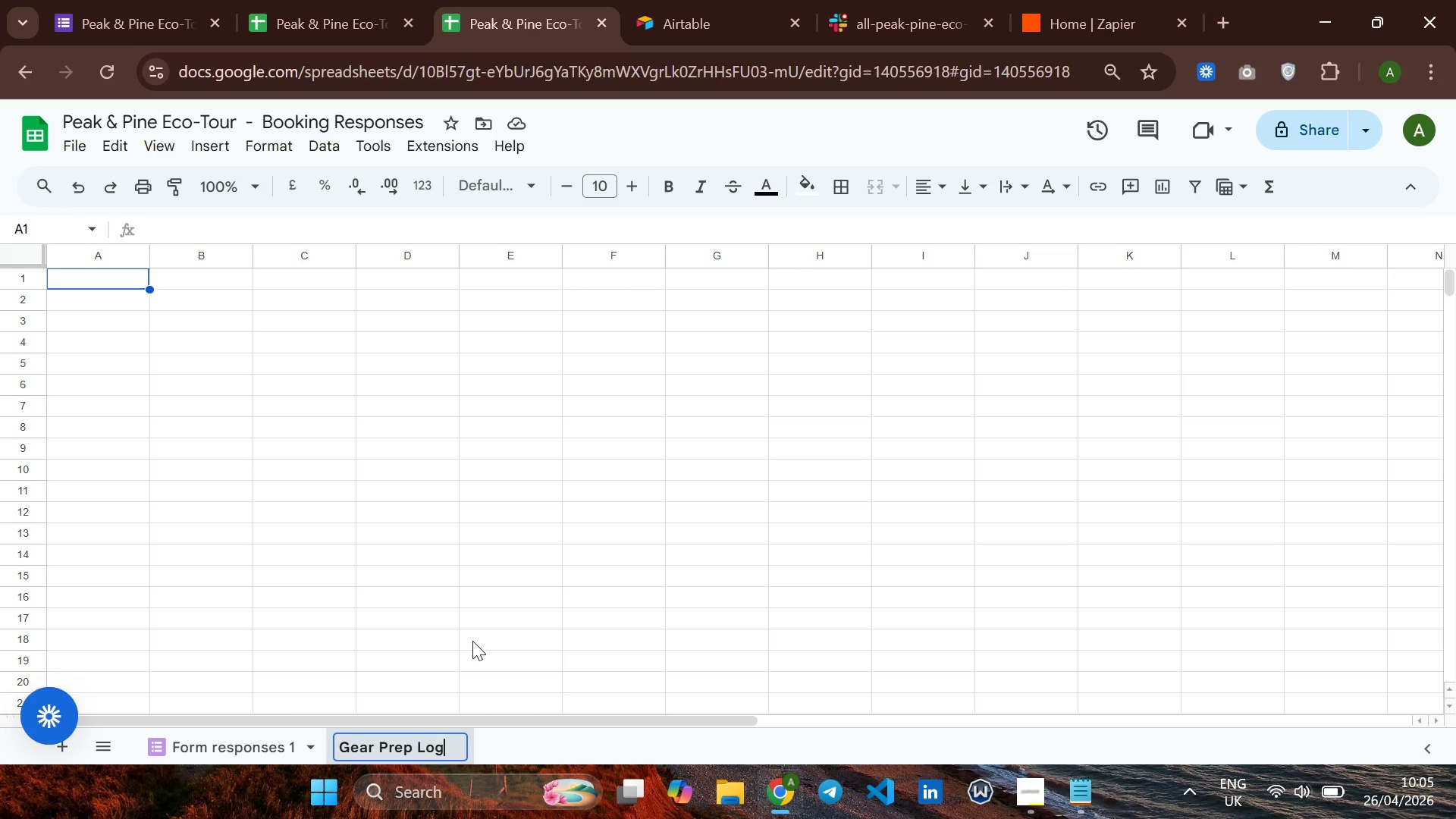 
key(Control+ControlRight)
 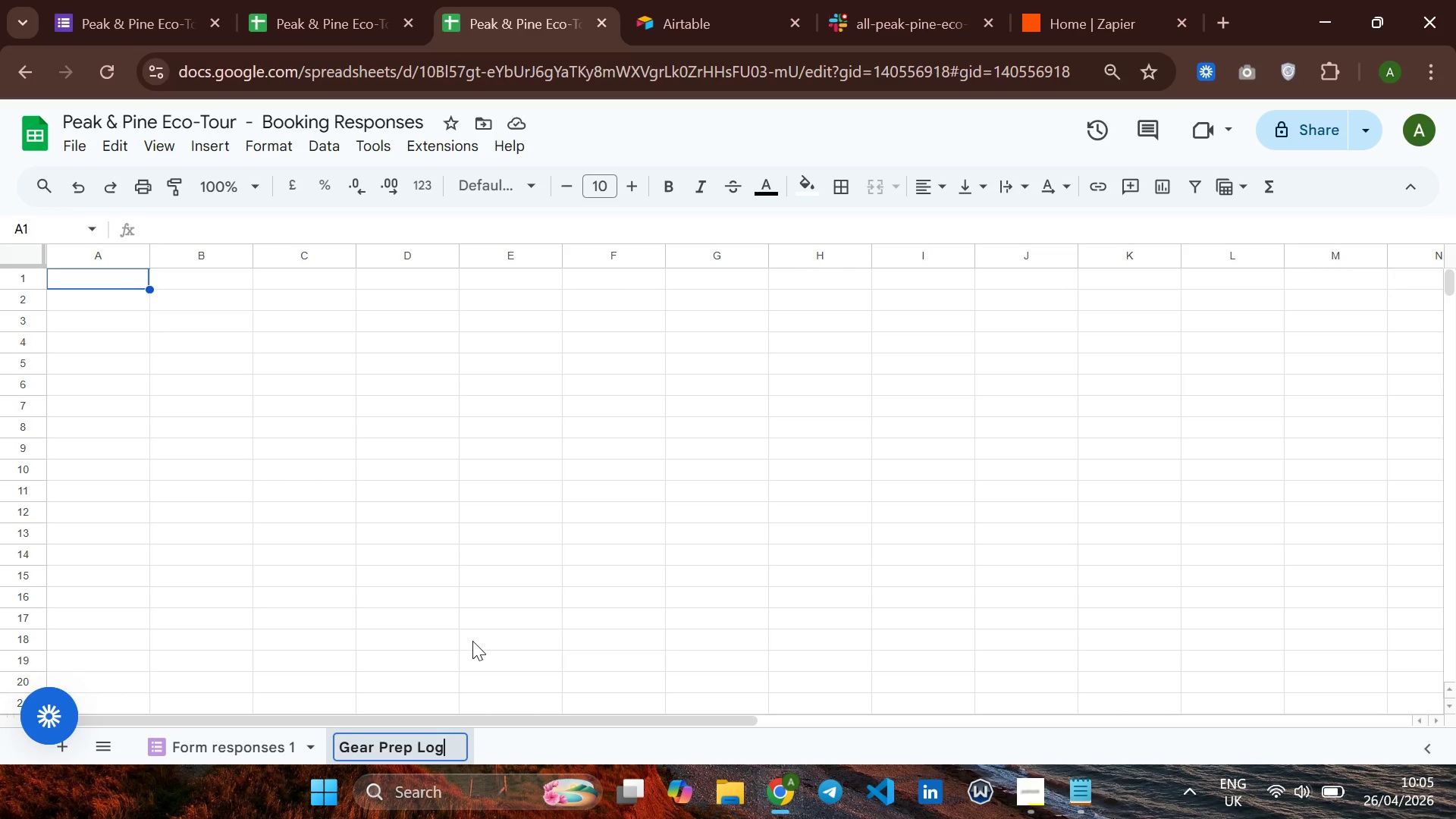 
key(Control+ControlRight)
 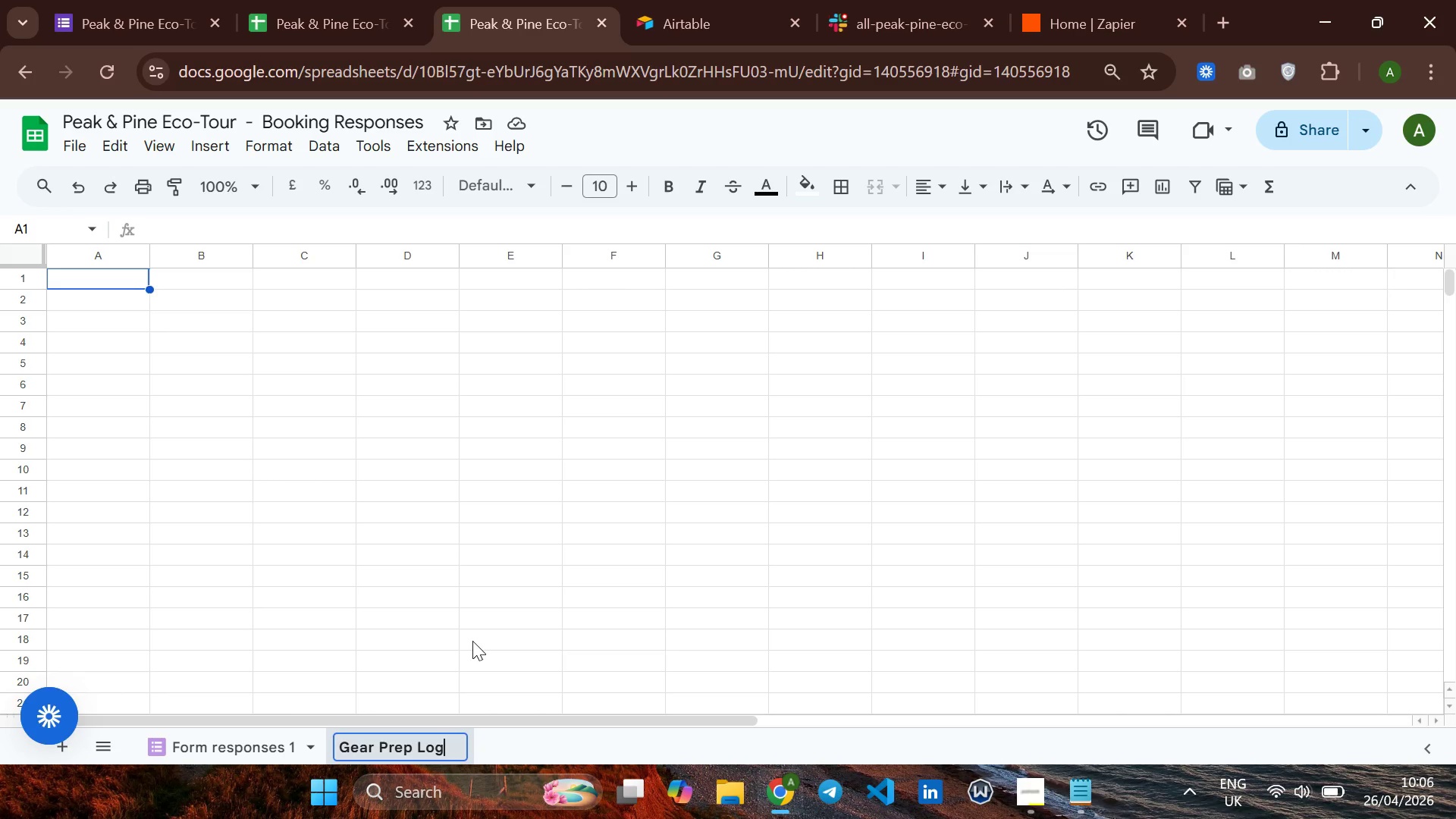 
key(ArrowLeft)
 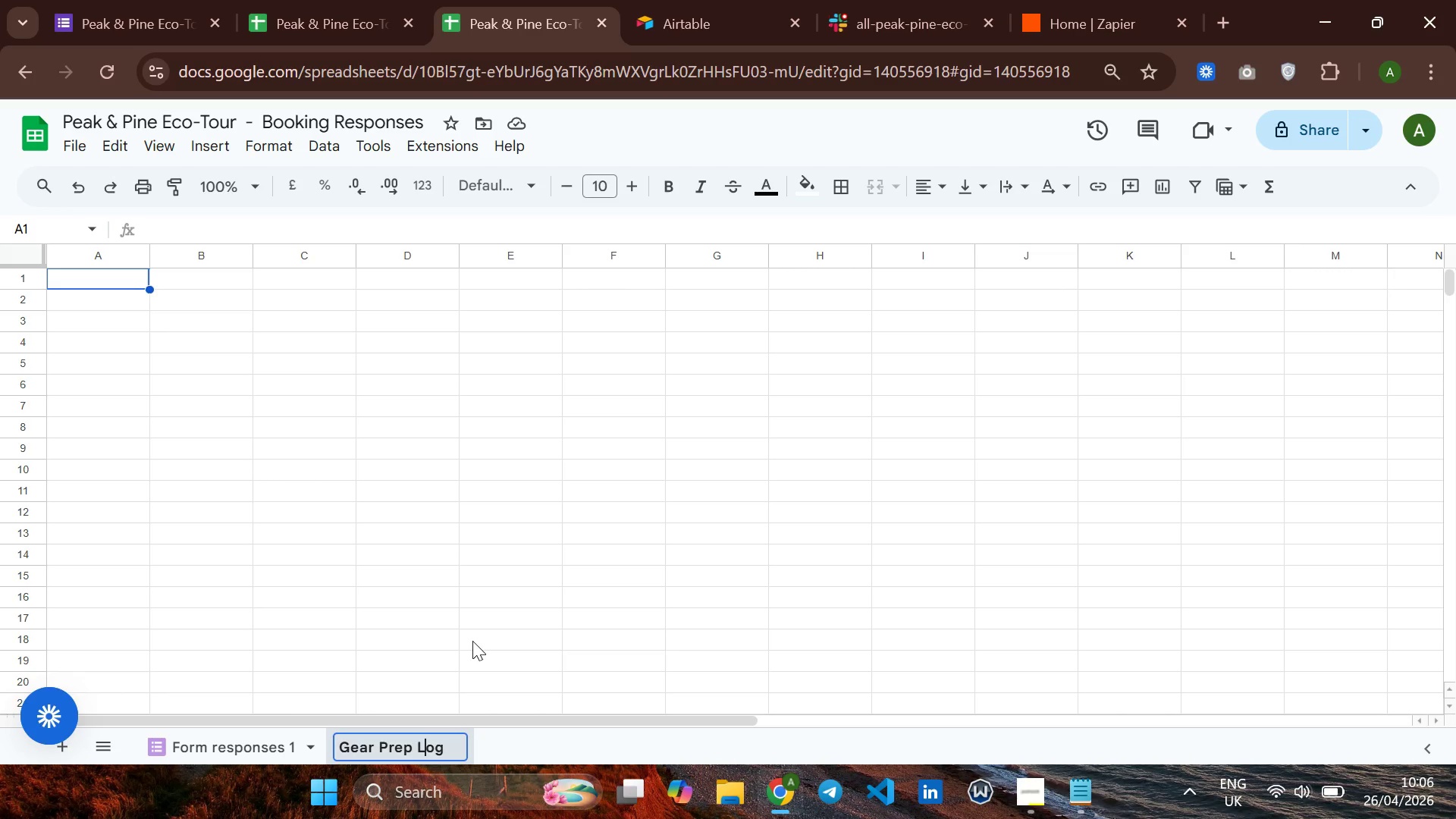 
key(ArrowLeft)
 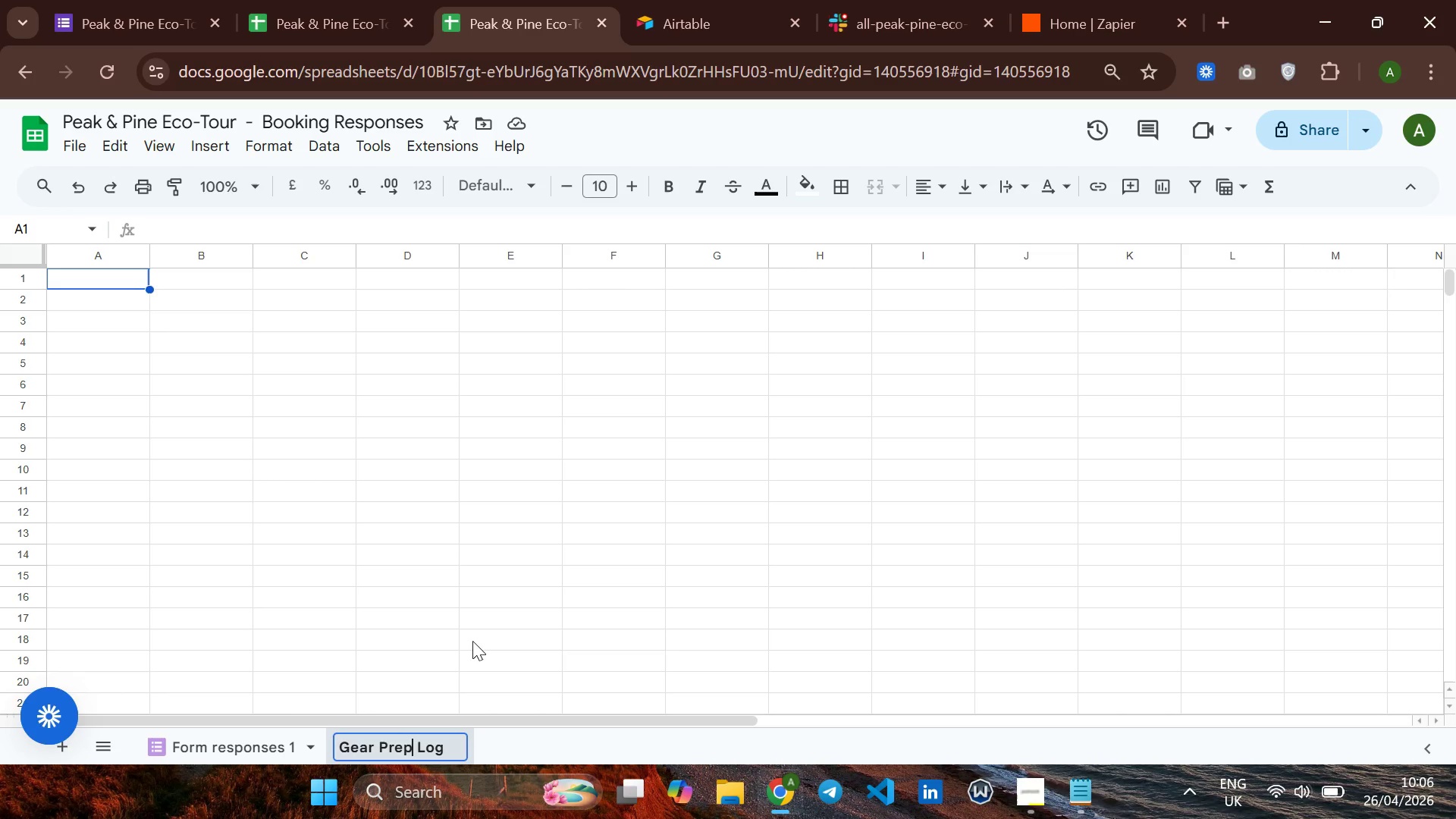 
key(ArrowLeft)
 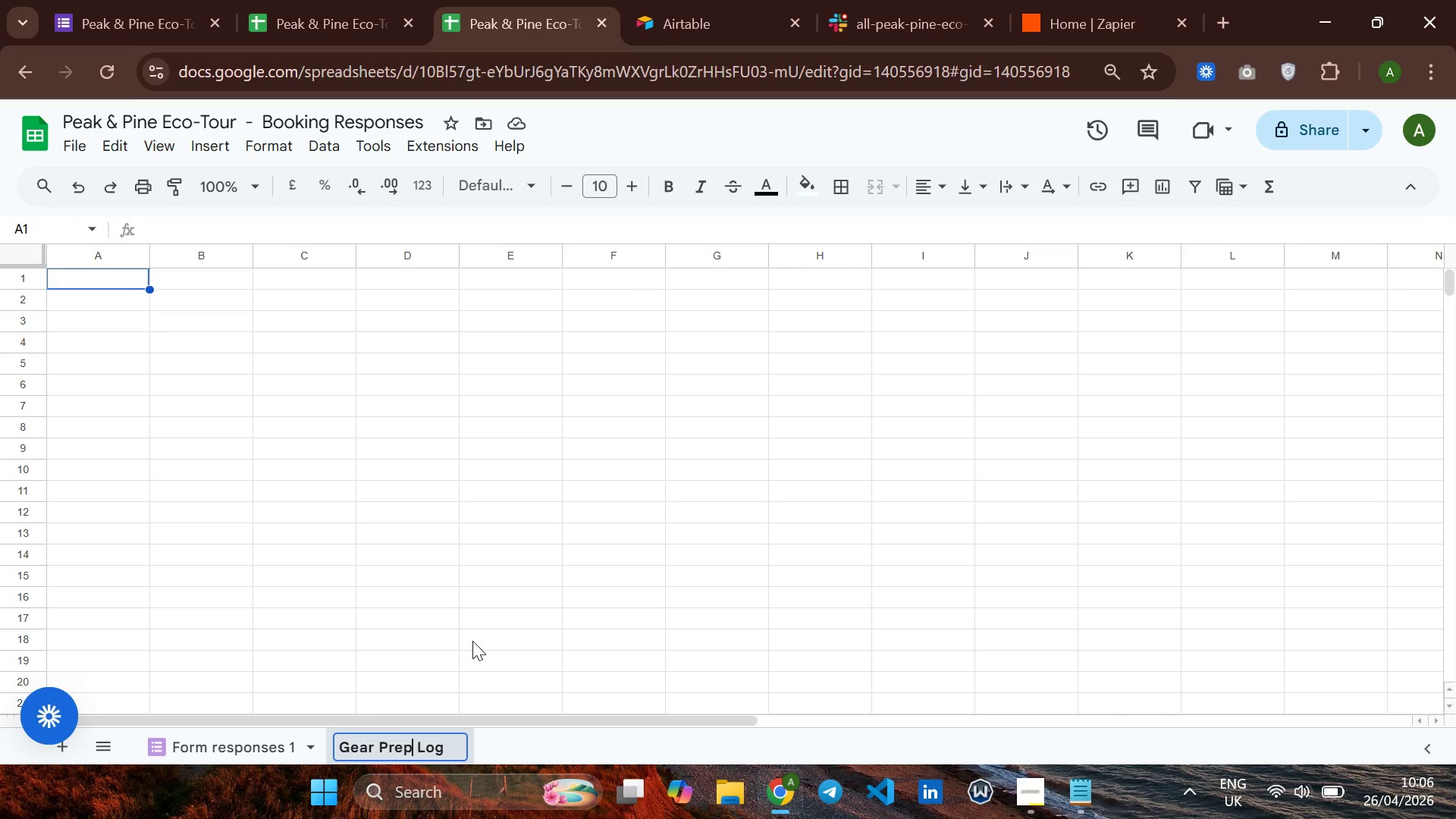 
key(ArrowLeft)
 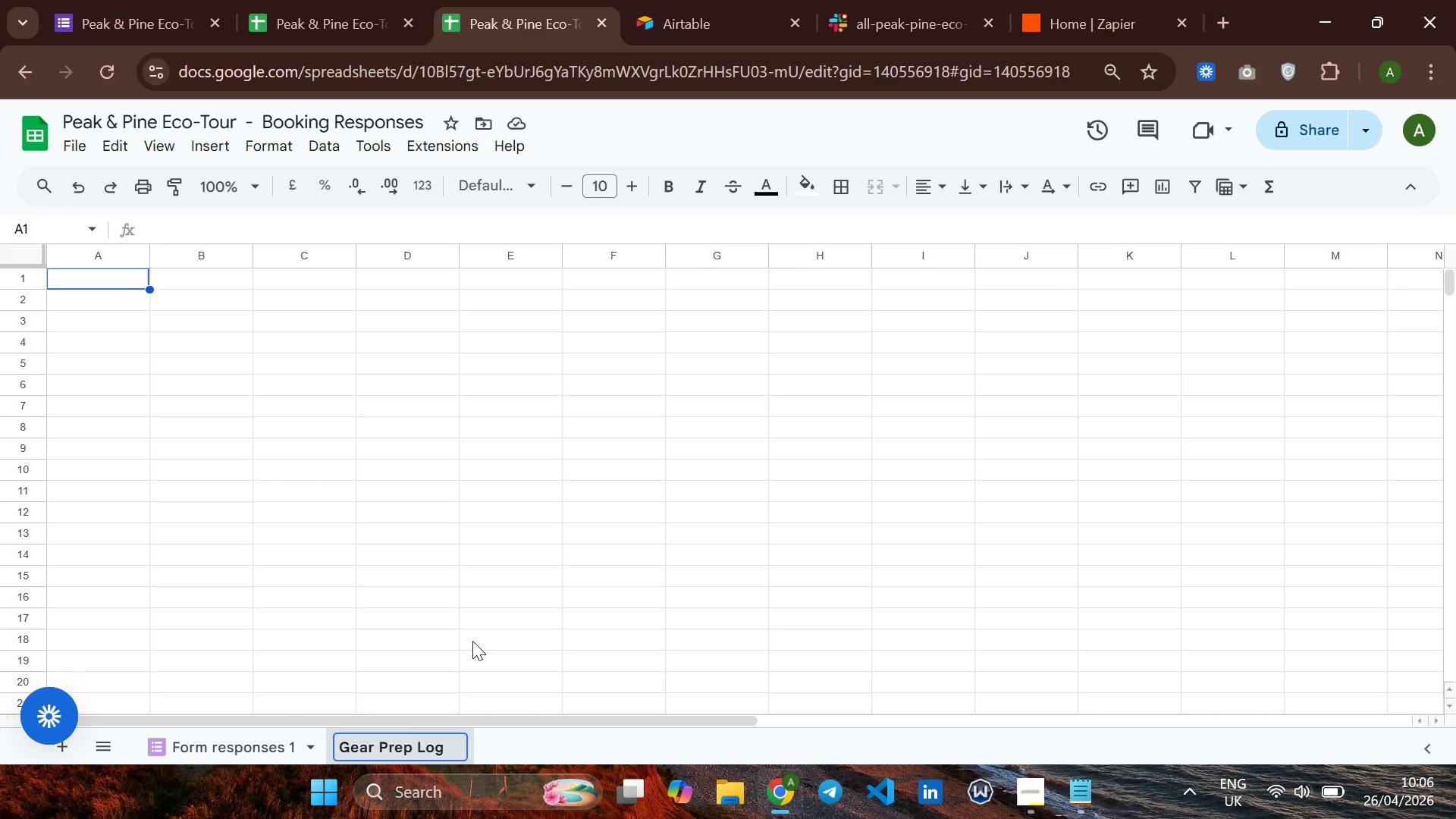 
wait(5.05)
 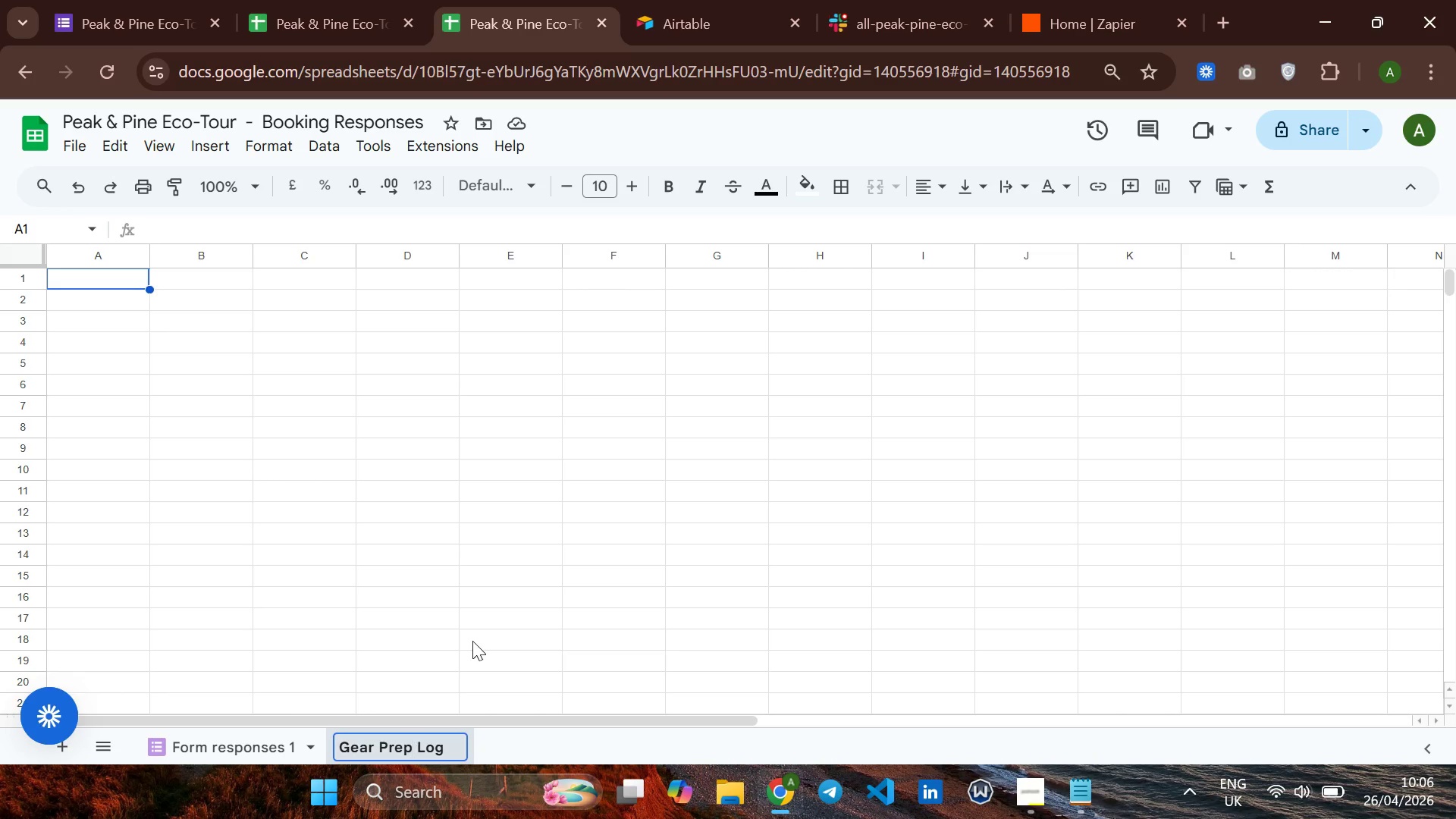 
key(Enter)
 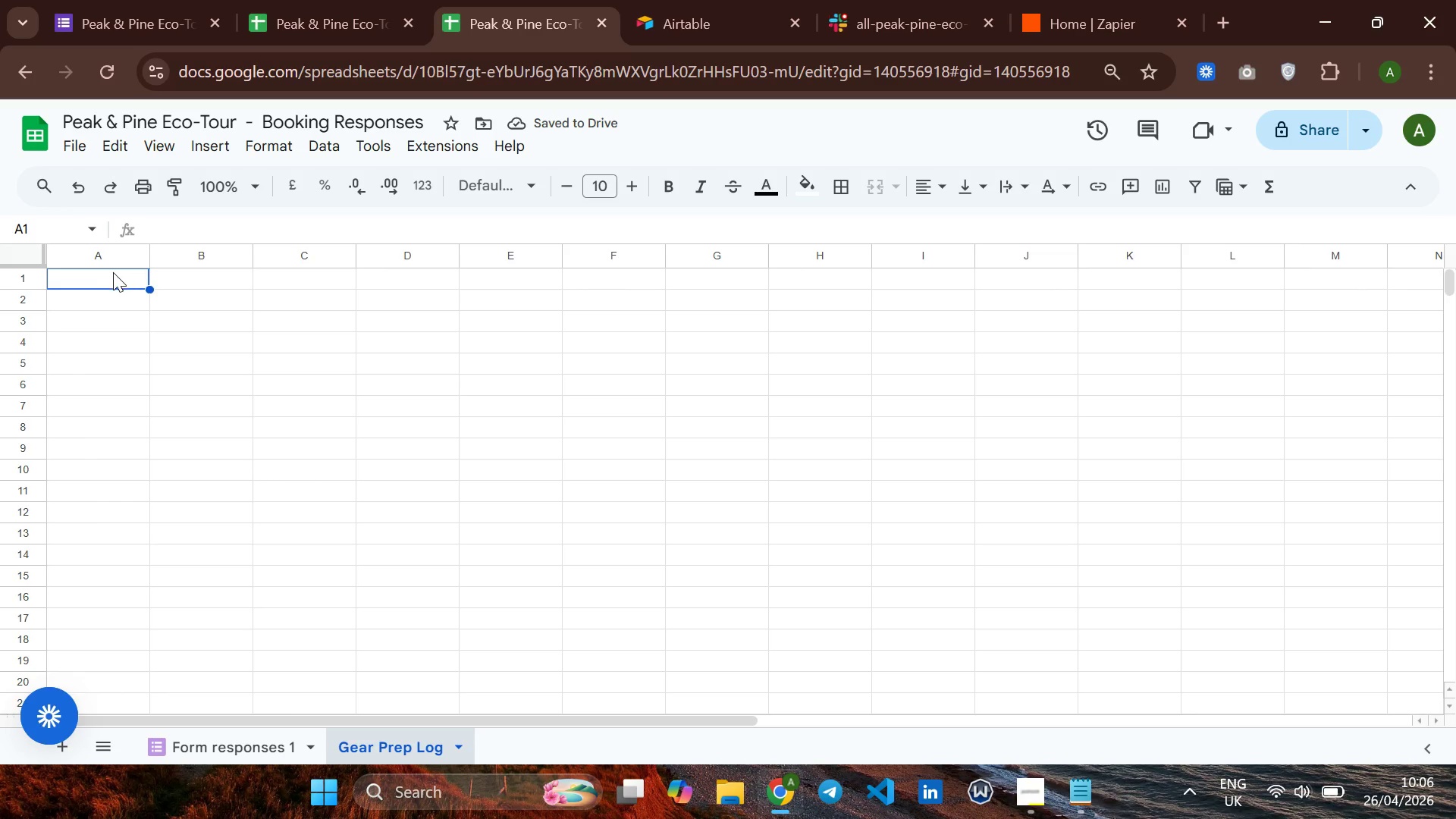 
left_click([111, 272])
 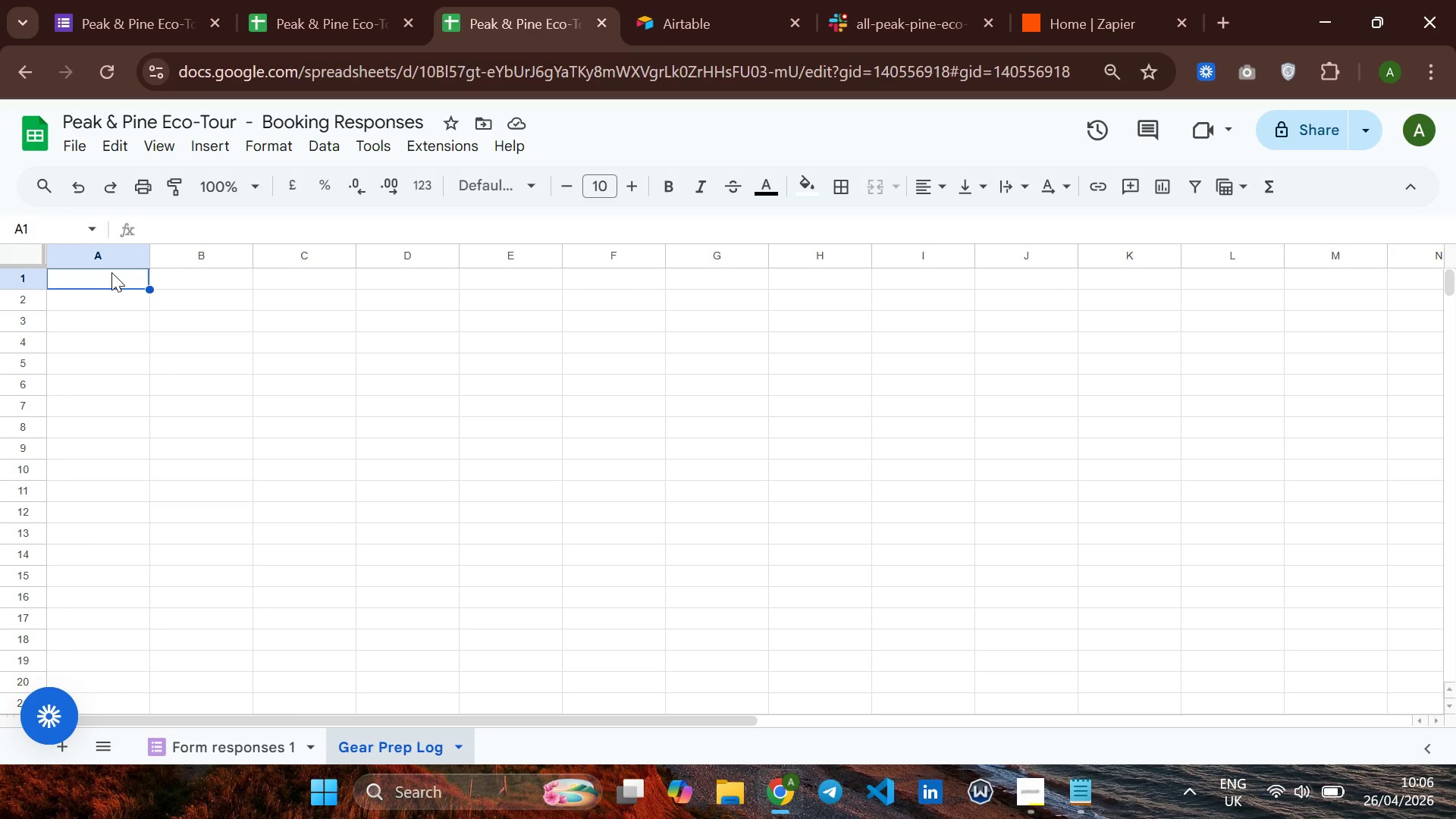 
type(Booking Dtae)
 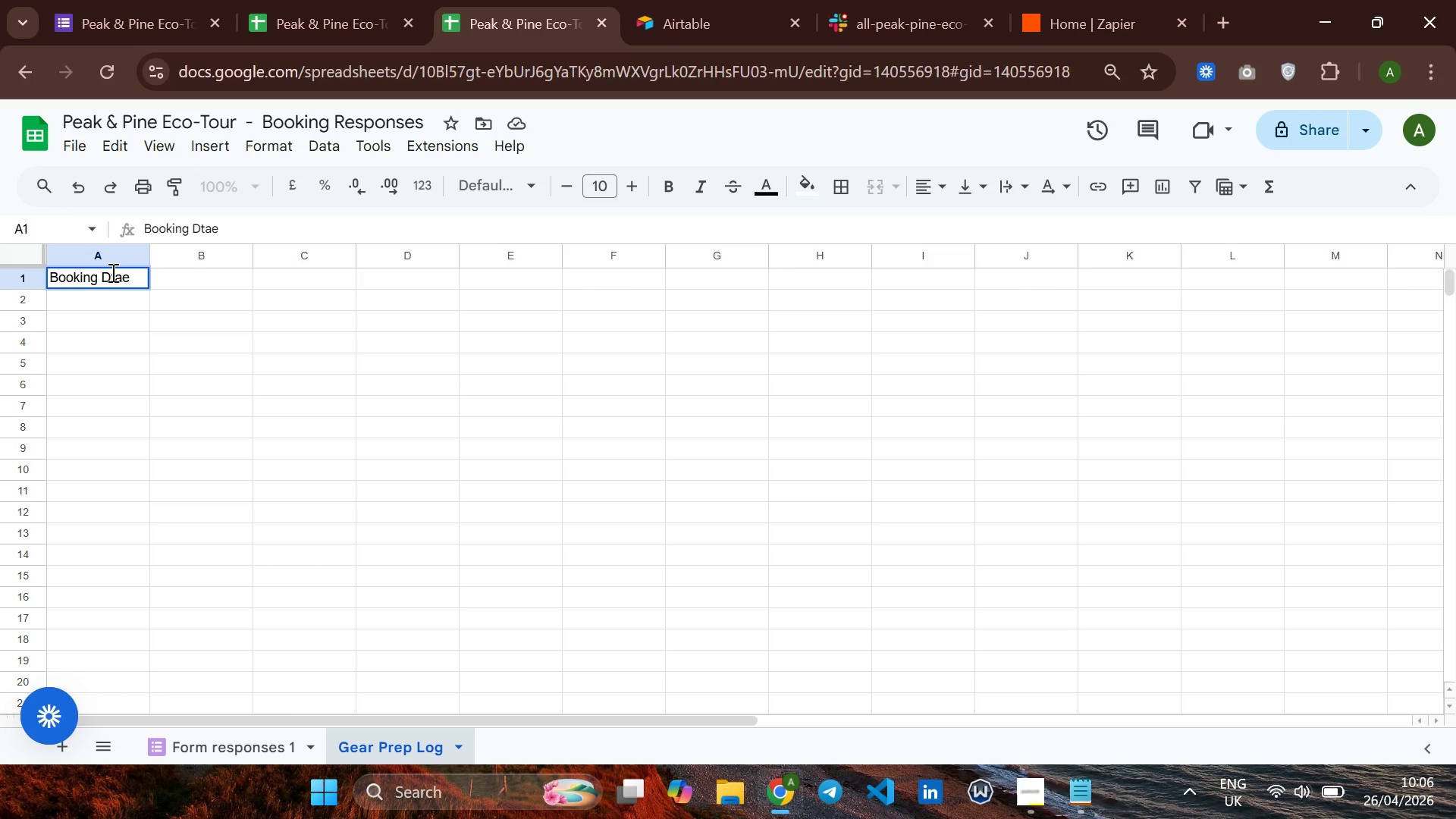 
key(ArrowRight)
 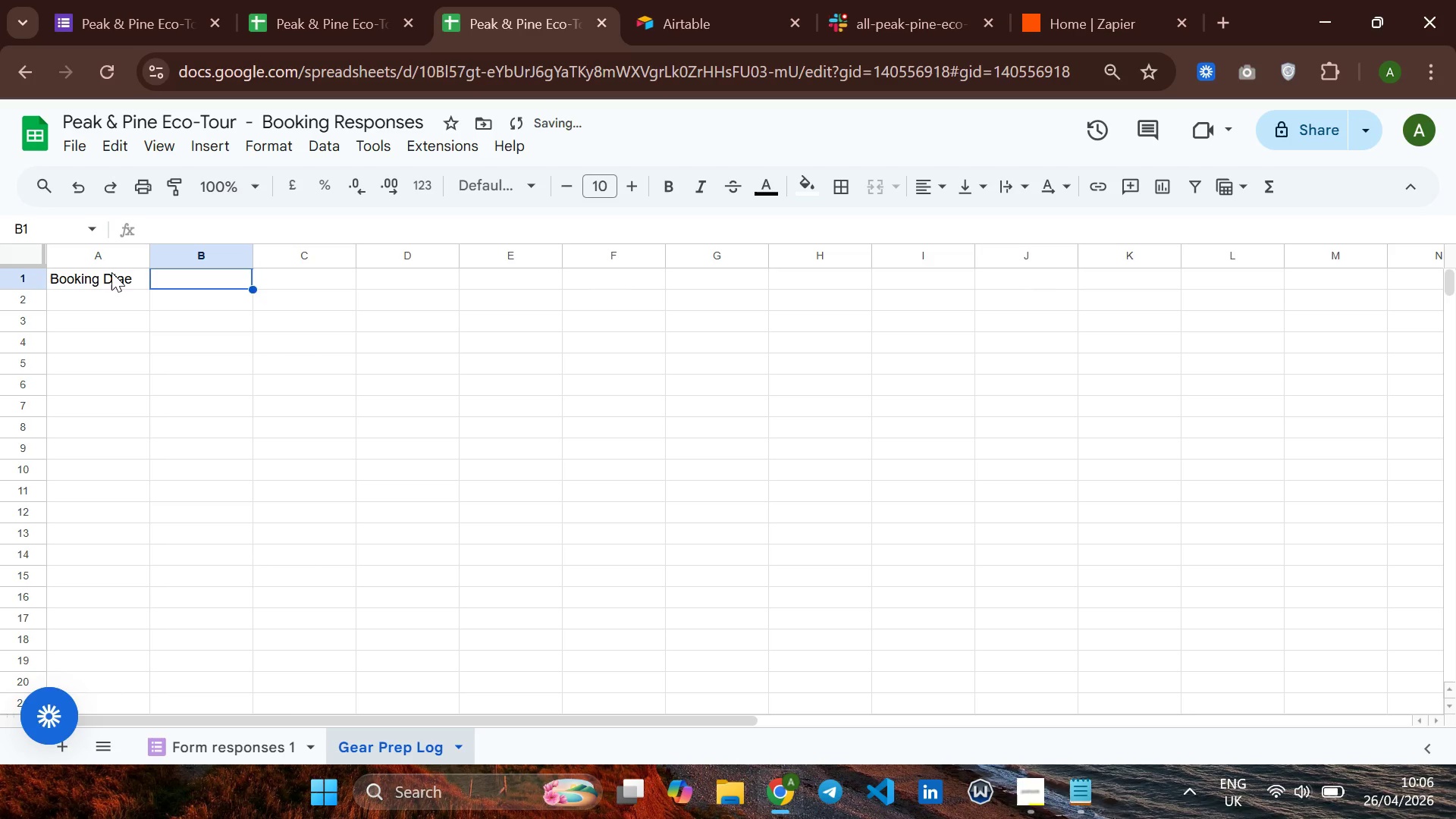 
type(Guest Nmae )
key(Backspace)
key(Backspace)
key(Backspace)
key(Backspace)
type(ame )
key(Backspace)
 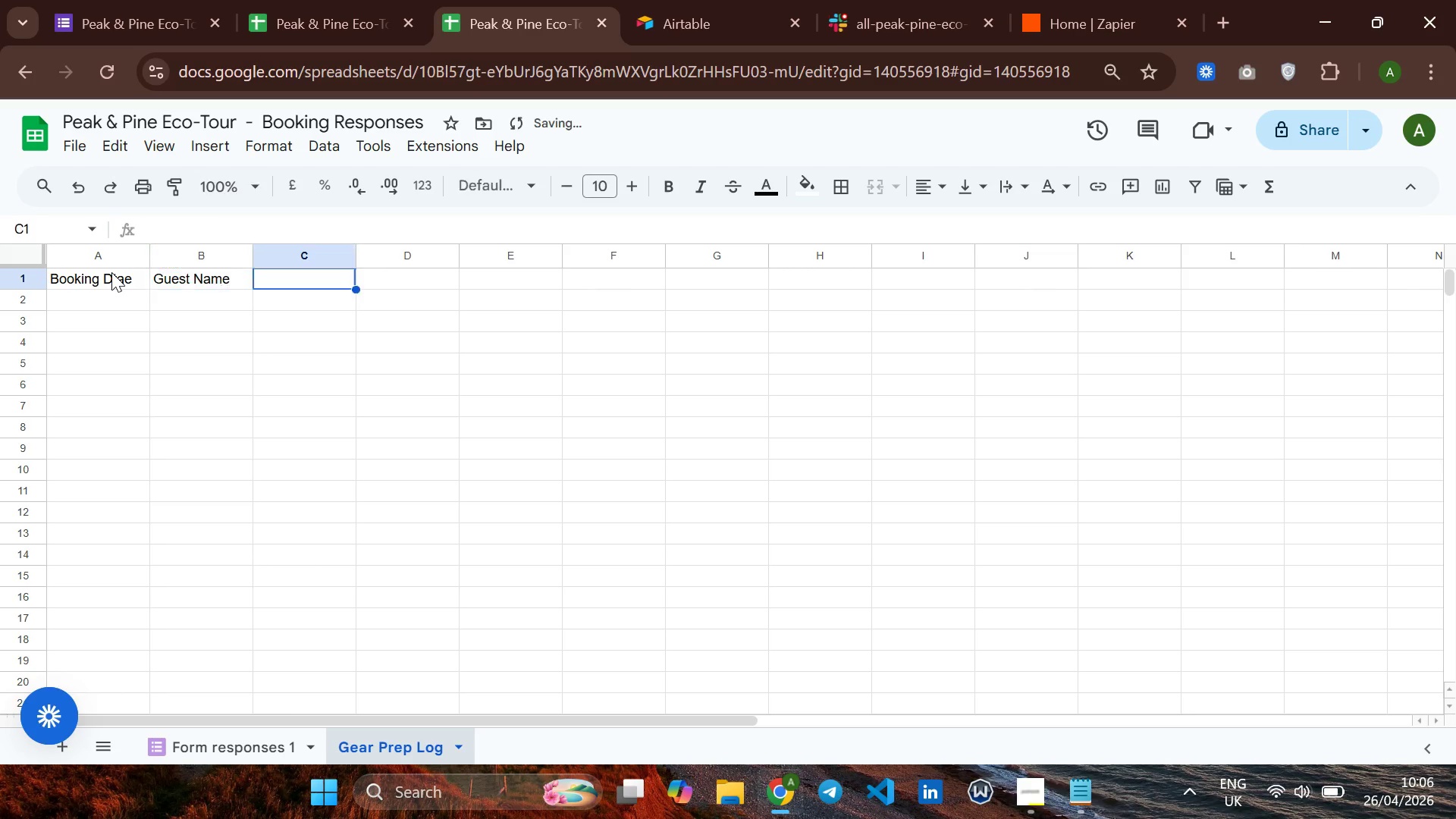 
key(ArrowRight)
 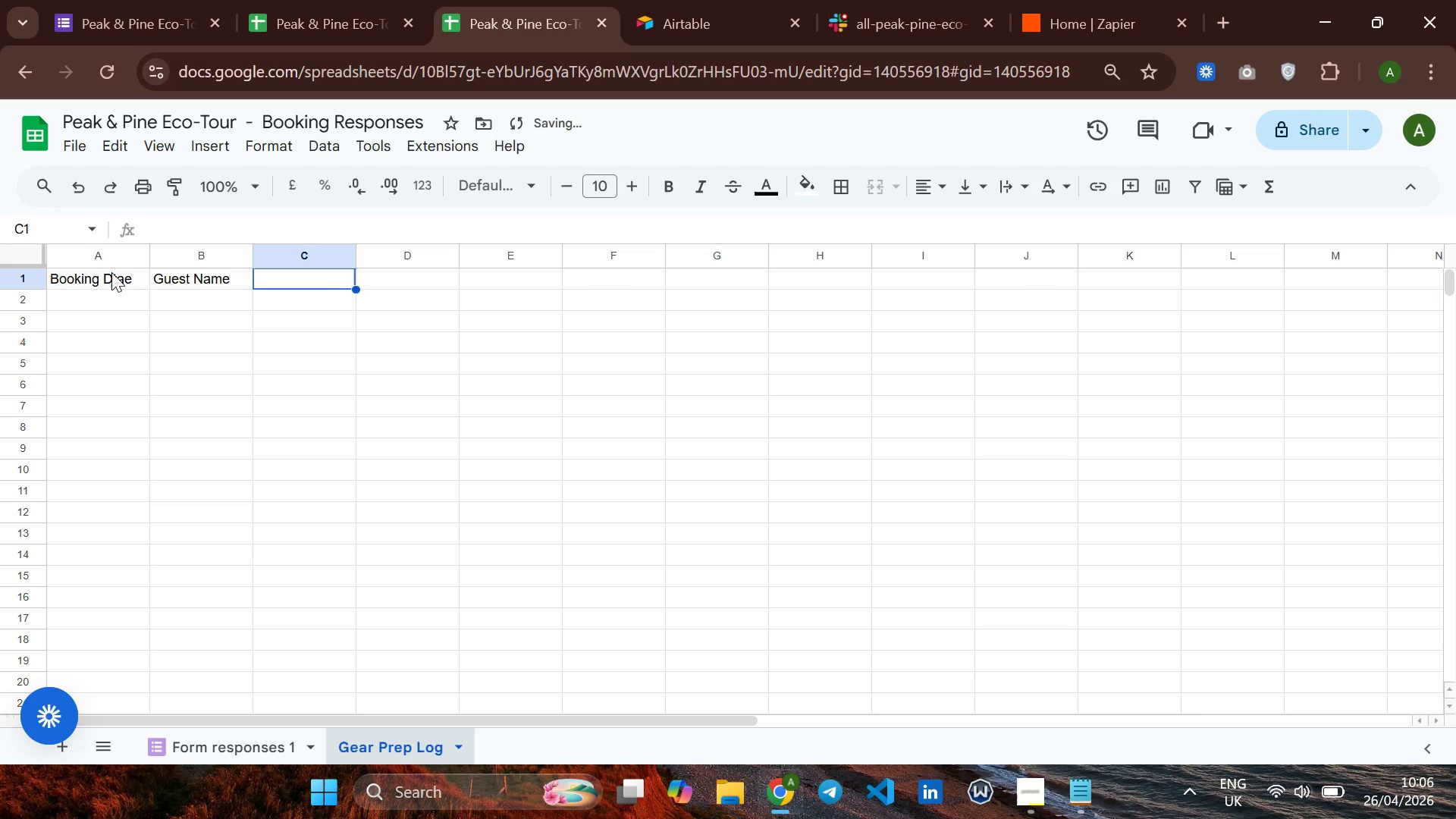 
type(Guest Email)
 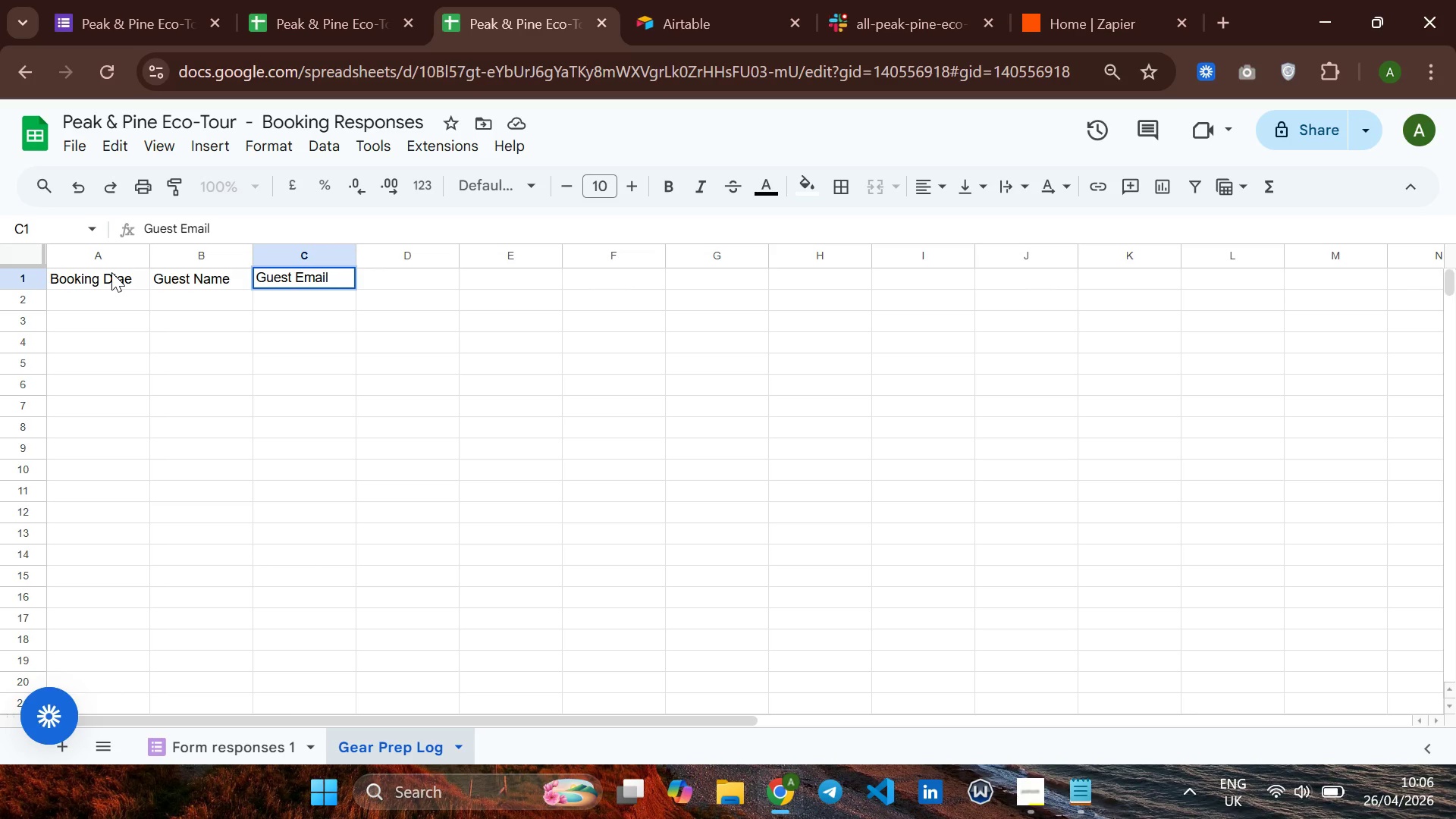 
key(ArrowRight)
 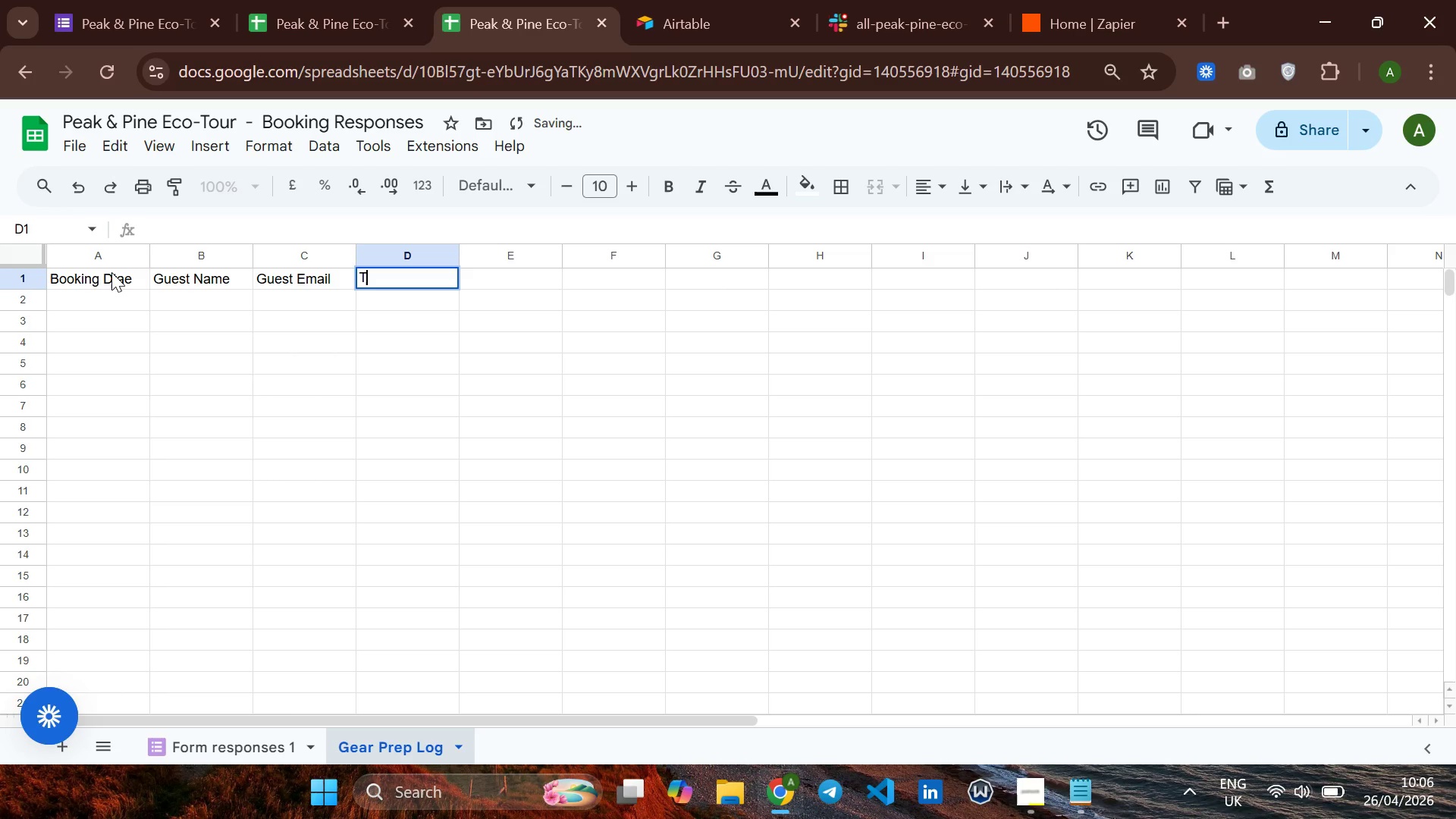 
type(Trej)
key(Backspace)
type(k Date )
key(Backspace)
 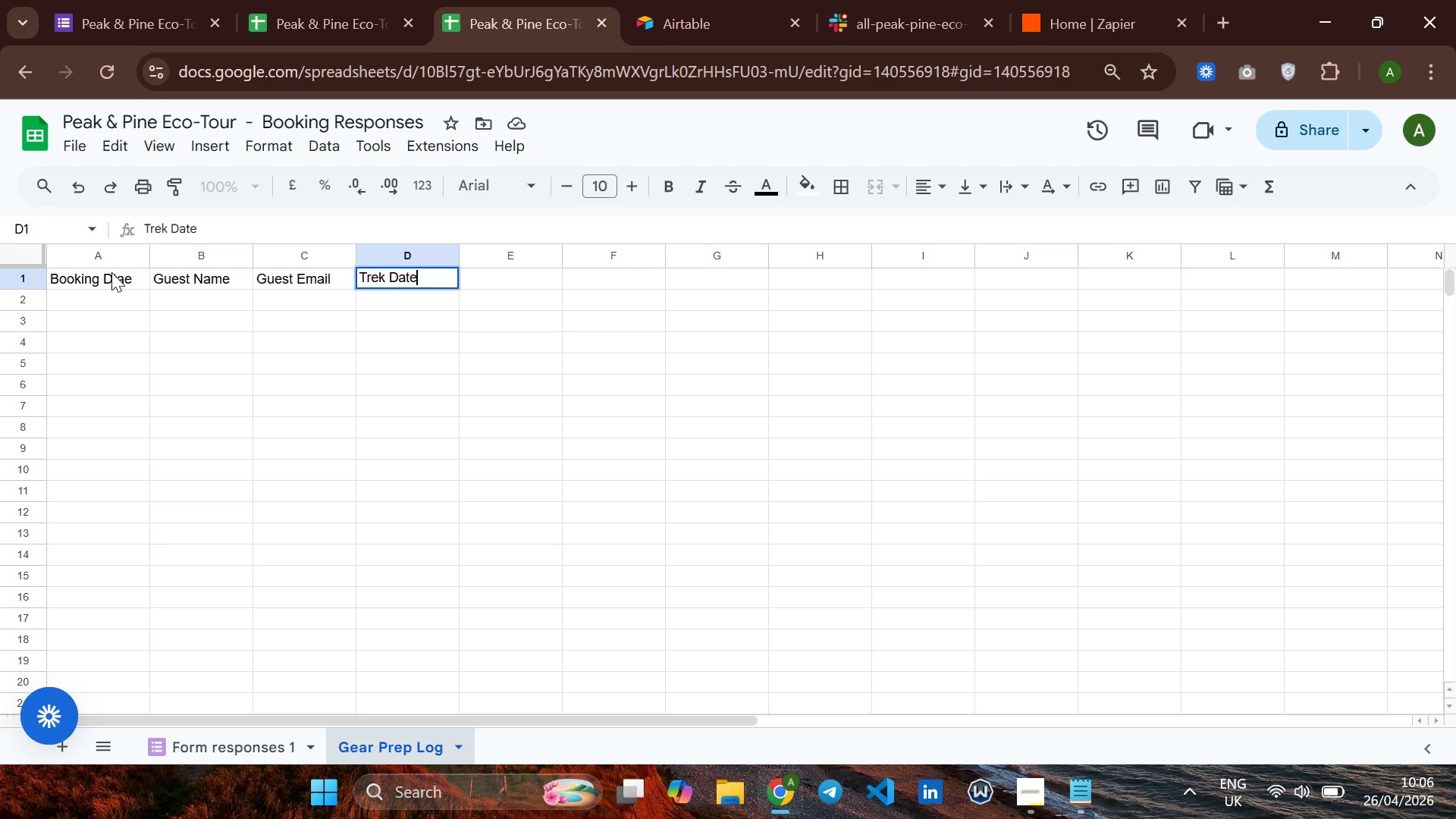 
key(ArrowRight)
 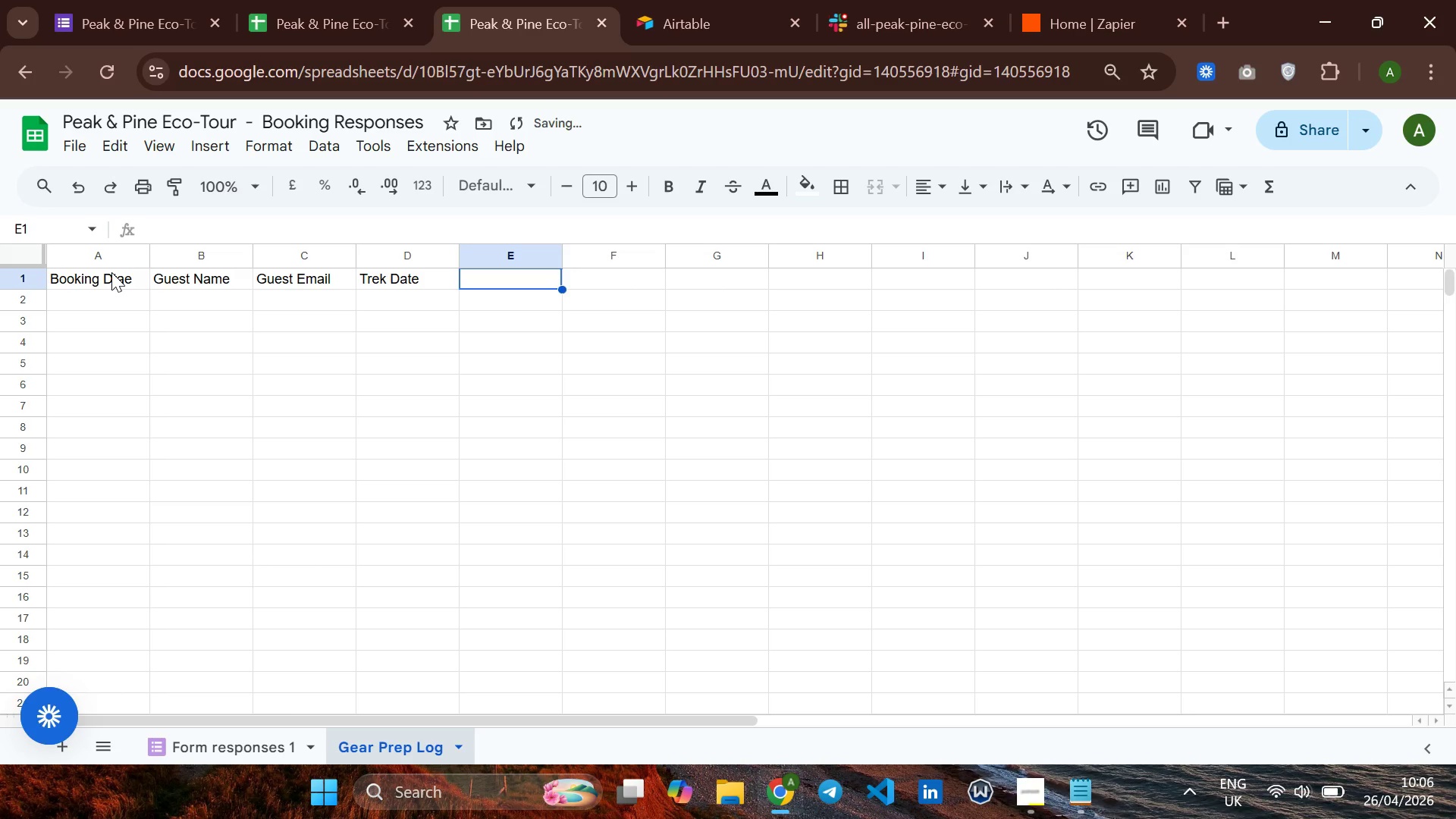 
type(Trek Package )
key(Backspace)
 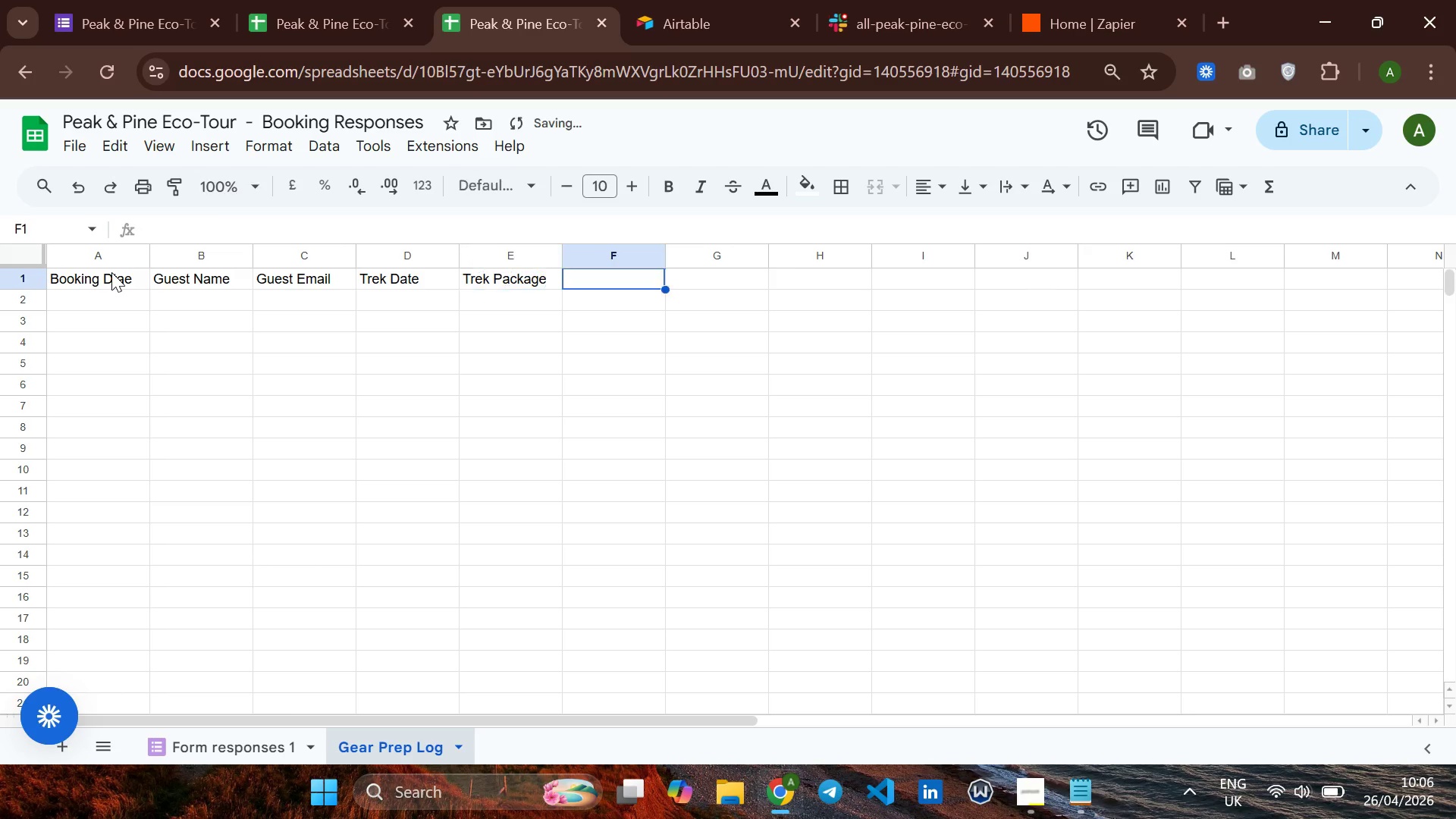 
key(ArrowRight)
 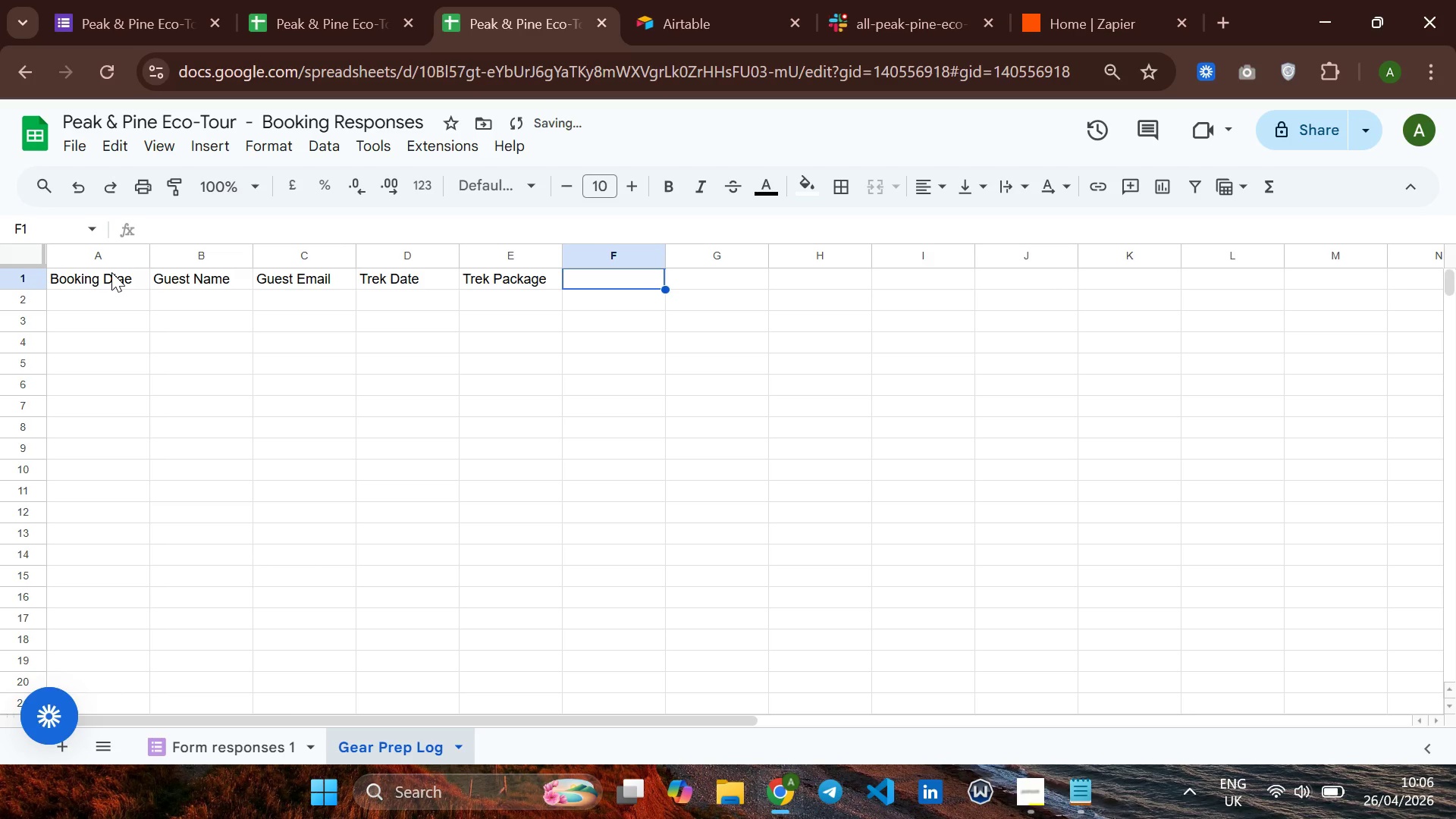 
type(Group Size )
key(Backspace)
 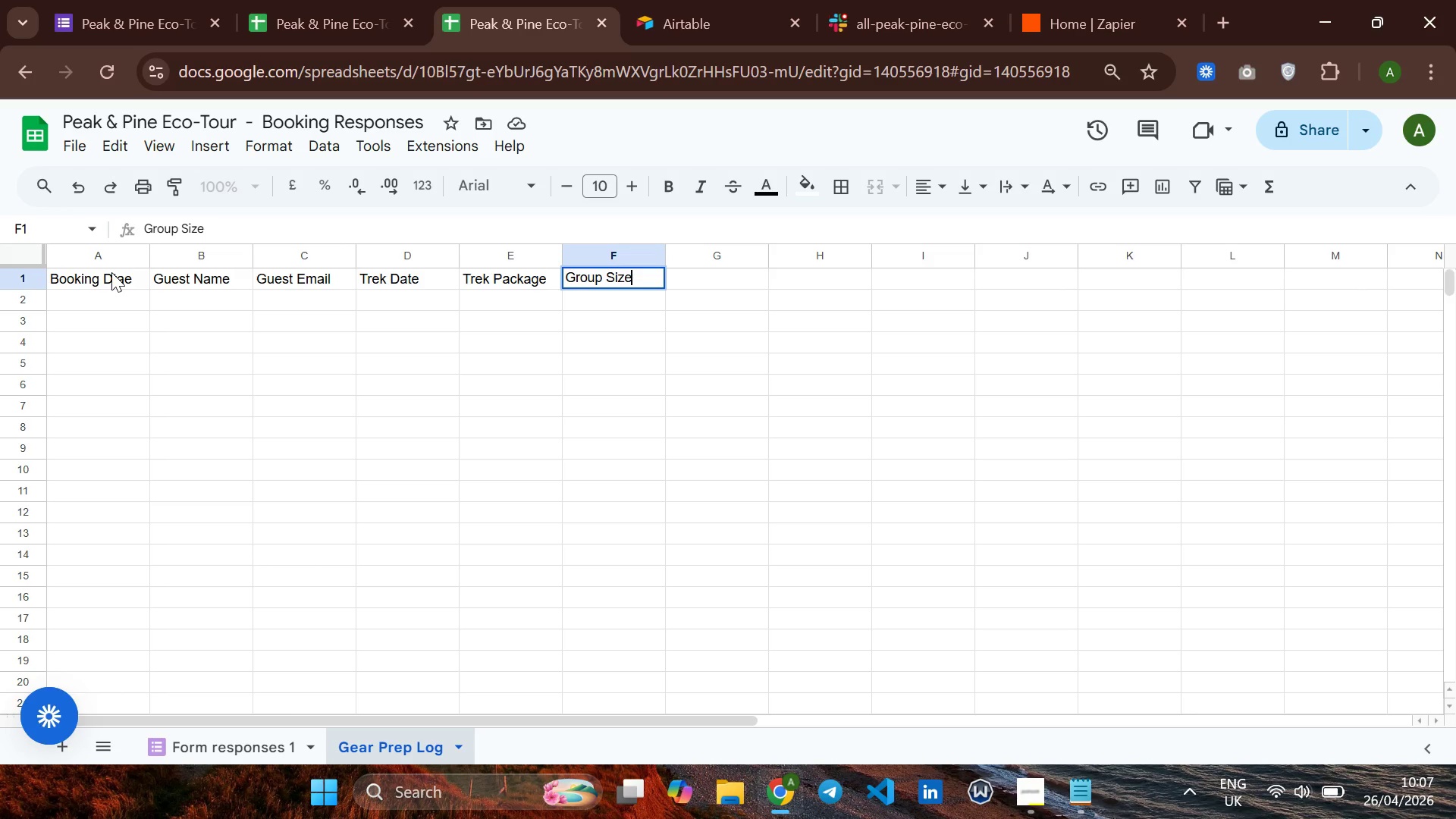 
key(ArrowRight)
 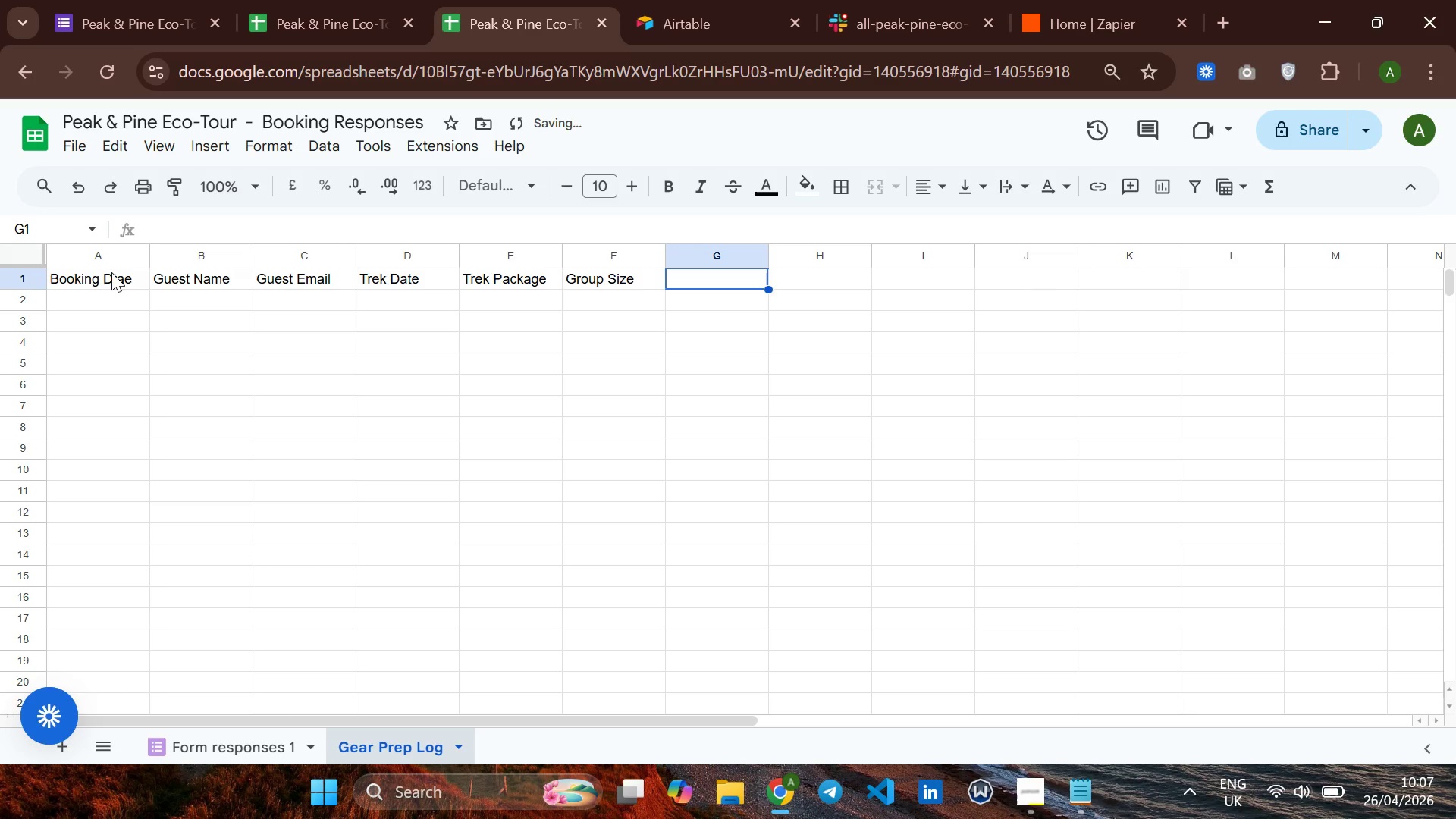 
type(Gear )
 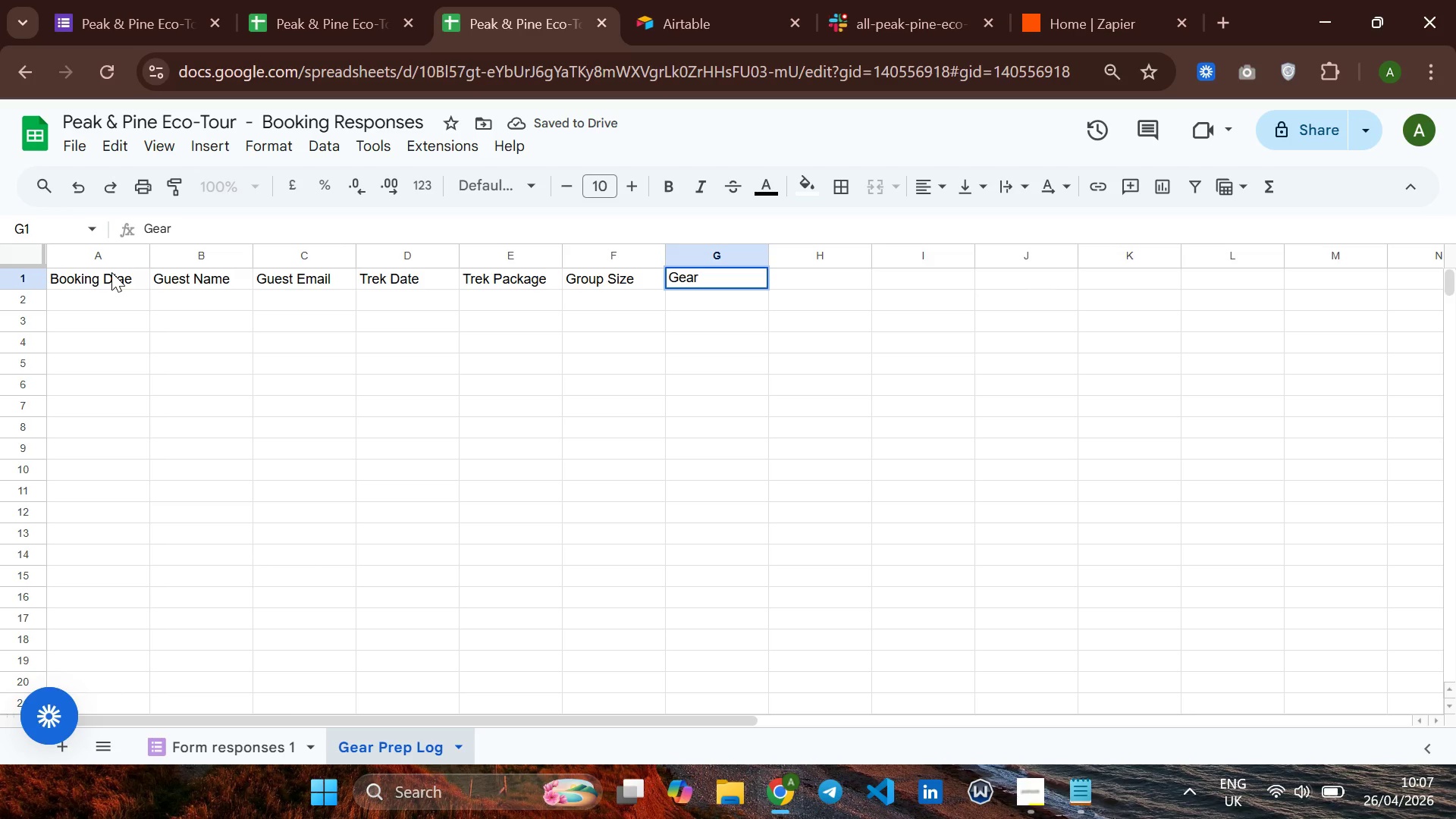 
type(items Requested )
key(Backspace)
 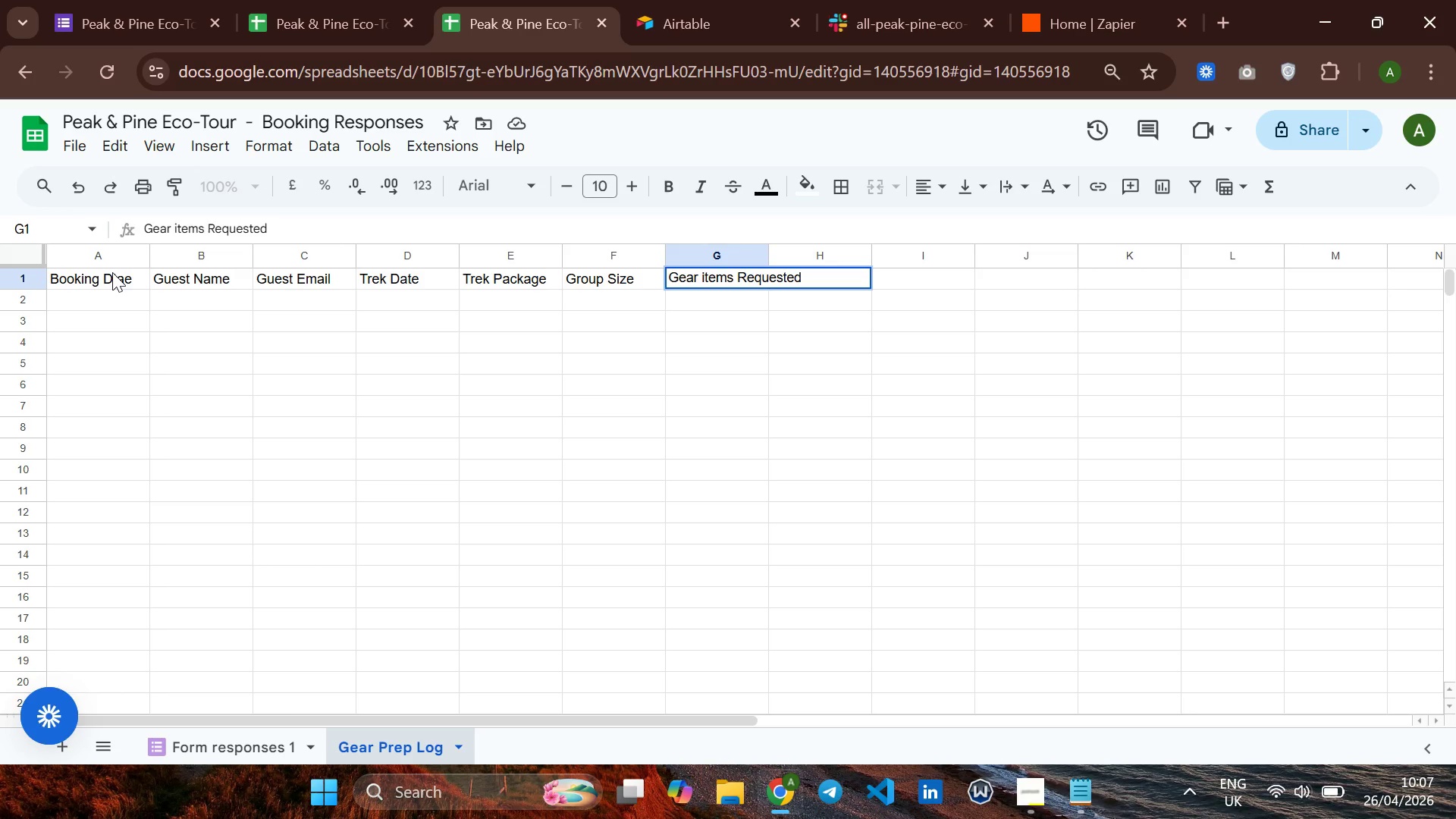 
key(ArrowRight)
 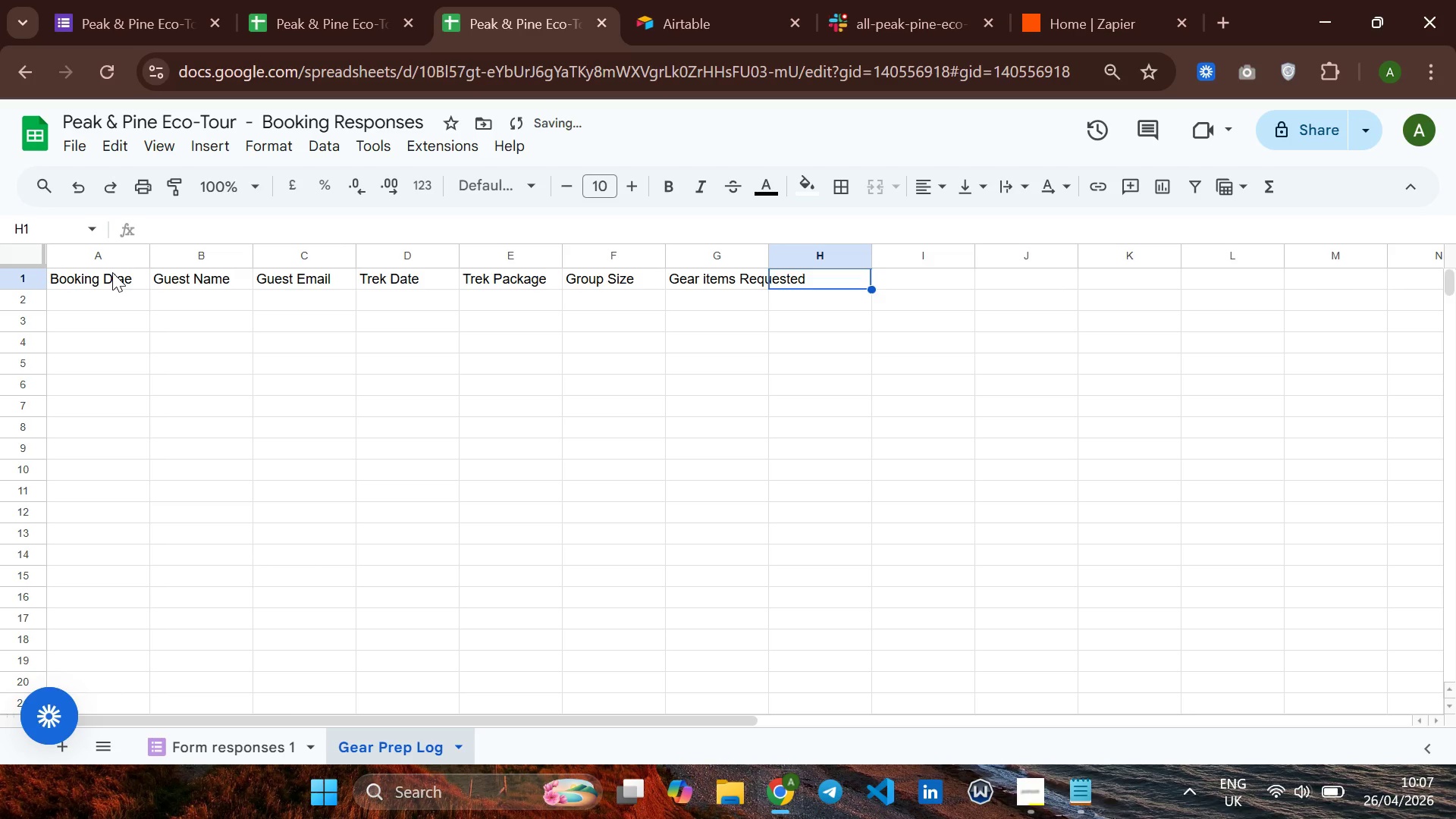 
key(CapsLock)
 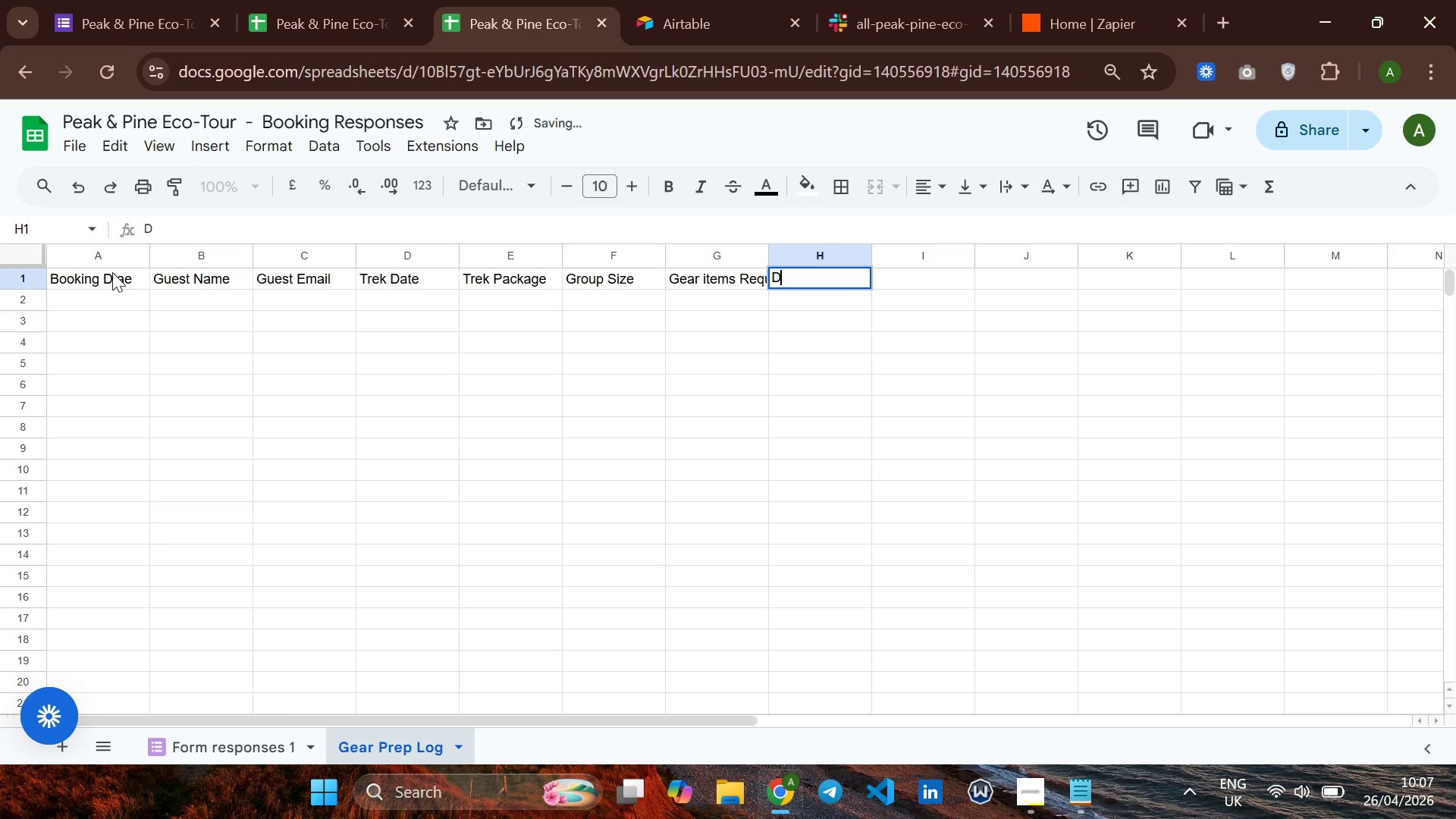 
key(D)
 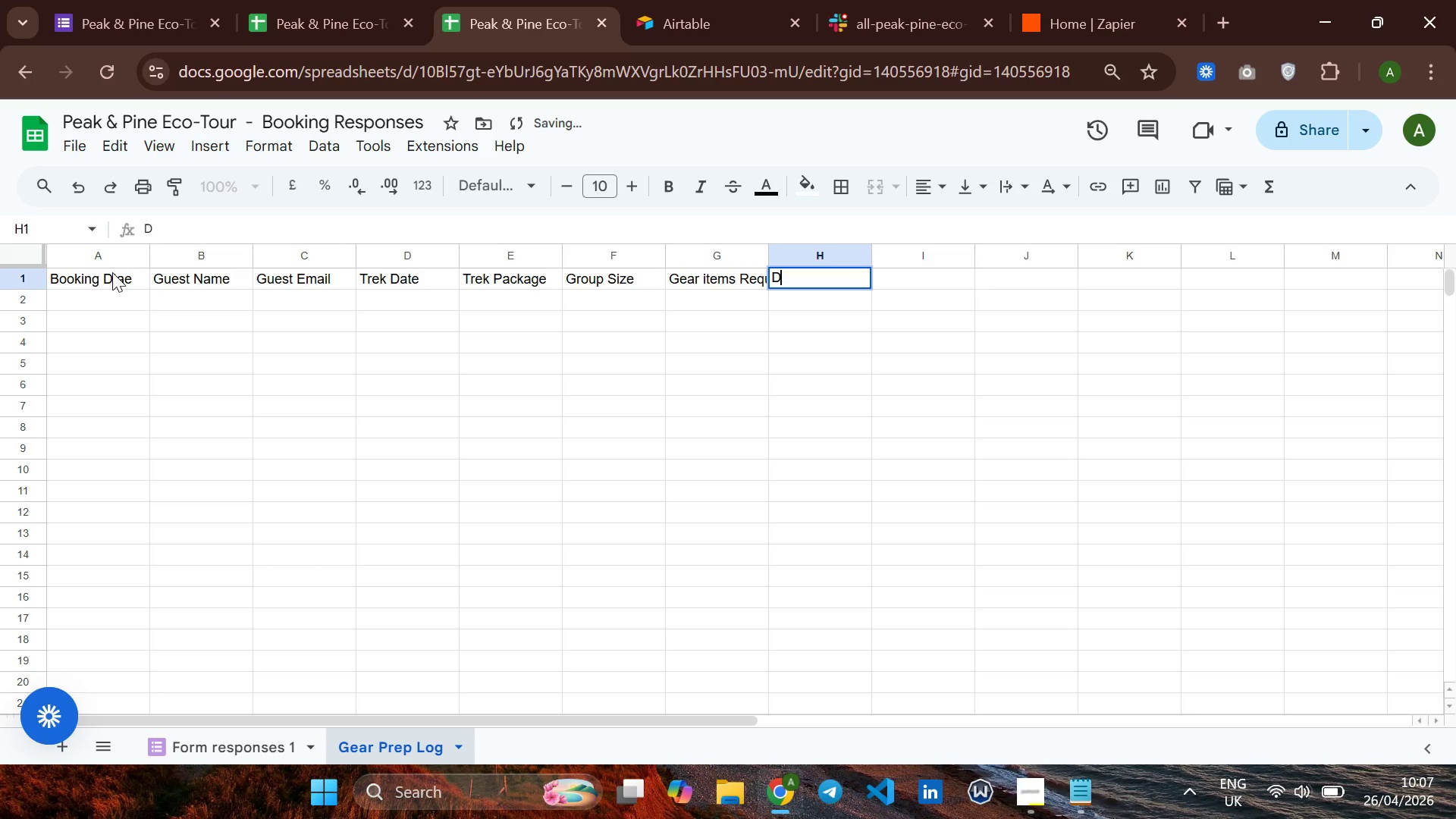 
key(CapsLock)
 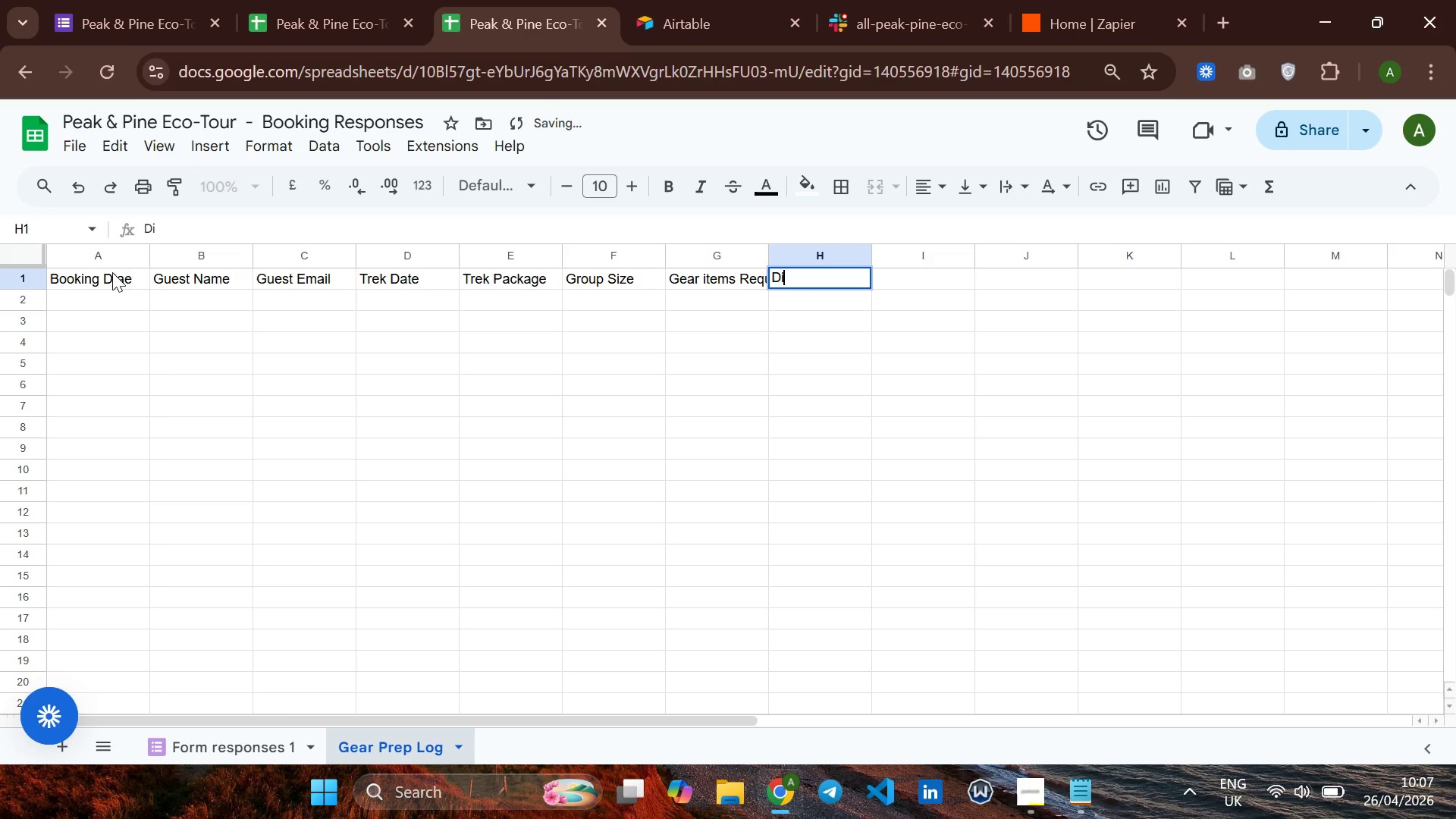 
key(I)
 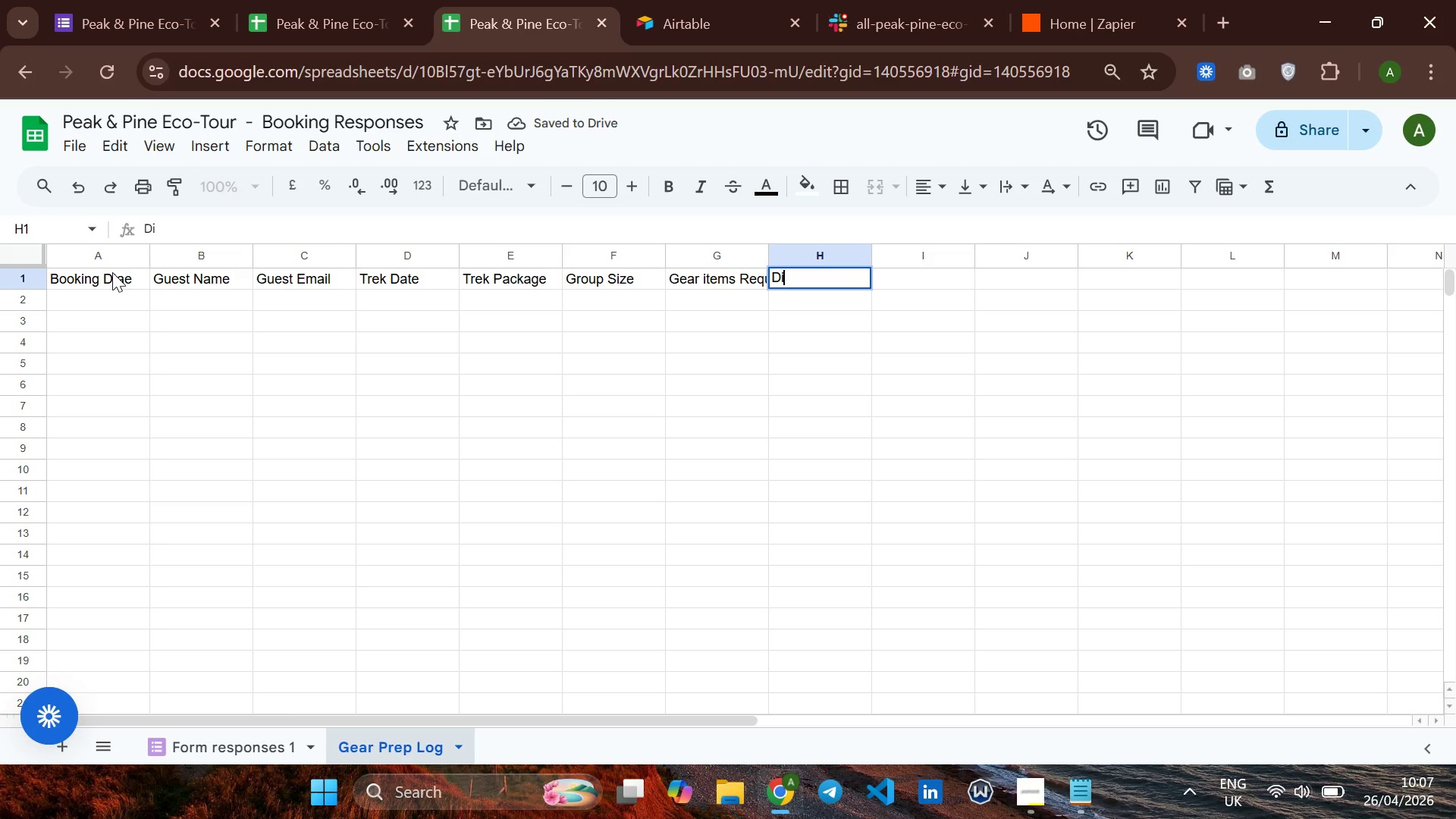 
type(etary Requirment )
key(Backspace)
type(s)
 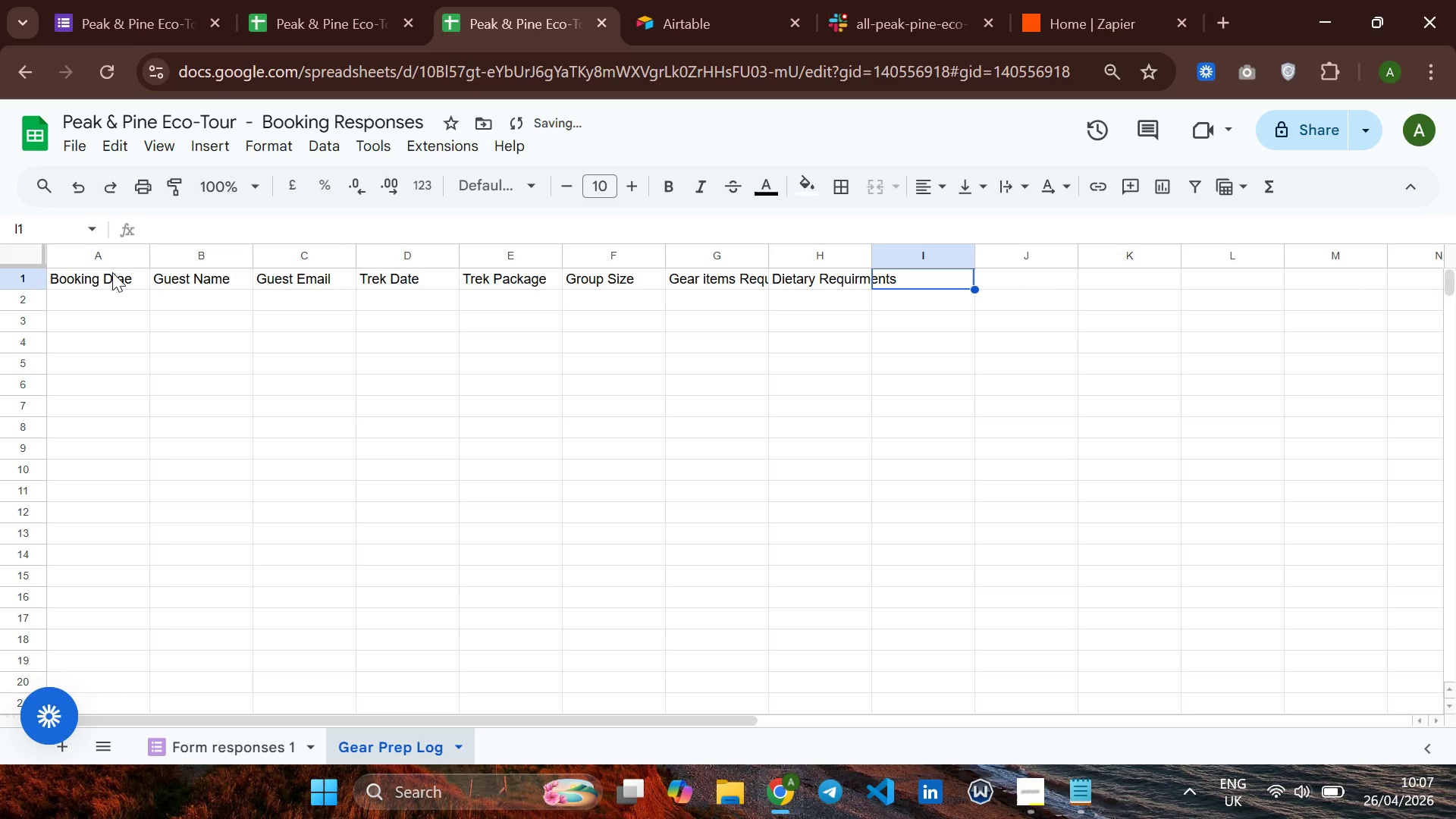 
key(ArrowRight)
 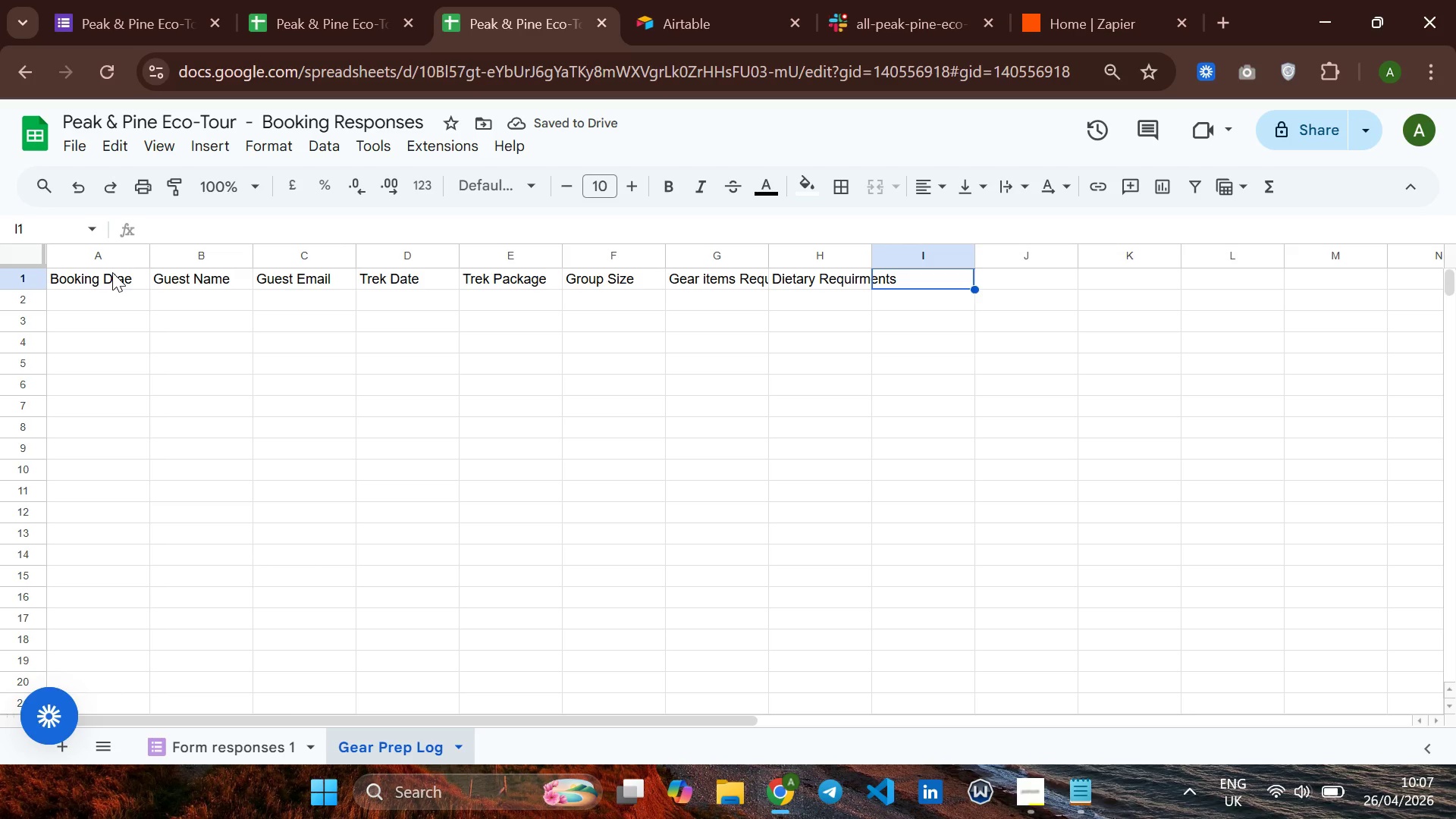 
type(Medical Notes )
 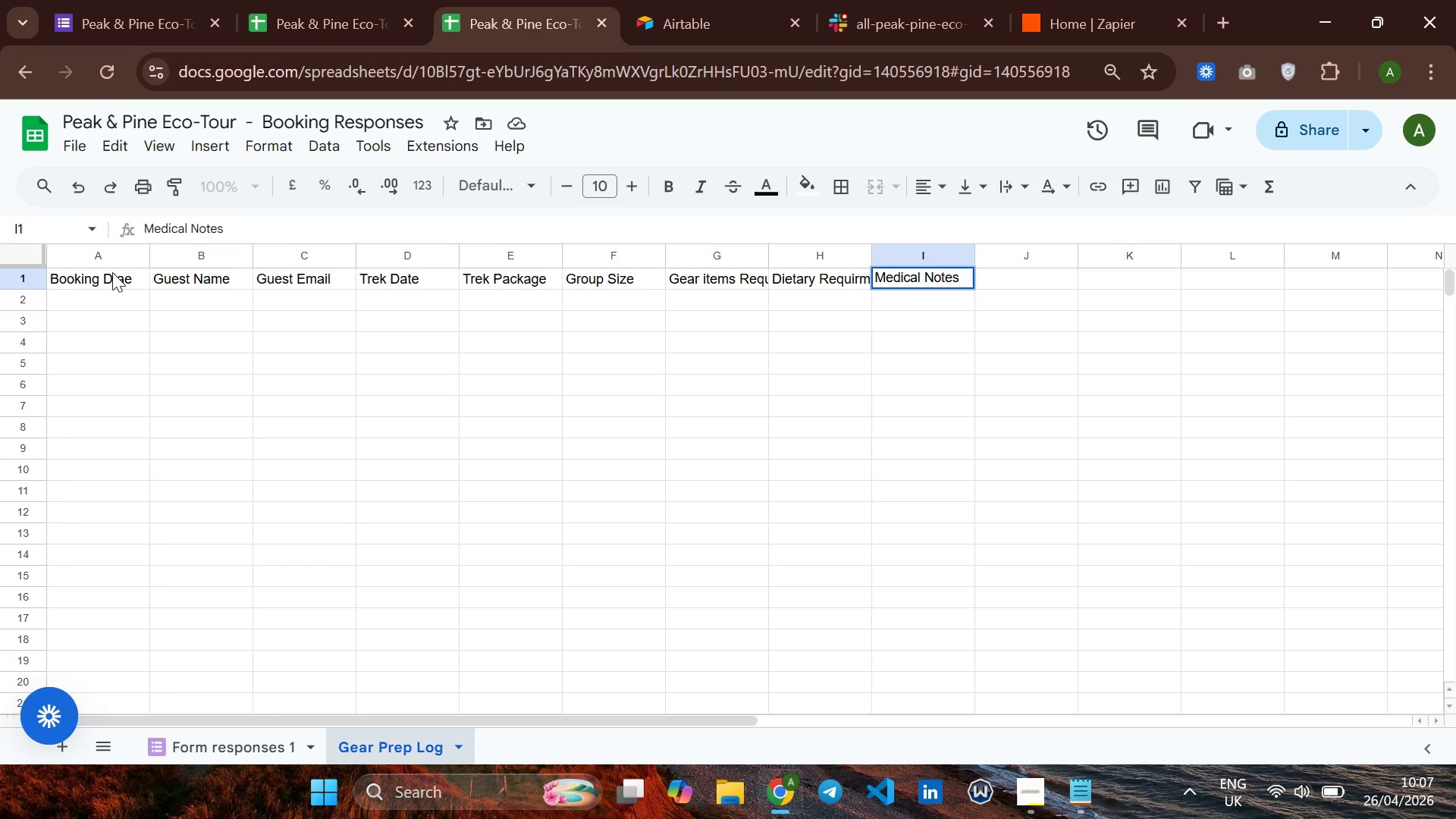 
key(Backspace)
 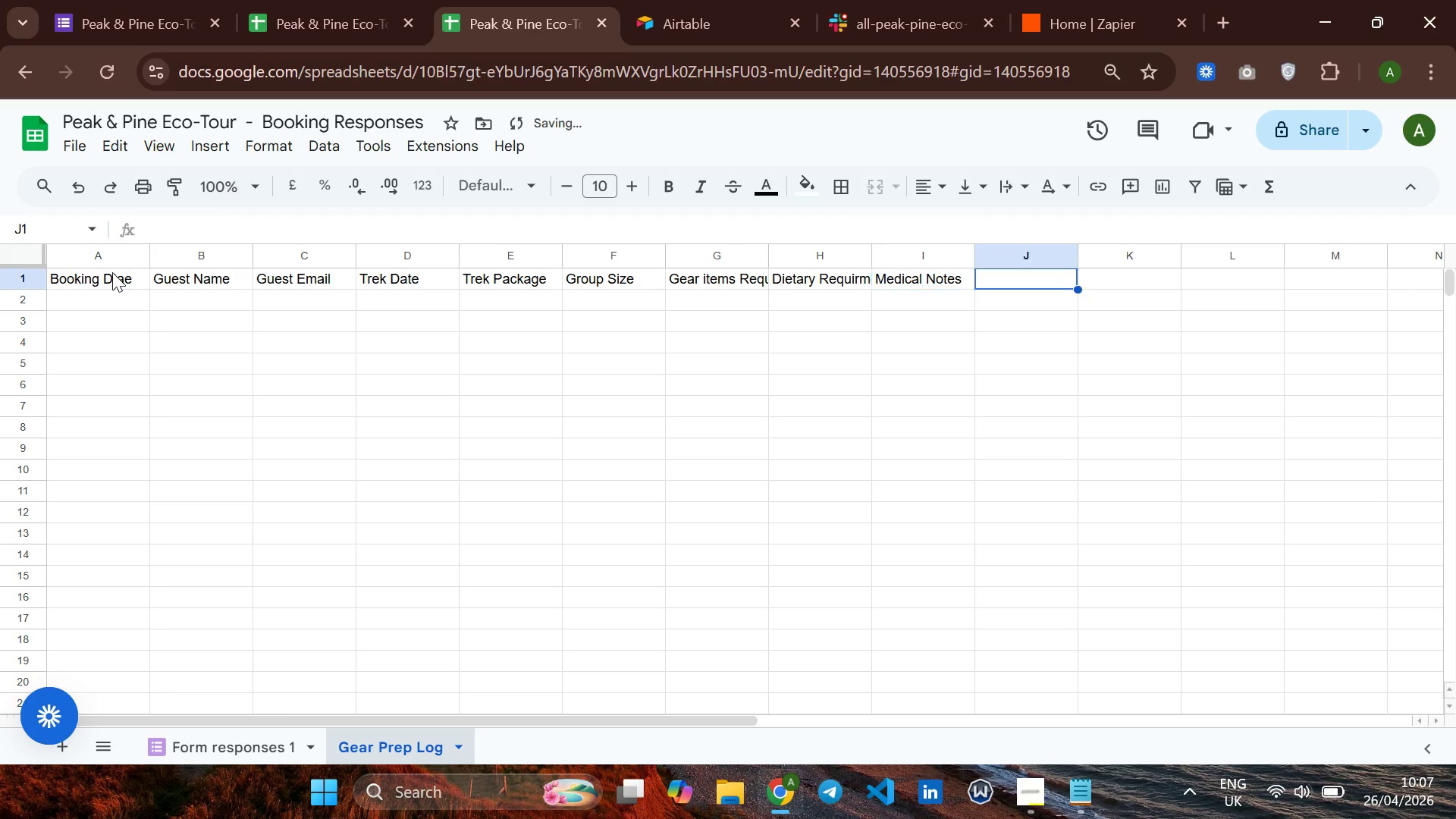 
key(ArrowRight)
 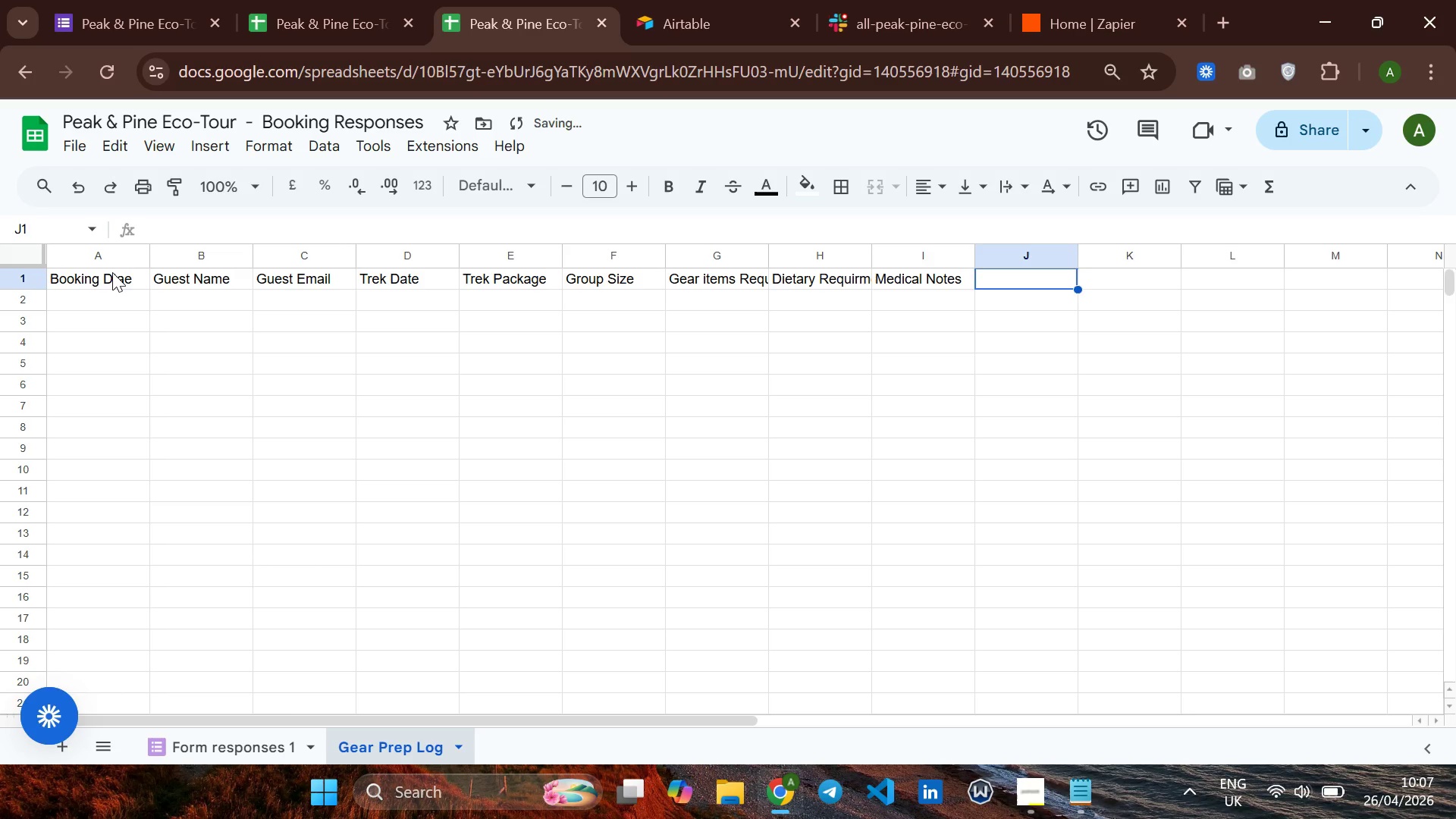 
type(Emer)
 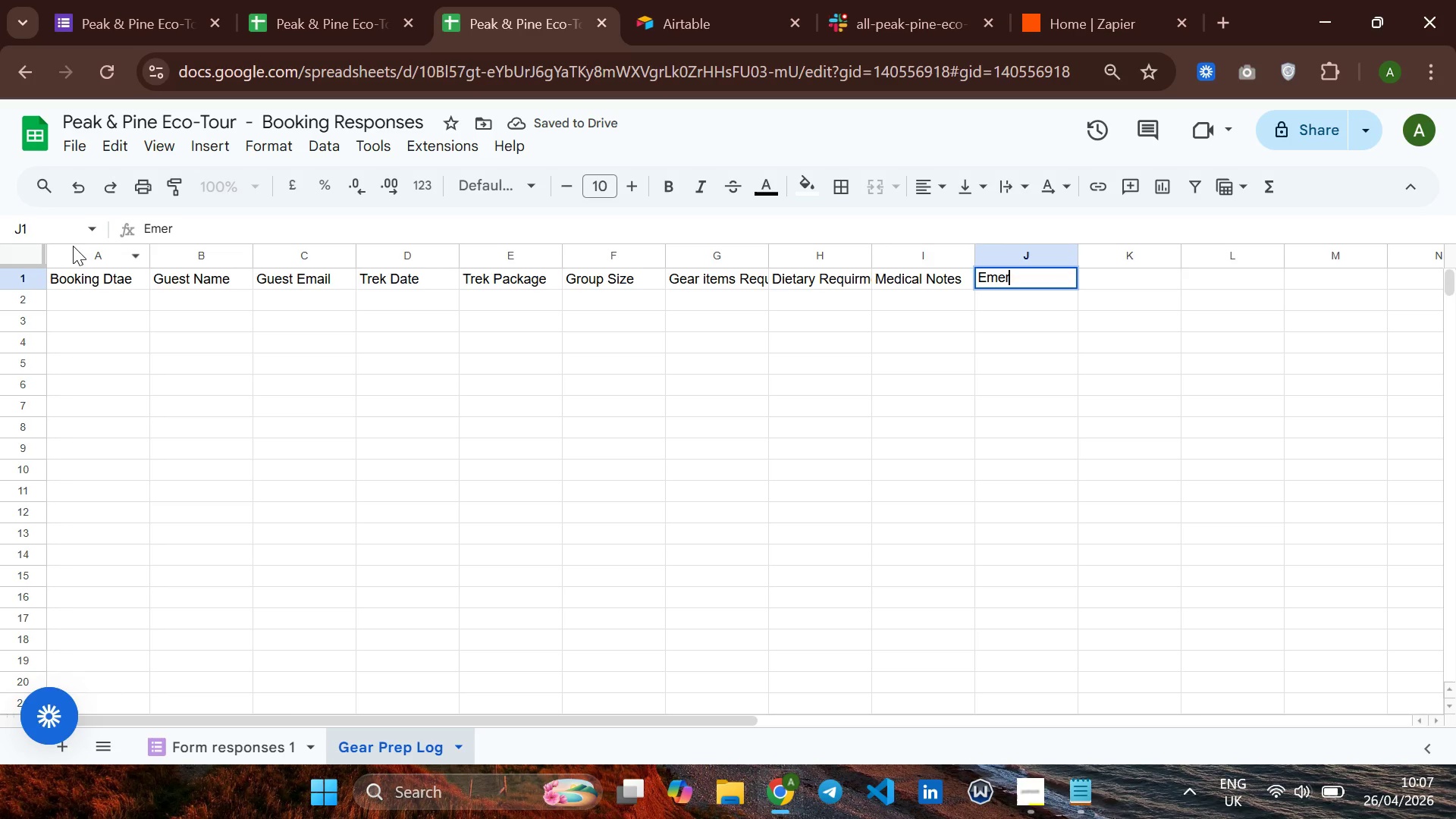 
type(gency Contact)
 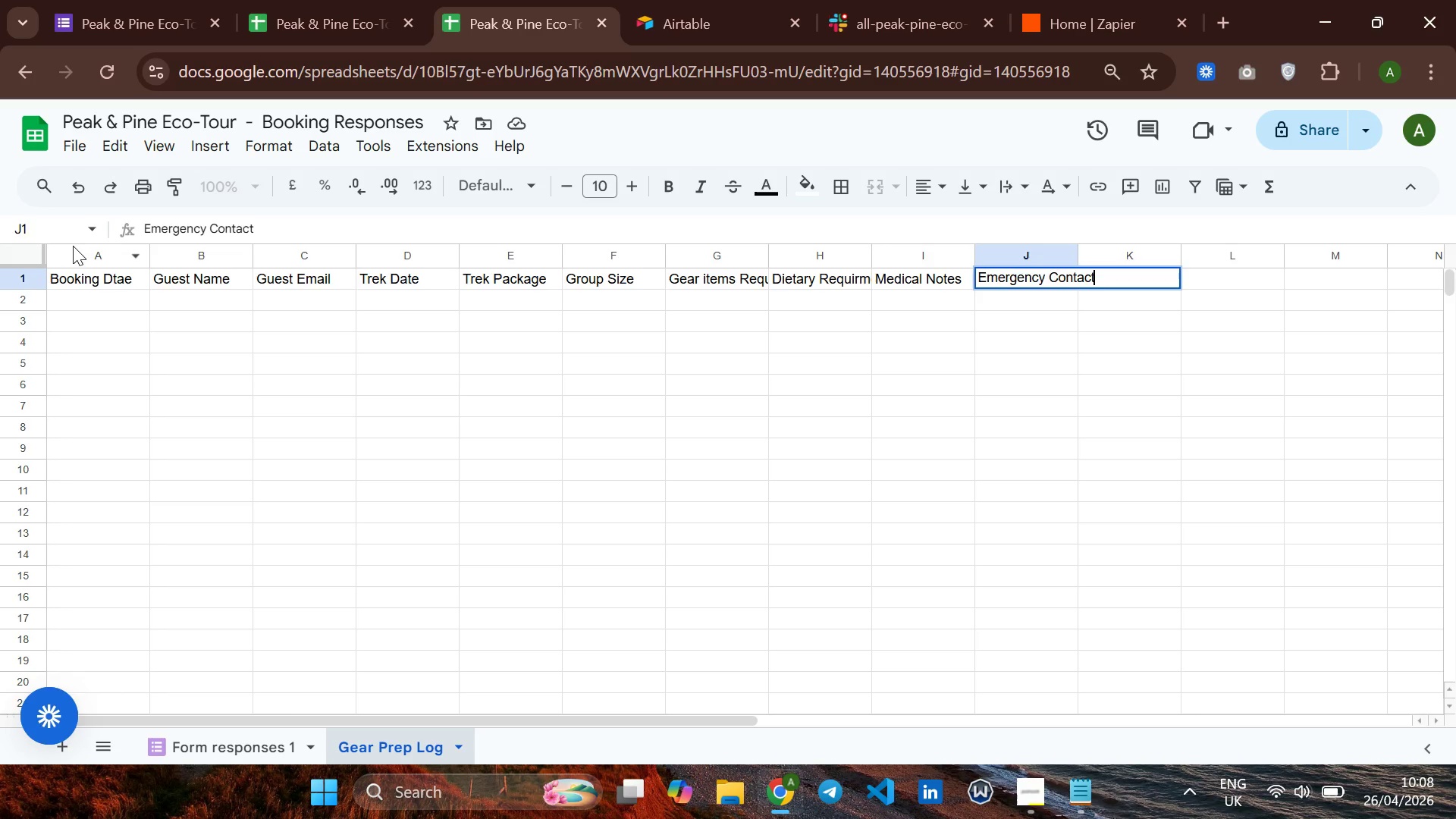 
key(ArrowRight)
 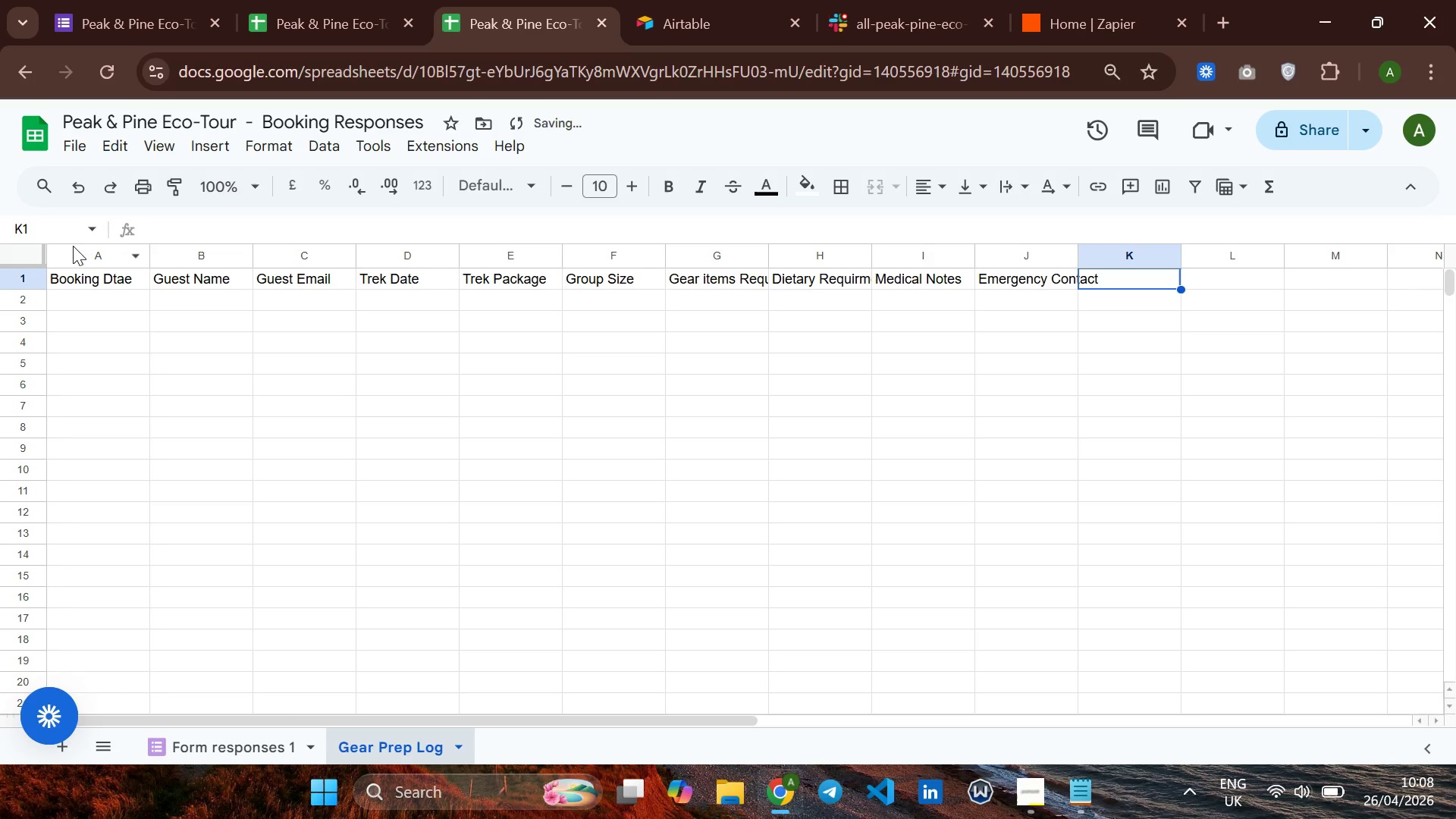 
type(Emer)
 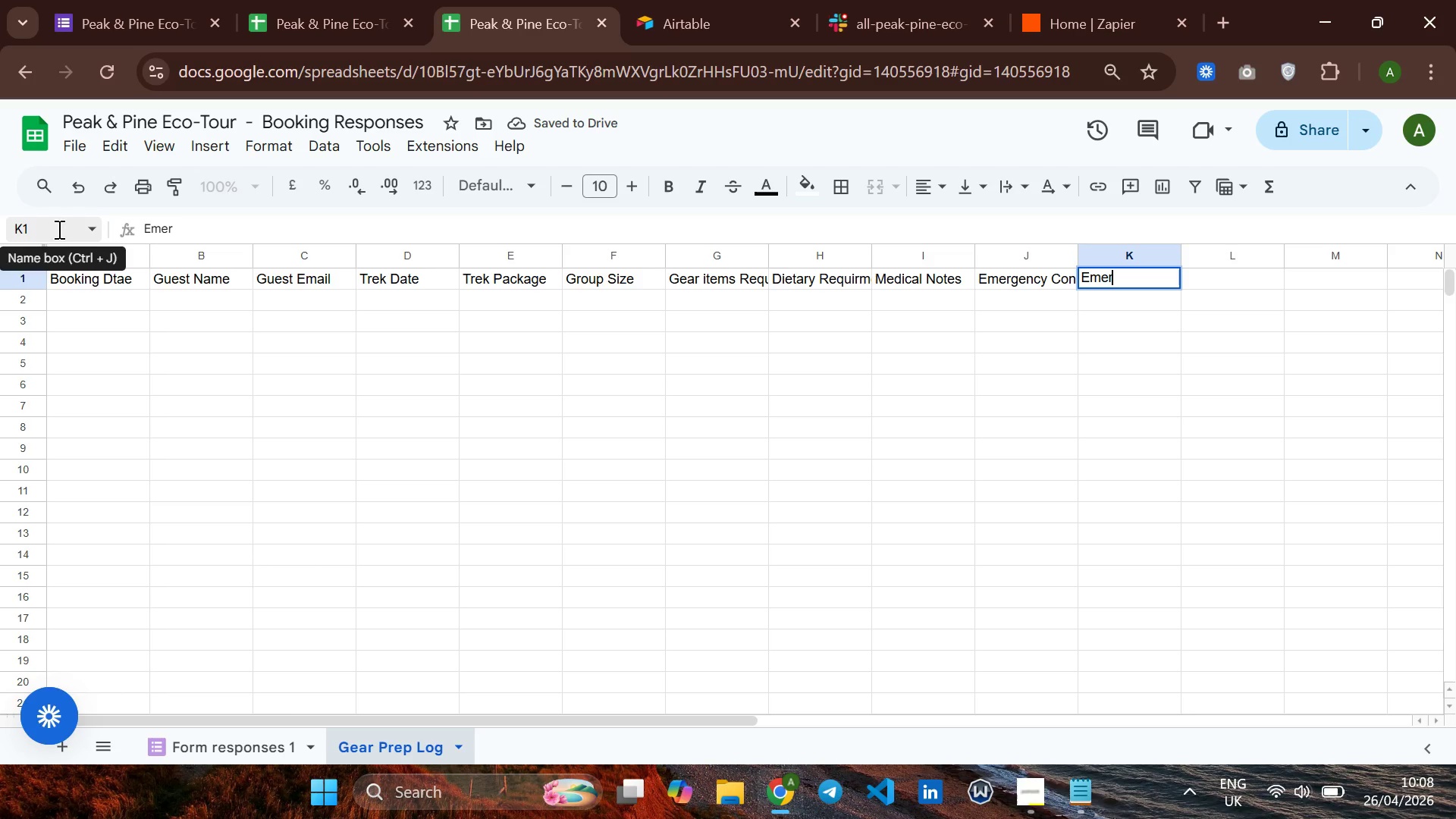 
type(gency Phone)
 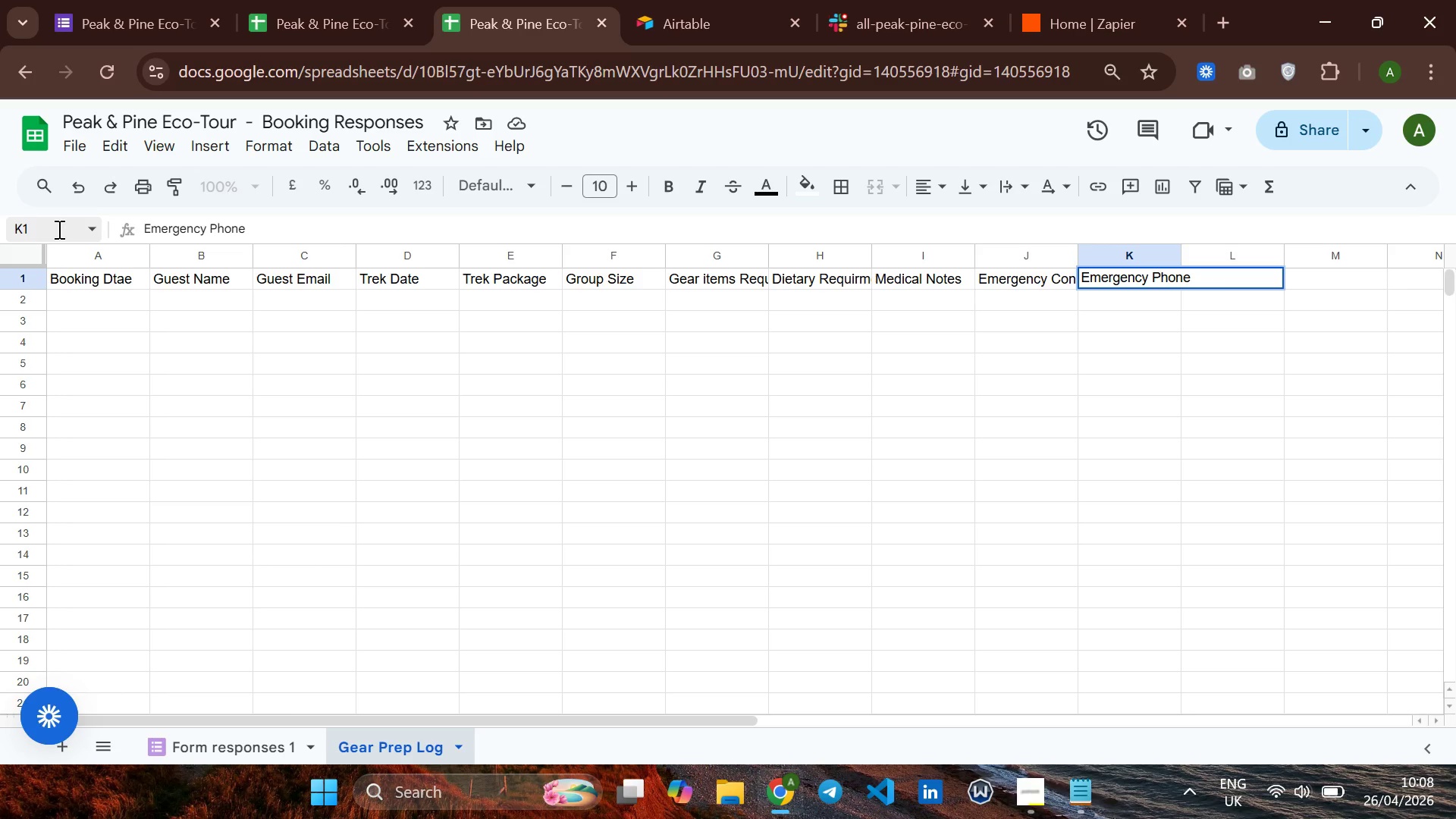 
key(ArrowLeft)
 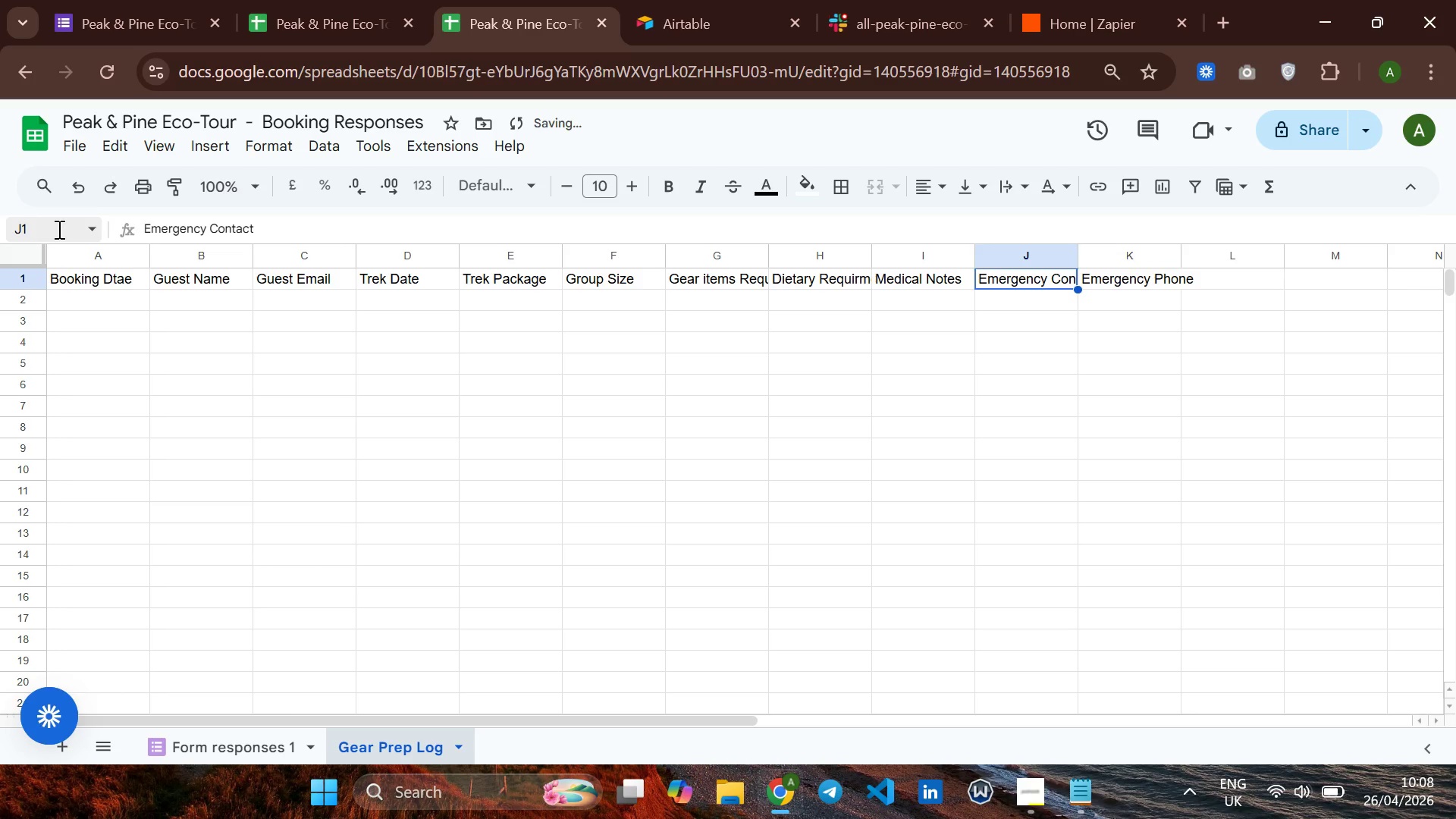 
key(ArrowRight)
 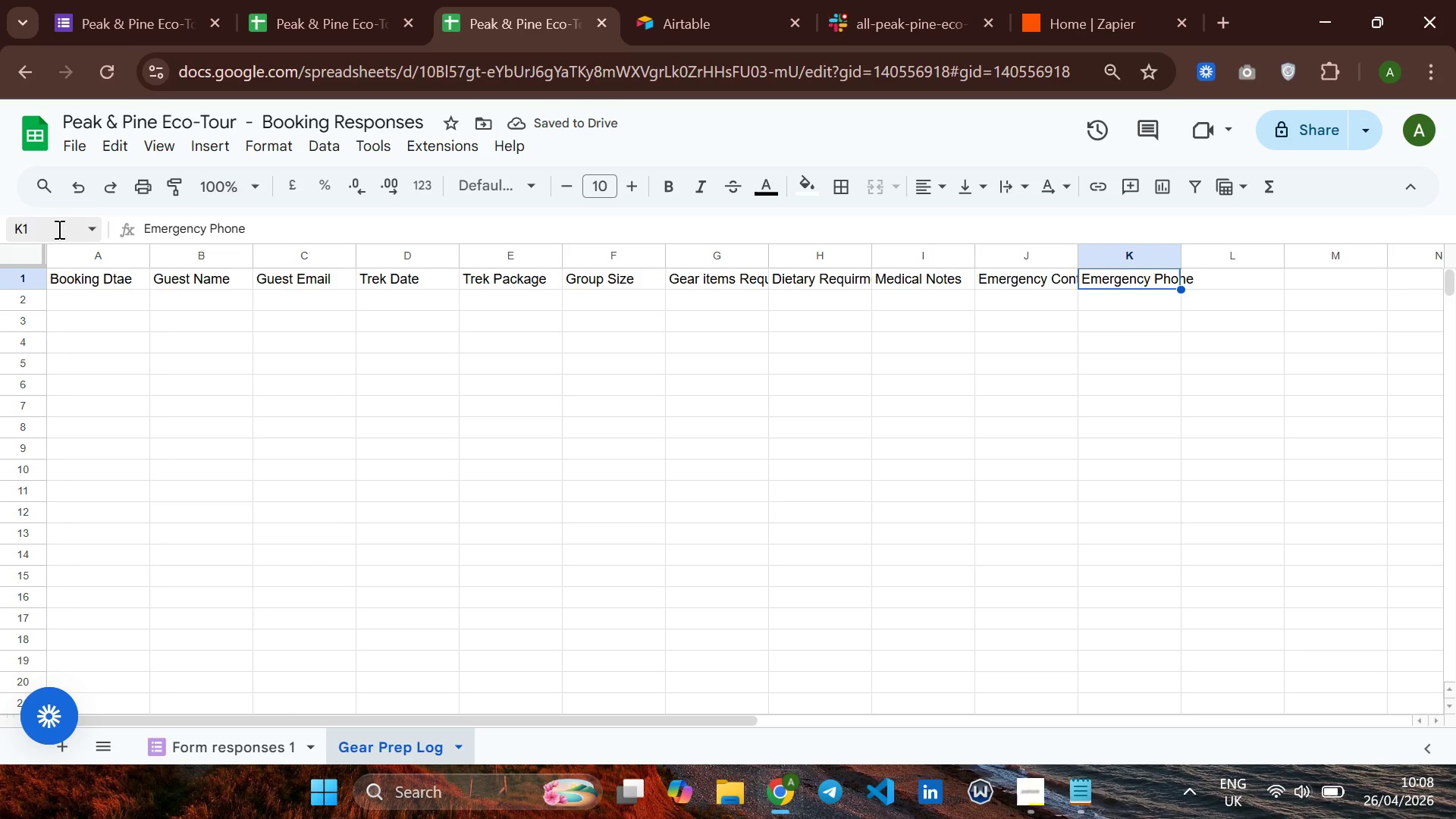 
key(ArrowRight)
 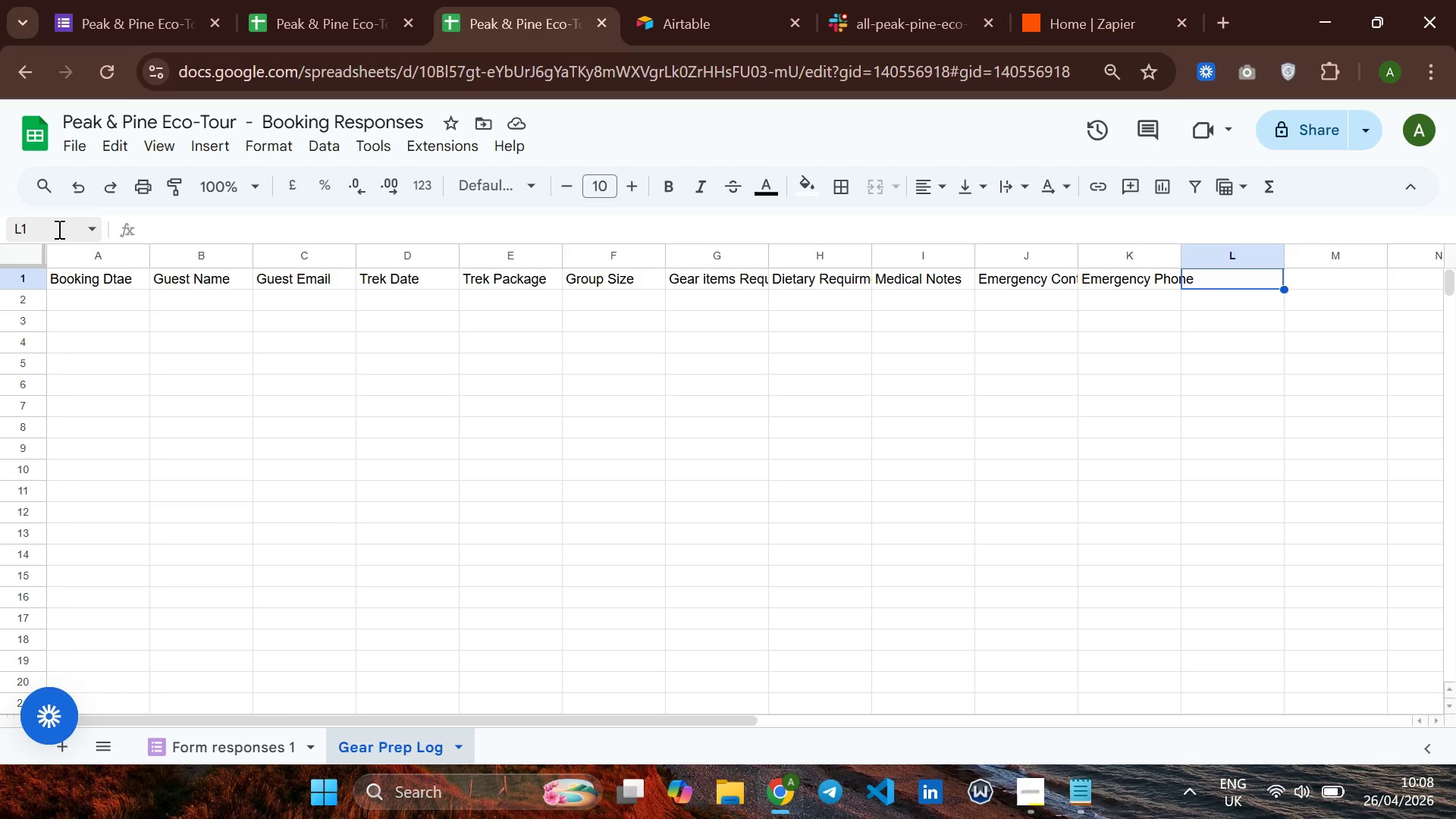 
type(F)
key(Backspace)
type(Gear Status )
key(Backspace)
 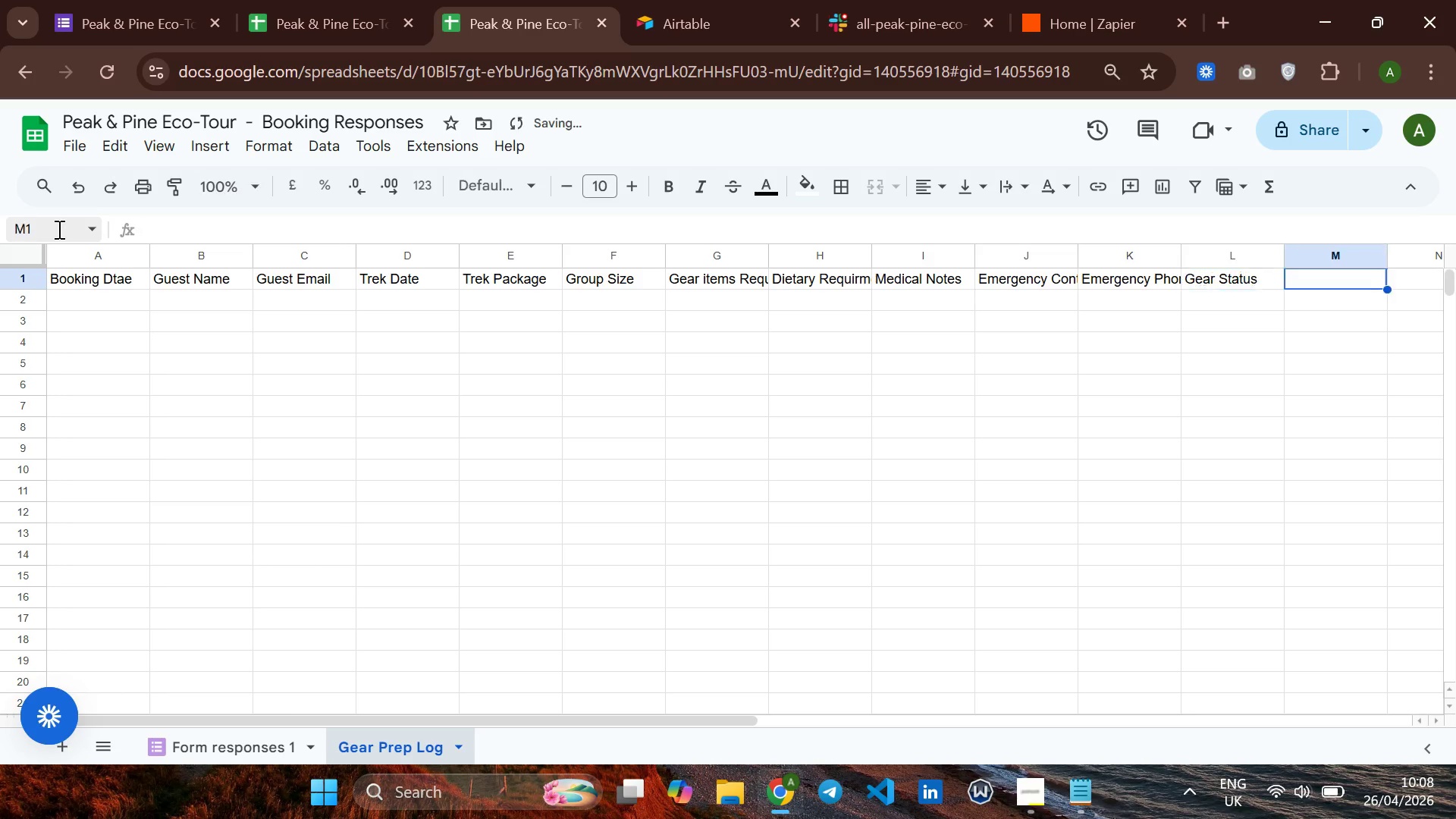 
key(ArrowRight)
 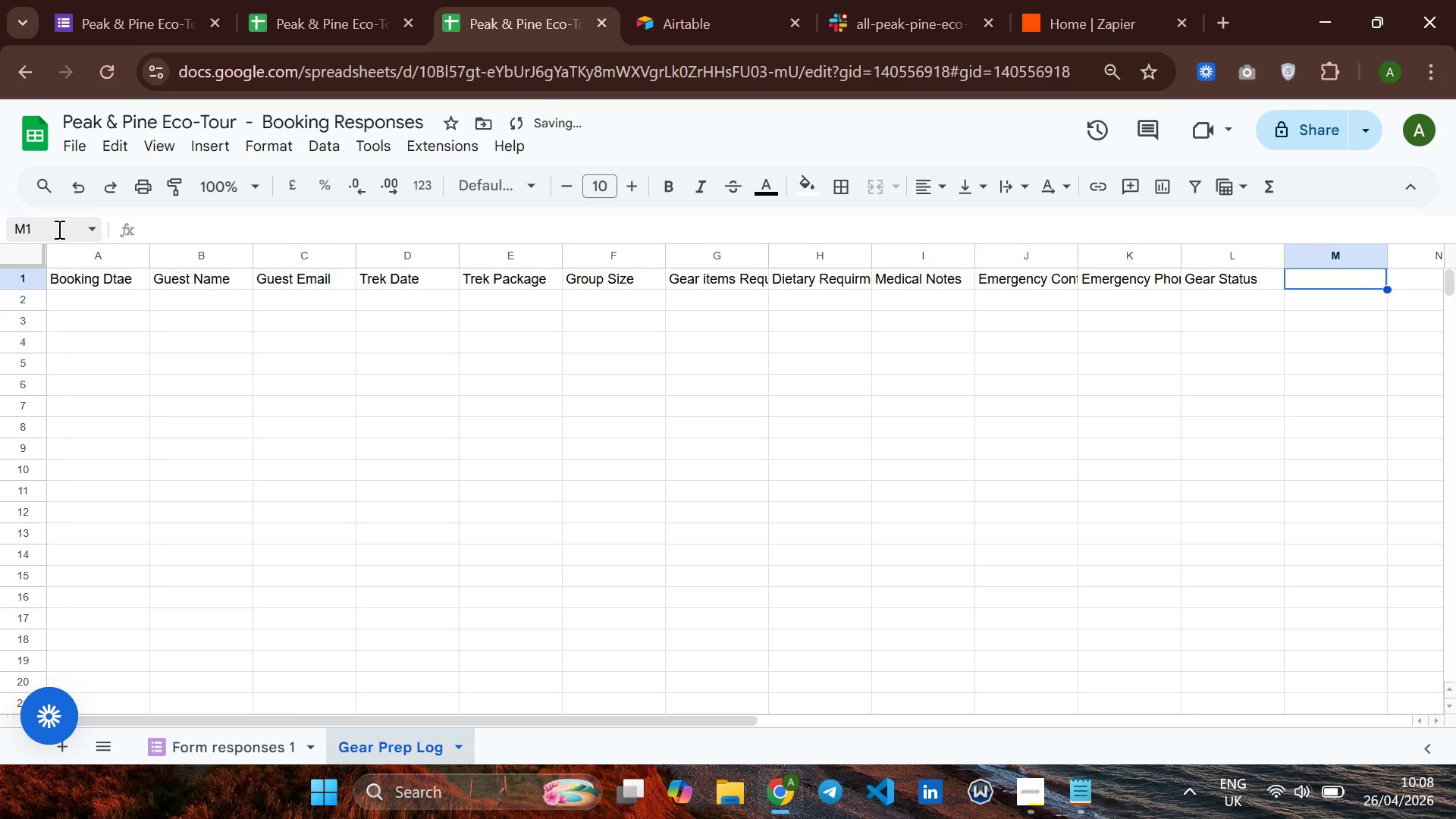 
type(Assignbed )
key(Backspace)
key(Backspace)
key(Backspace)
key(Backspace)
type(ned )
key(Backspace)
key(Backspace)
key(Backspace)
key(Backspace)
type(ed StaffNotees)
key(Backspace)
key(Backspace)
type(s)
 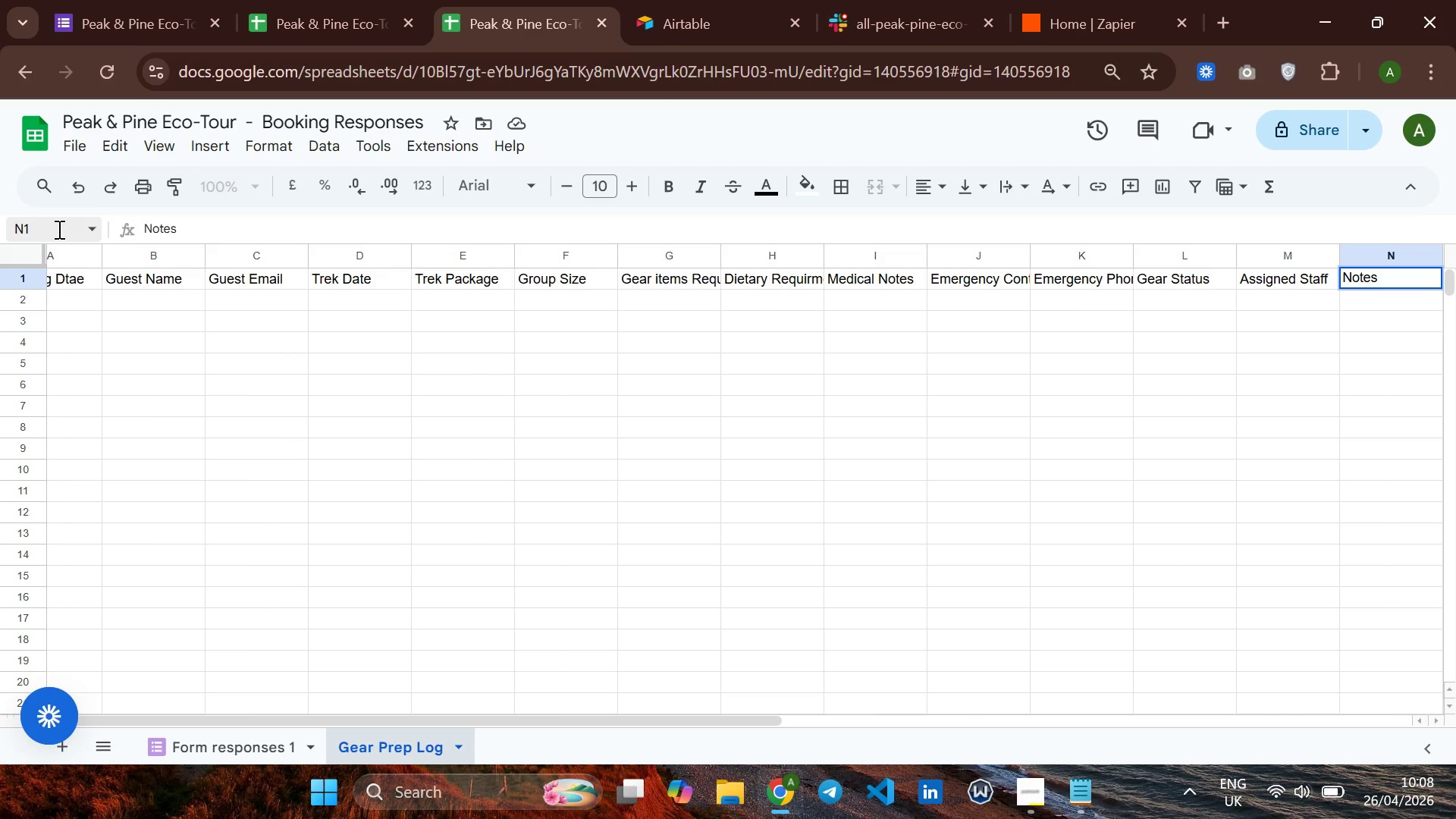 
hold_key(key=ArrowRight, duration=6.28)
 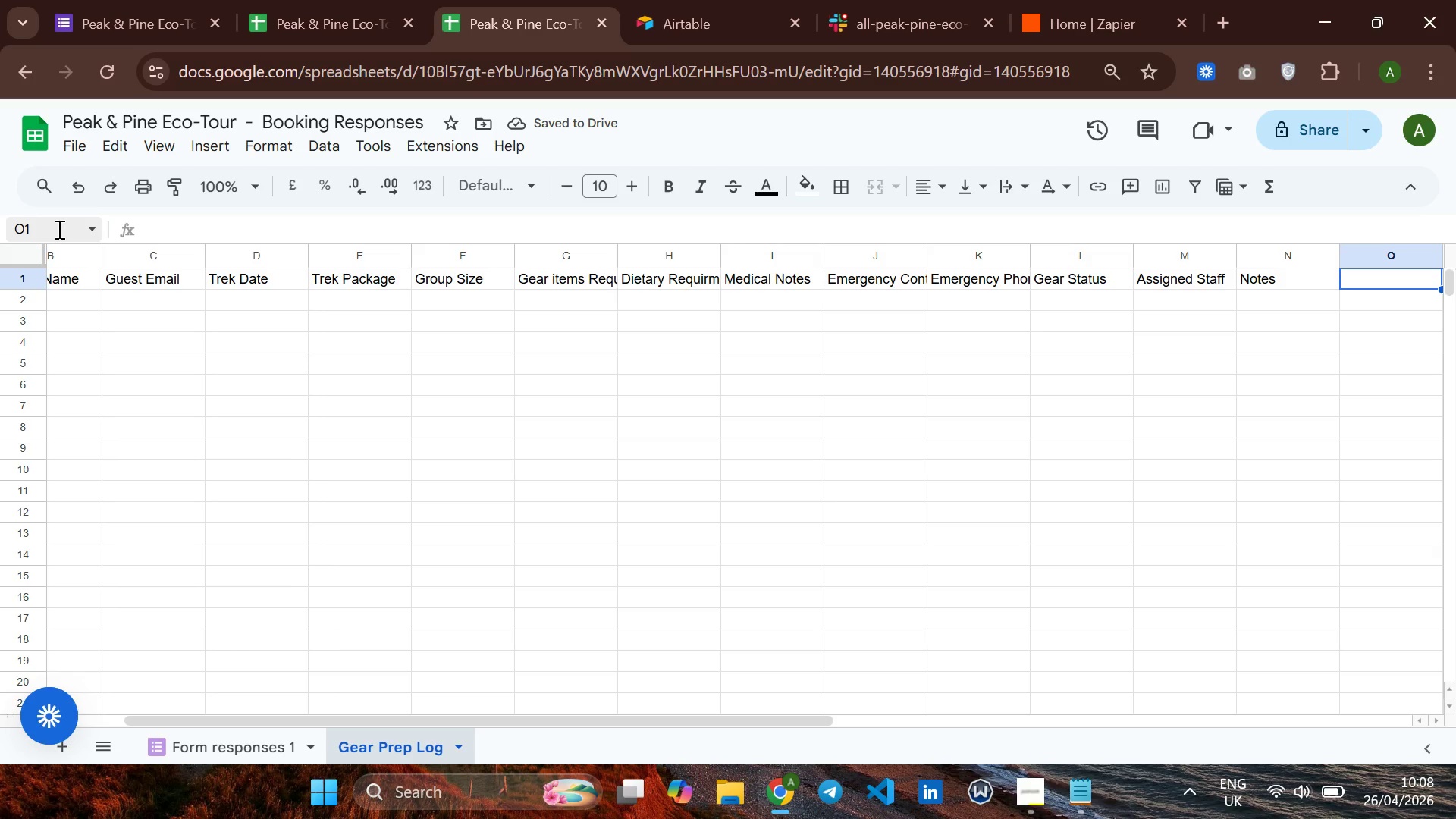 
wait(5.01)
 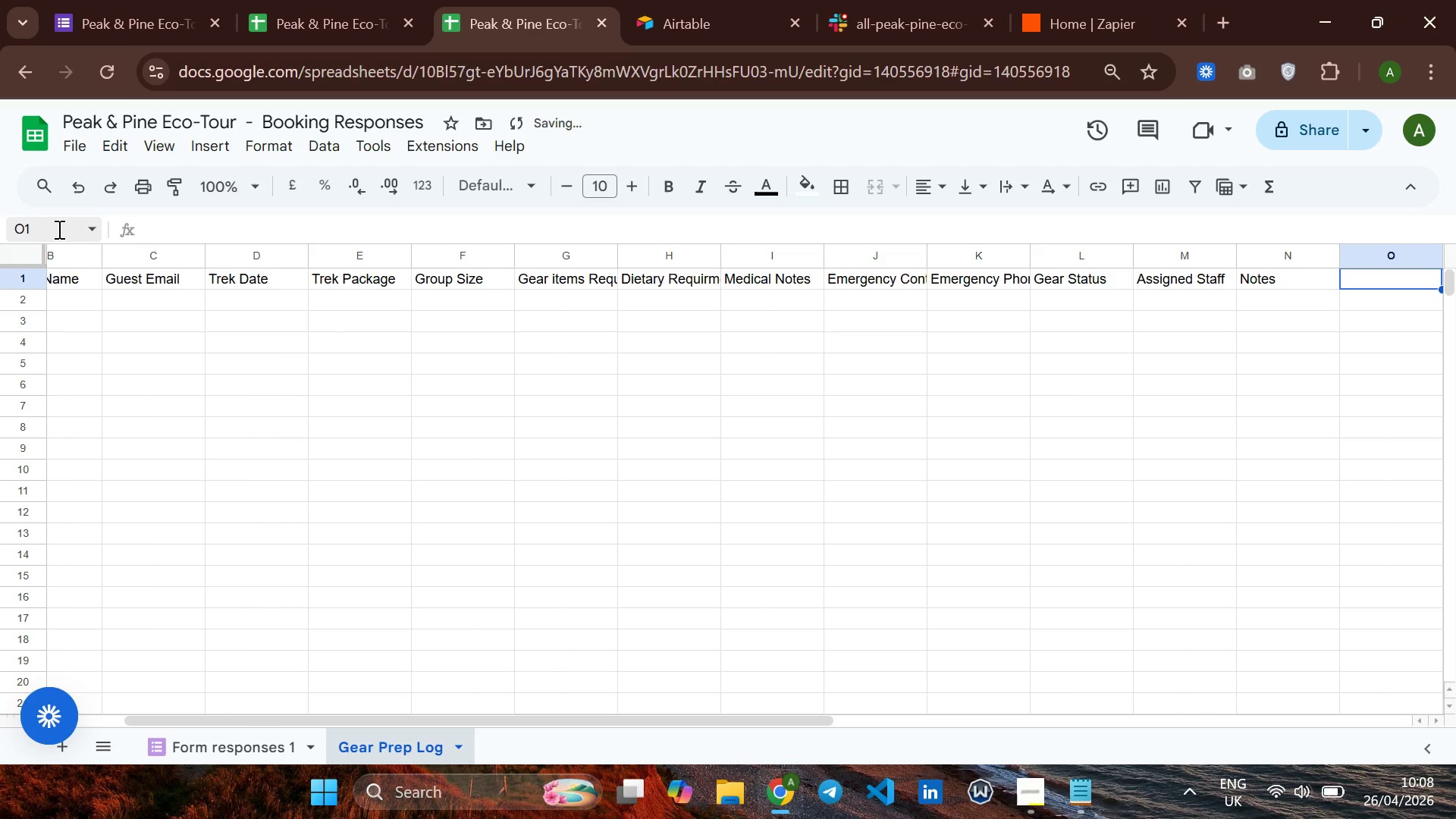 
key(ArrowLeft)
 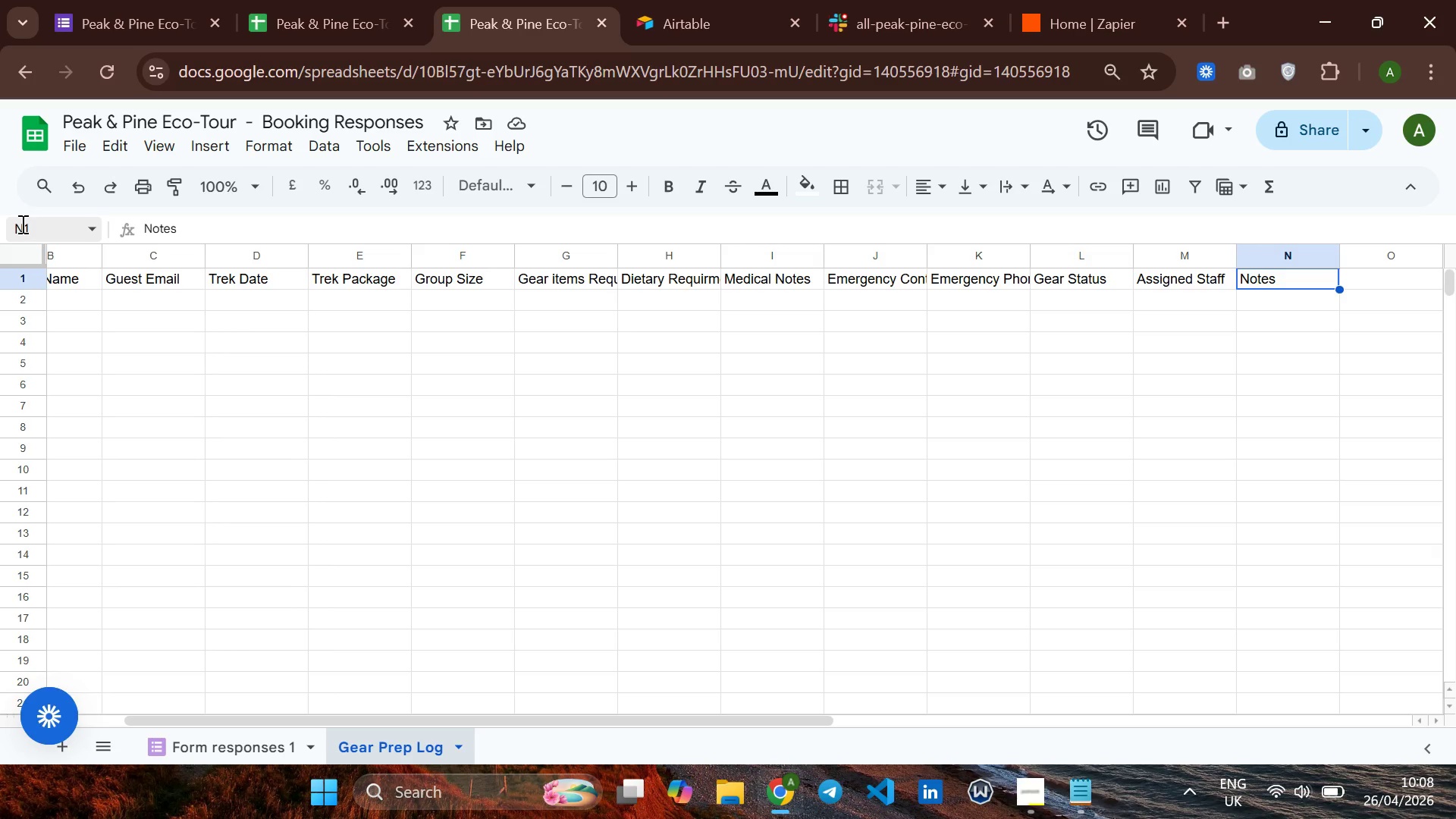 
hold_key(key=ShiftRight, duration=1.83)
 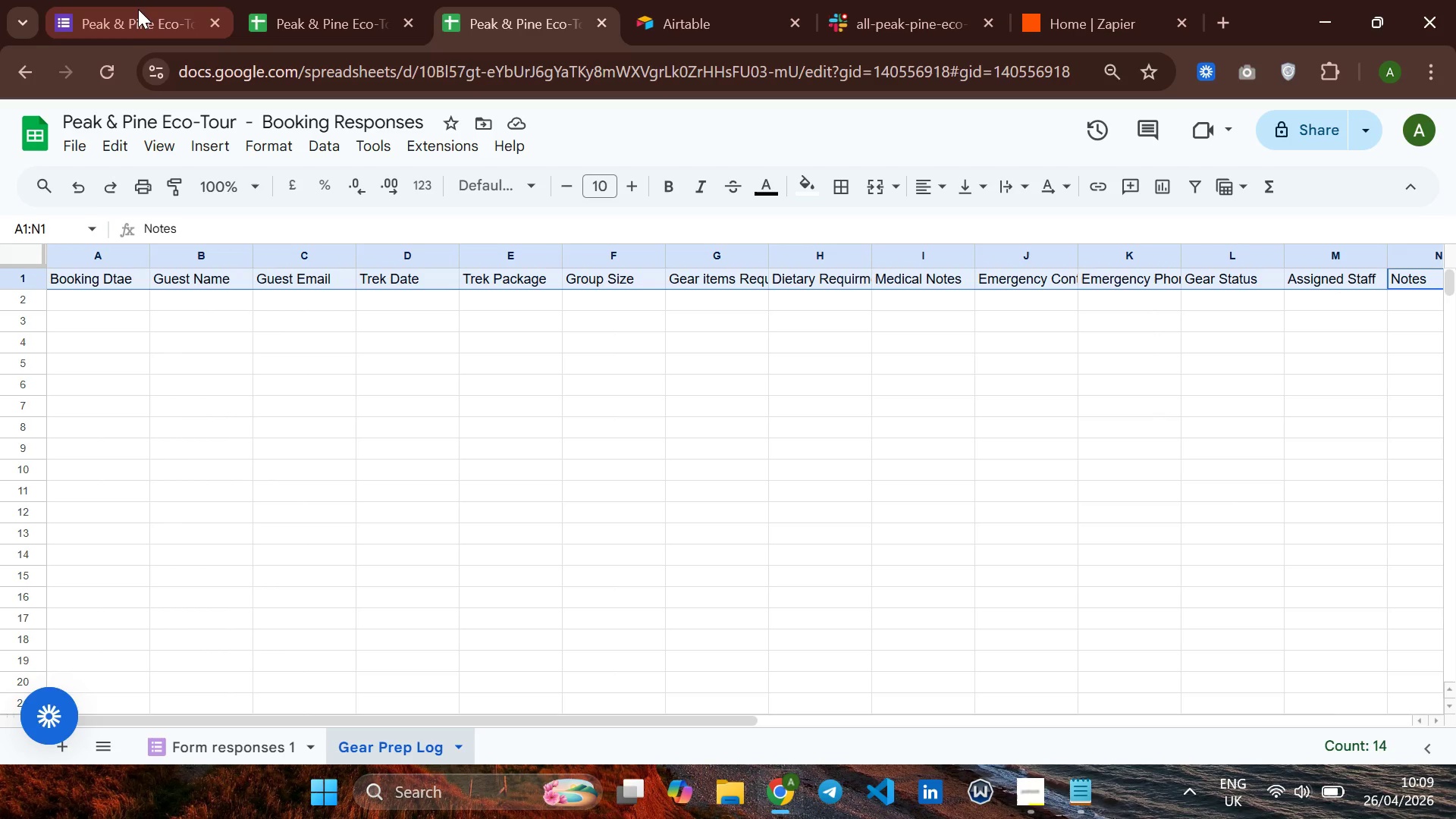 
hold_key(key=ArrowLeft, duration=1.22)
 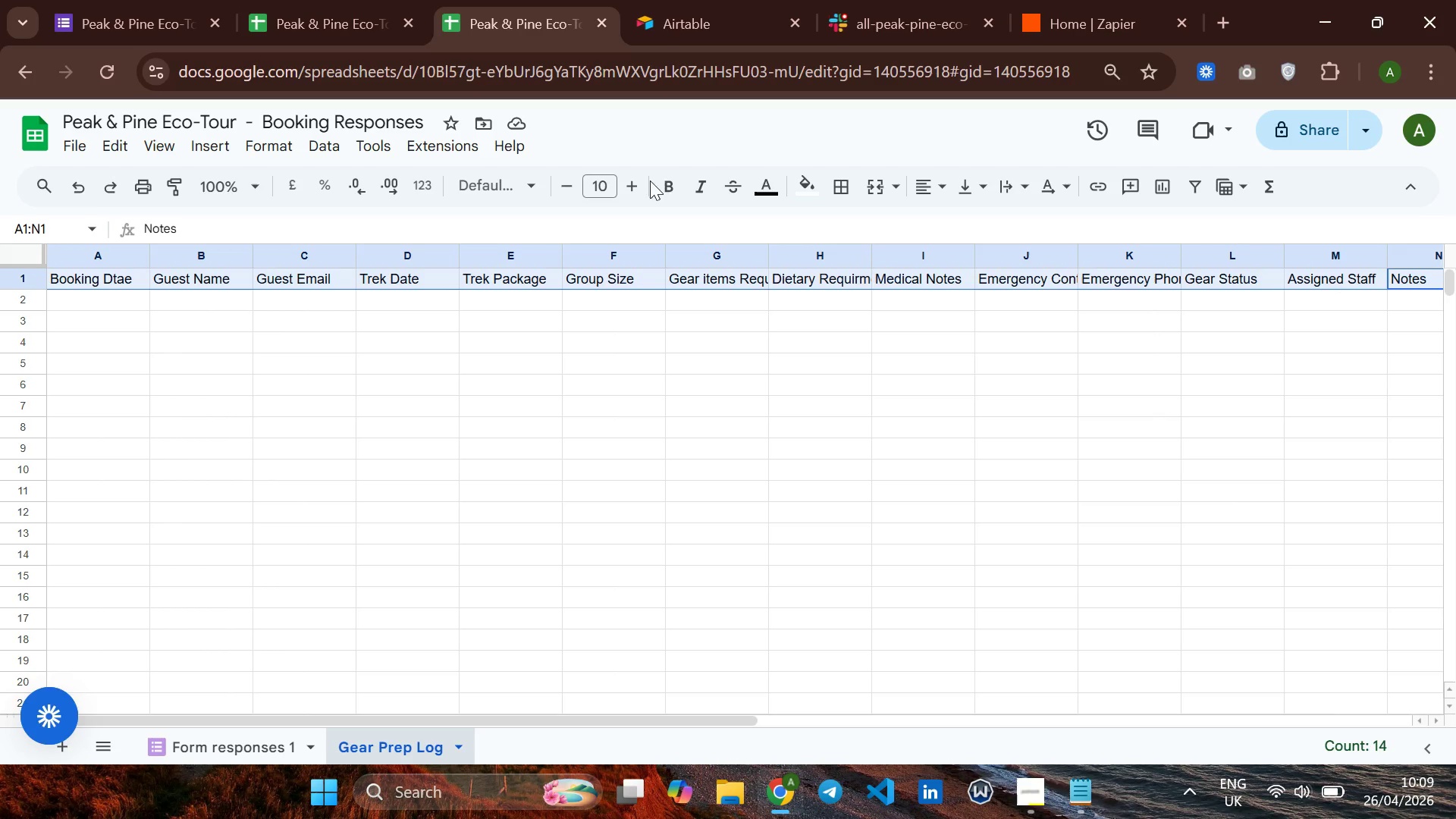 
left_click([672, 186])
 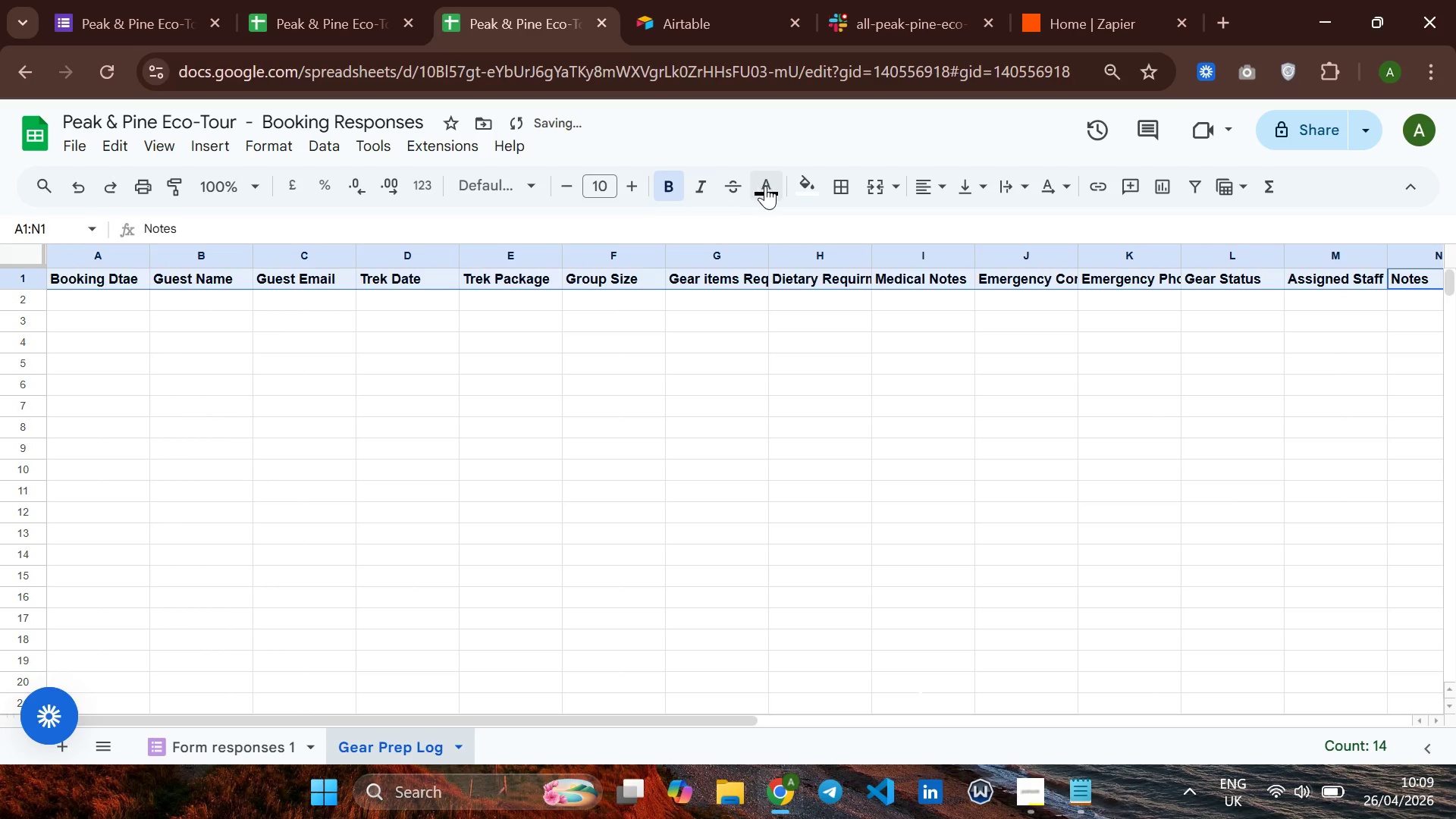 
left_click([765, 186])
 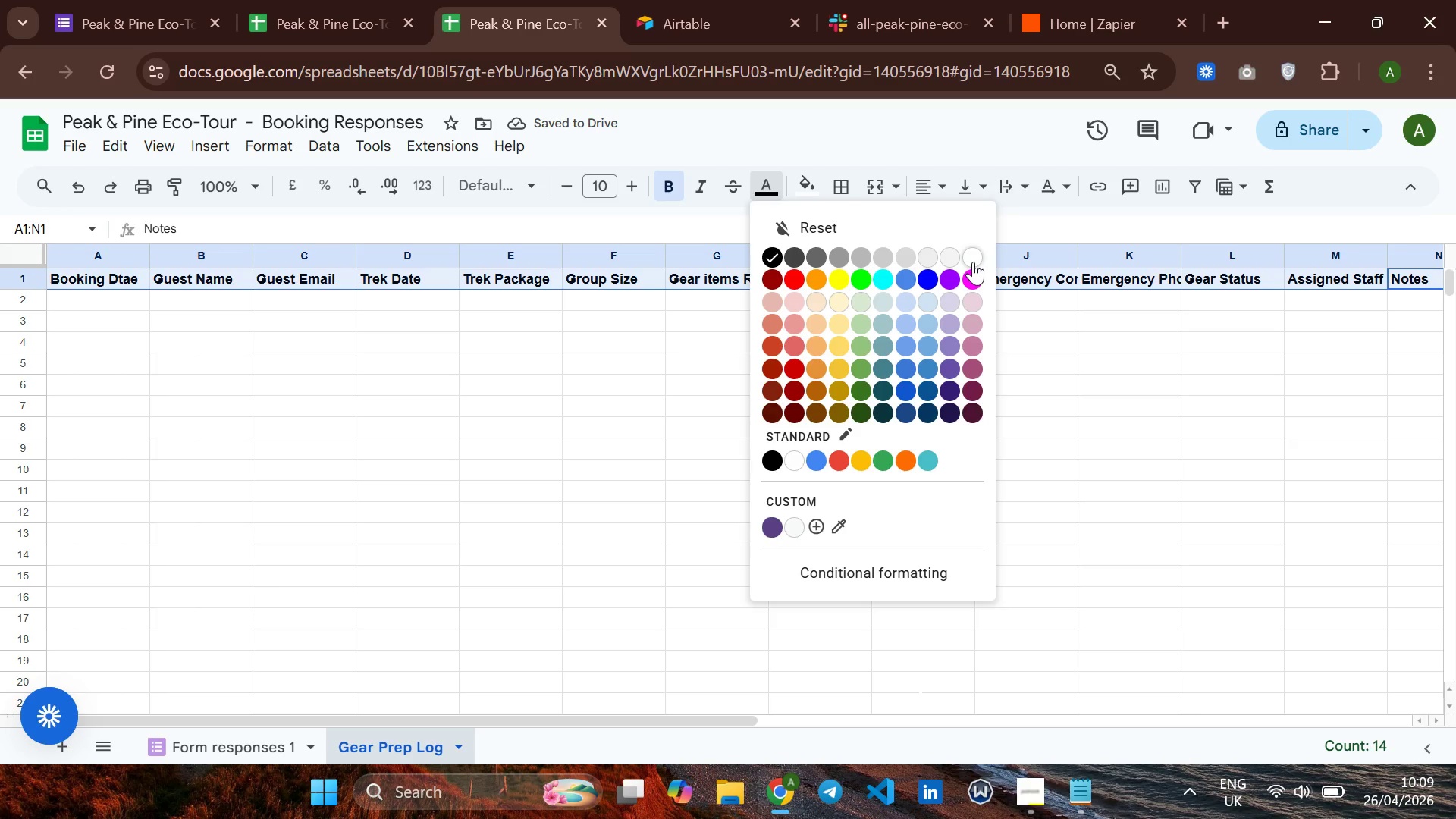 
left_click([973, 262])
 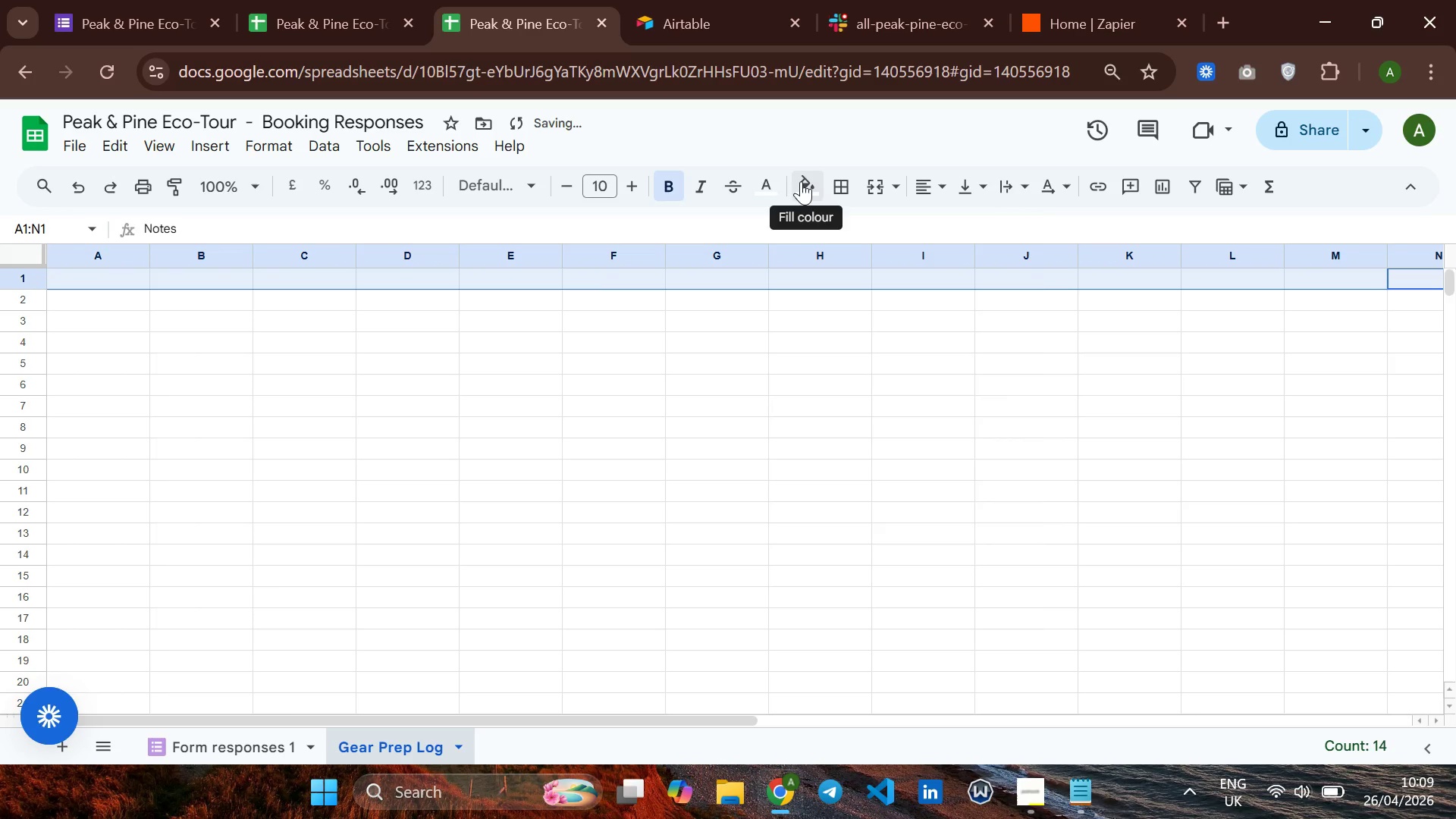 
left_click([801, 181])
 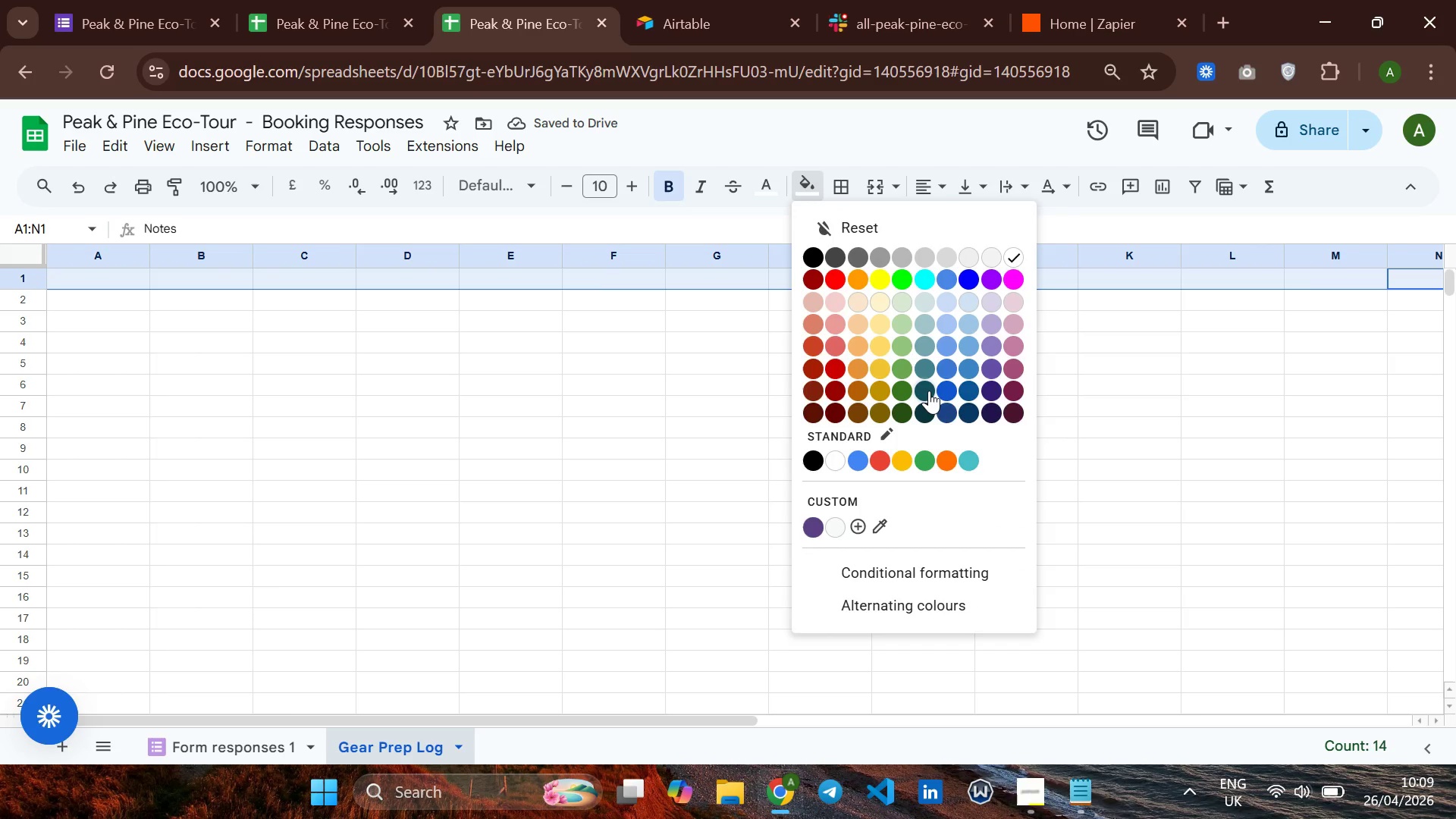 
left_click([929, 391])
 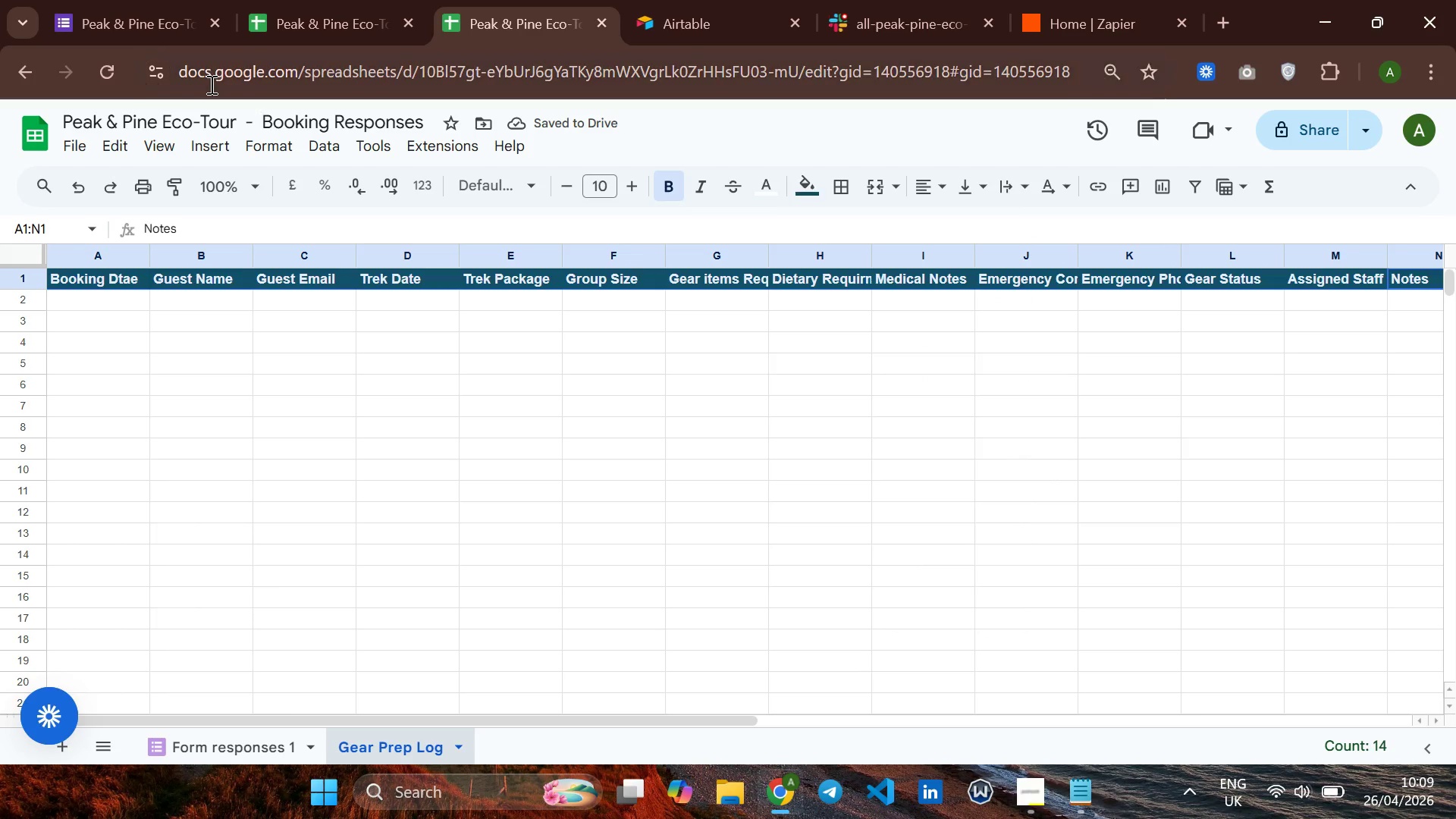 
left_click([168, 145])
 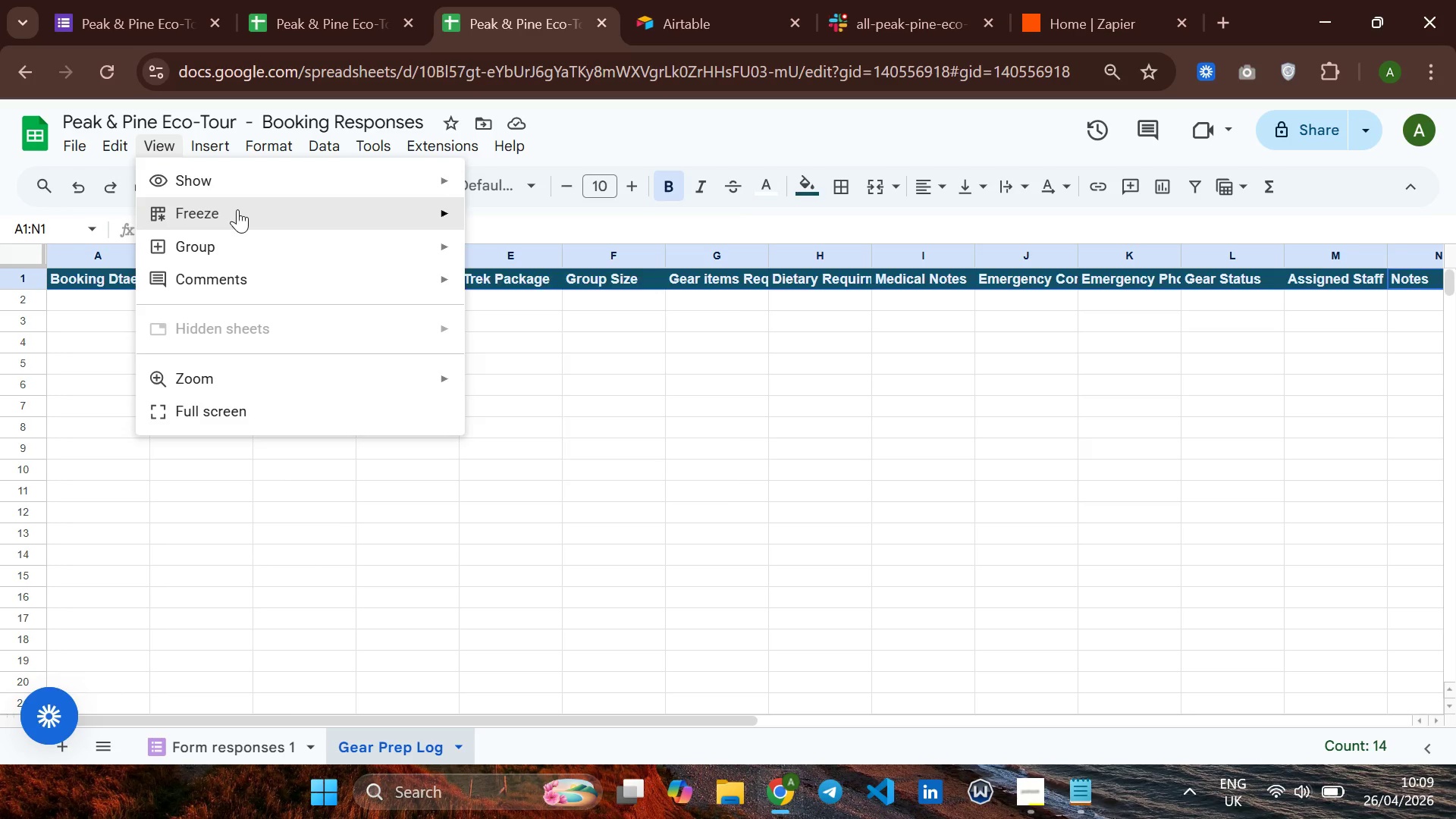 
left_click([237, 209])
 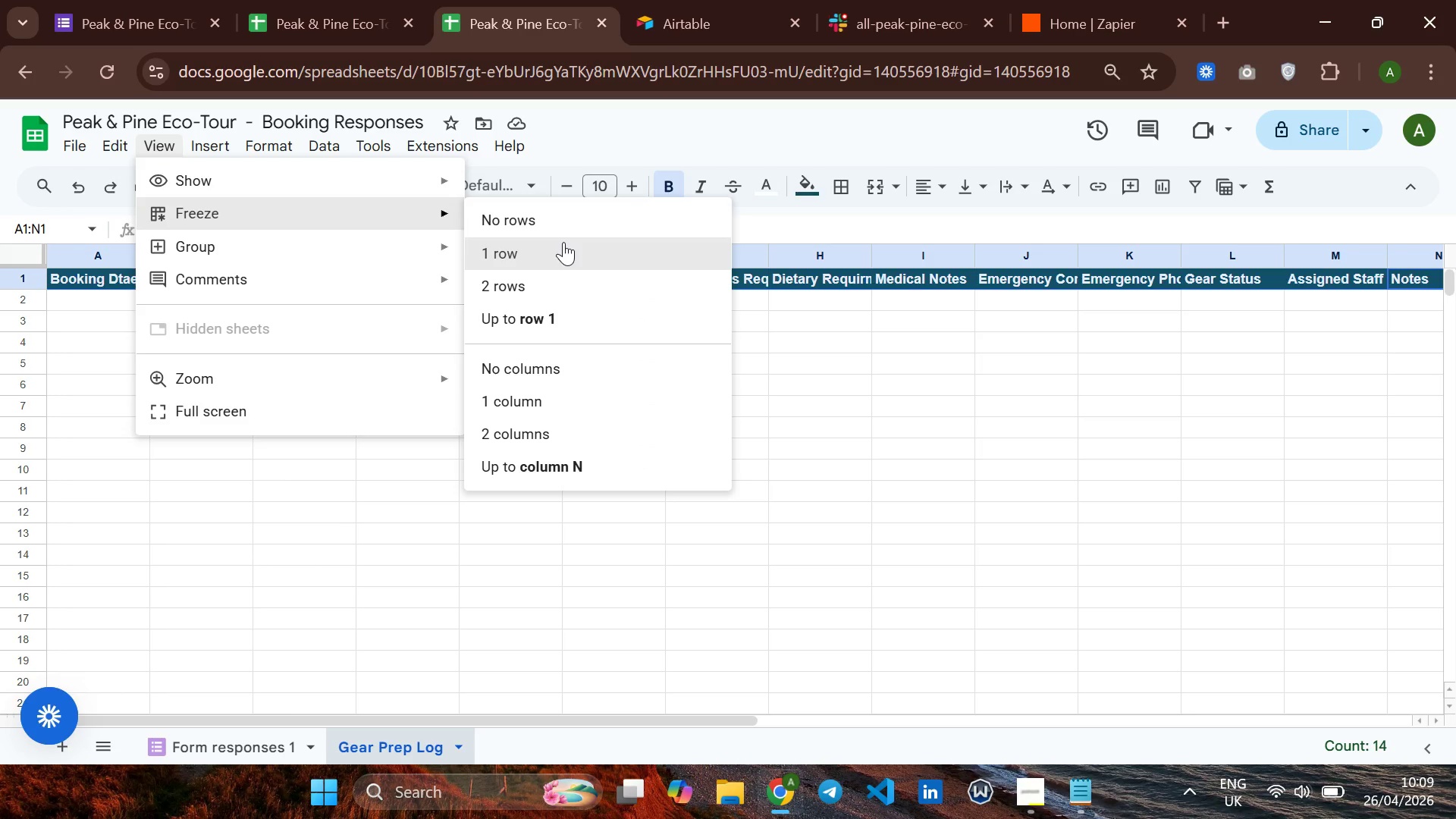 
left_click([563, 242])
 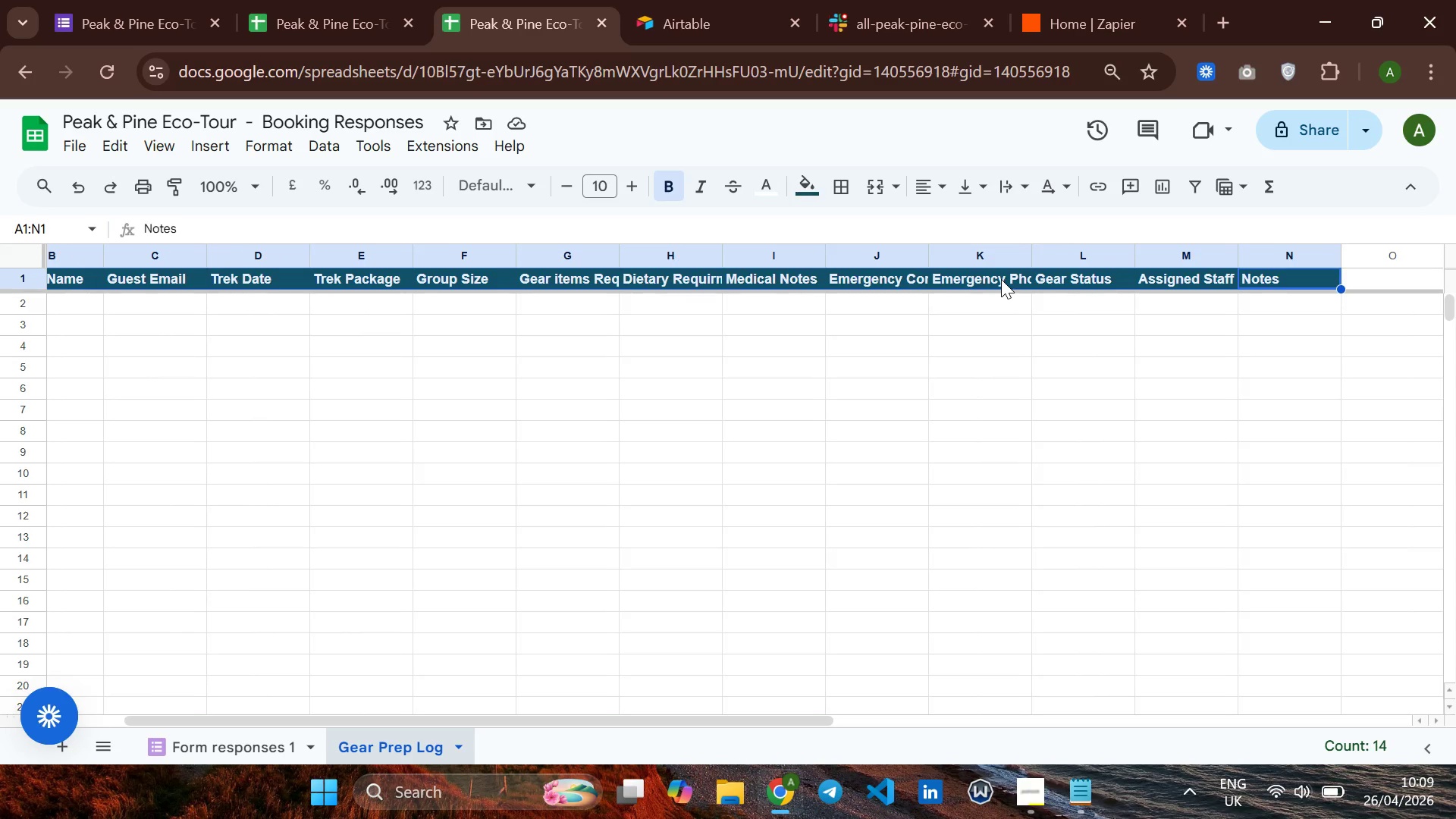 
wait(21.86)
 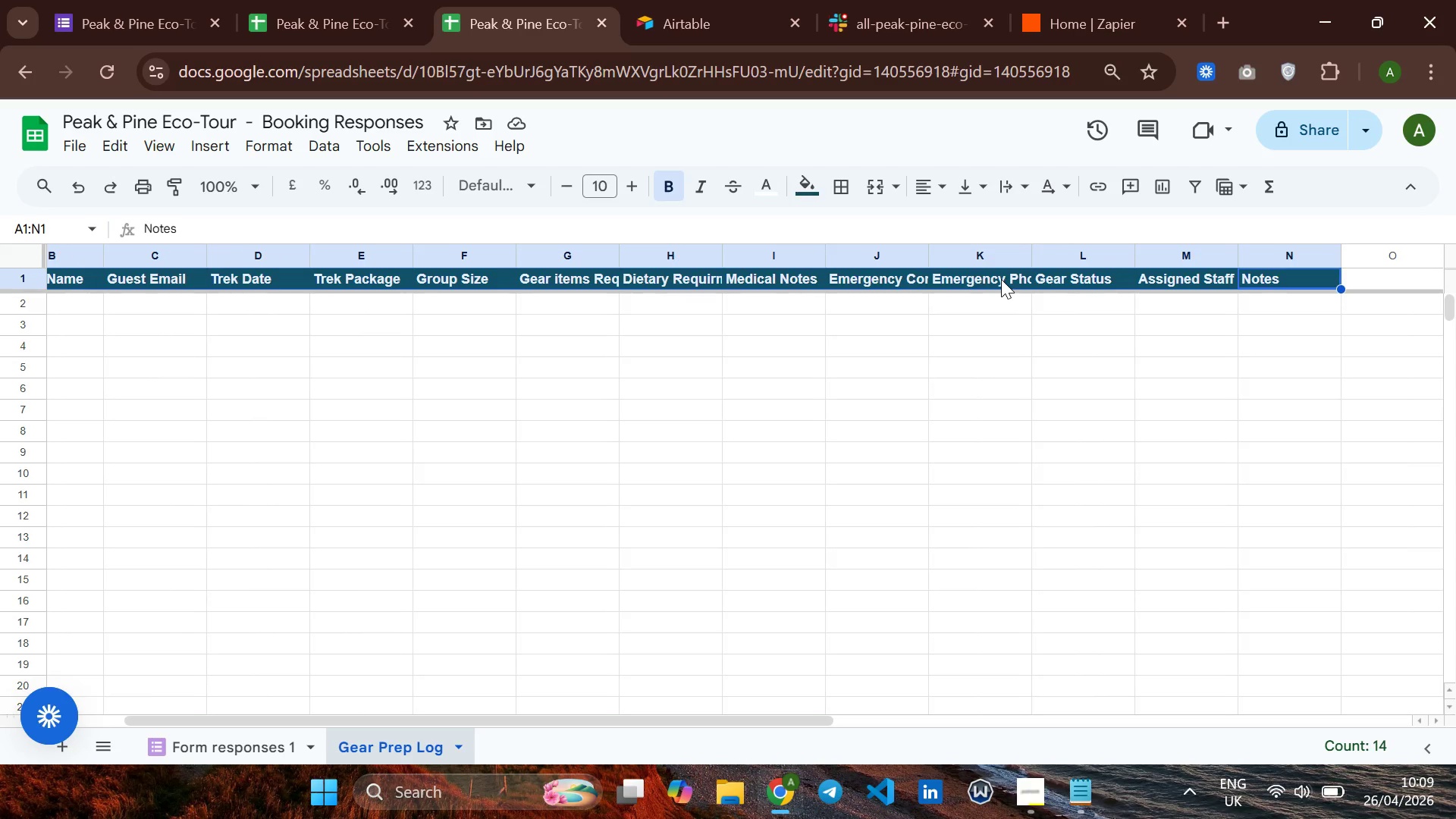 
left_click([1153, 258])
 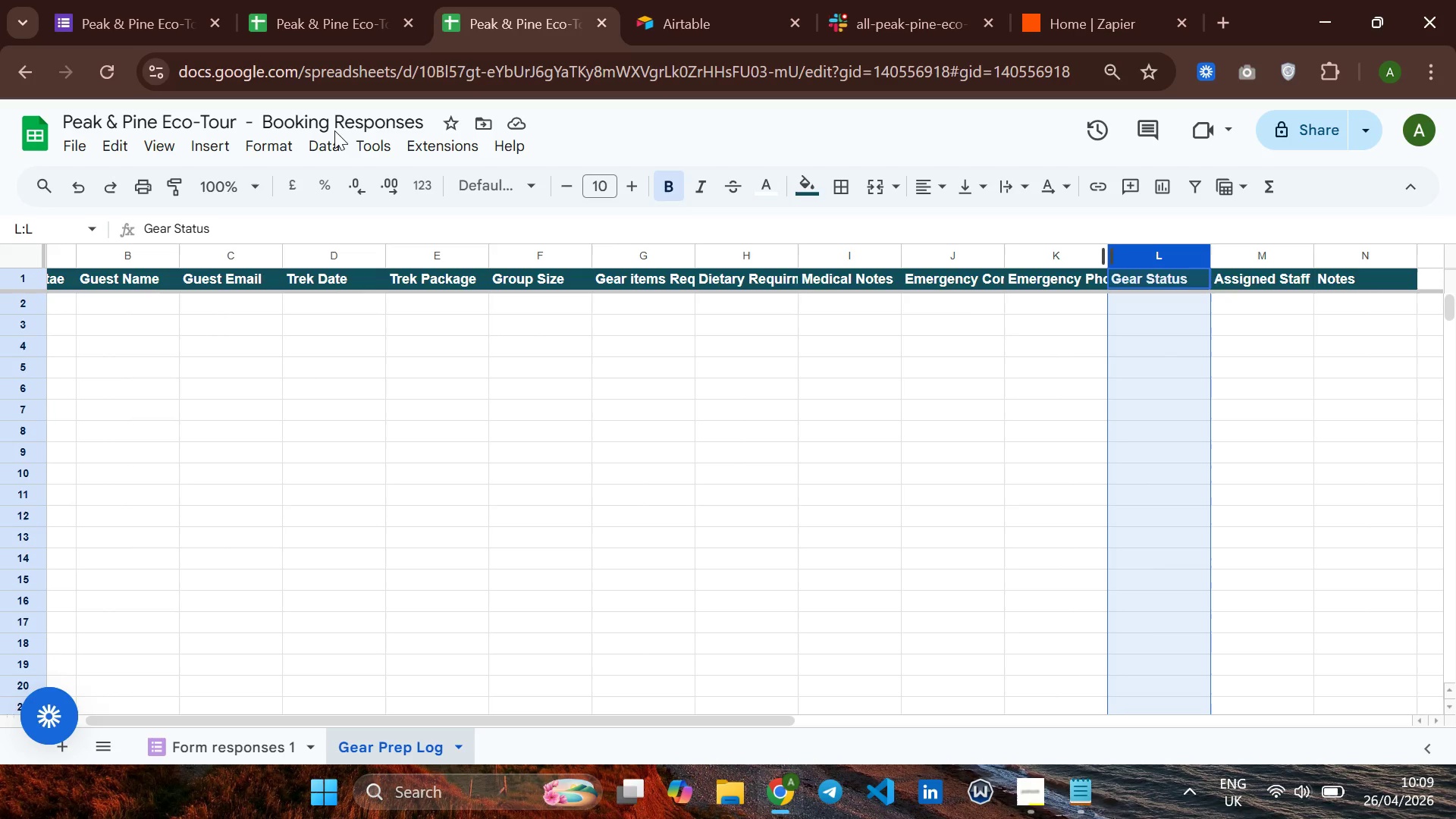 
left_click([268, 142])
 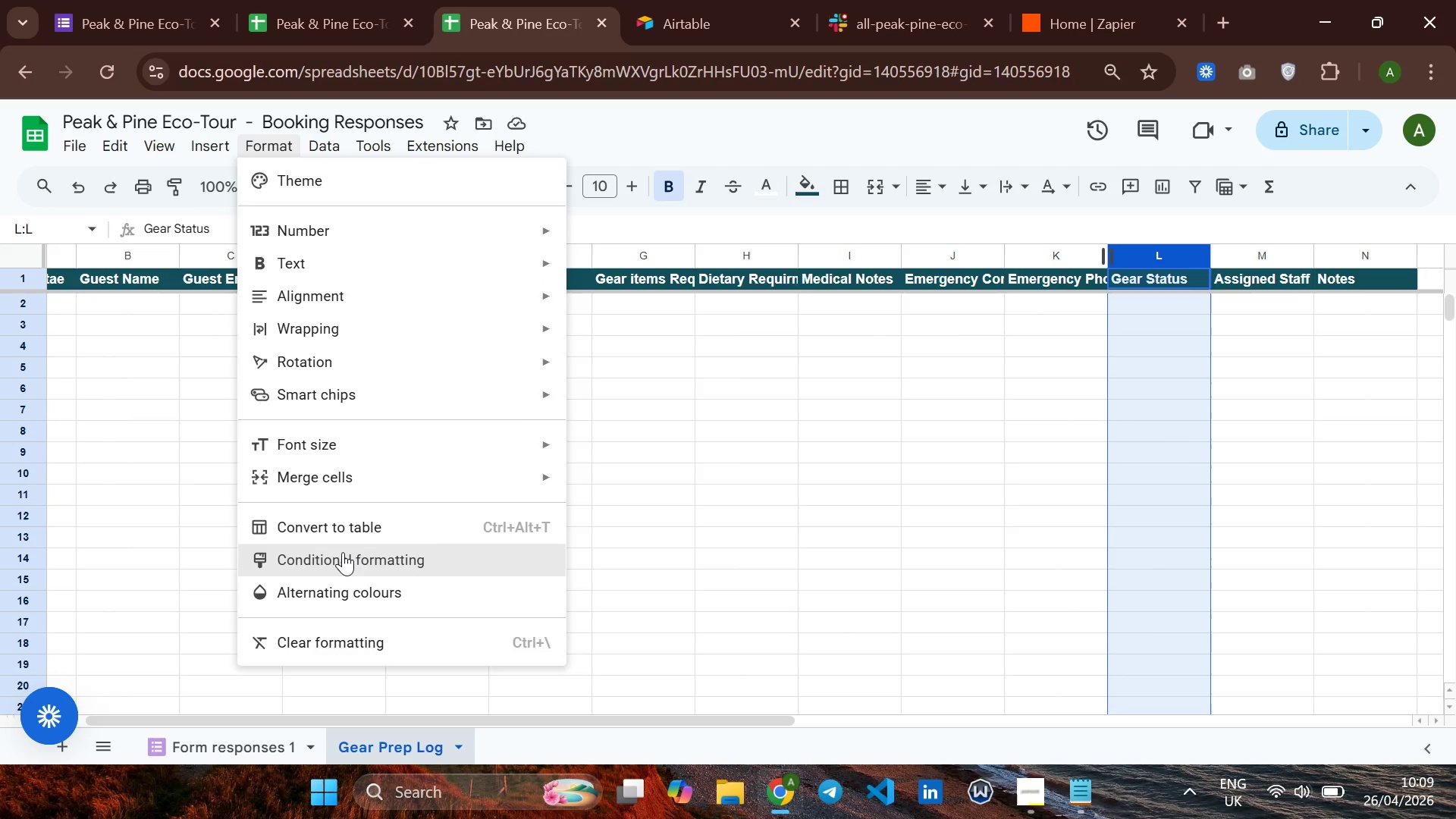 
left_click([343, 552])
 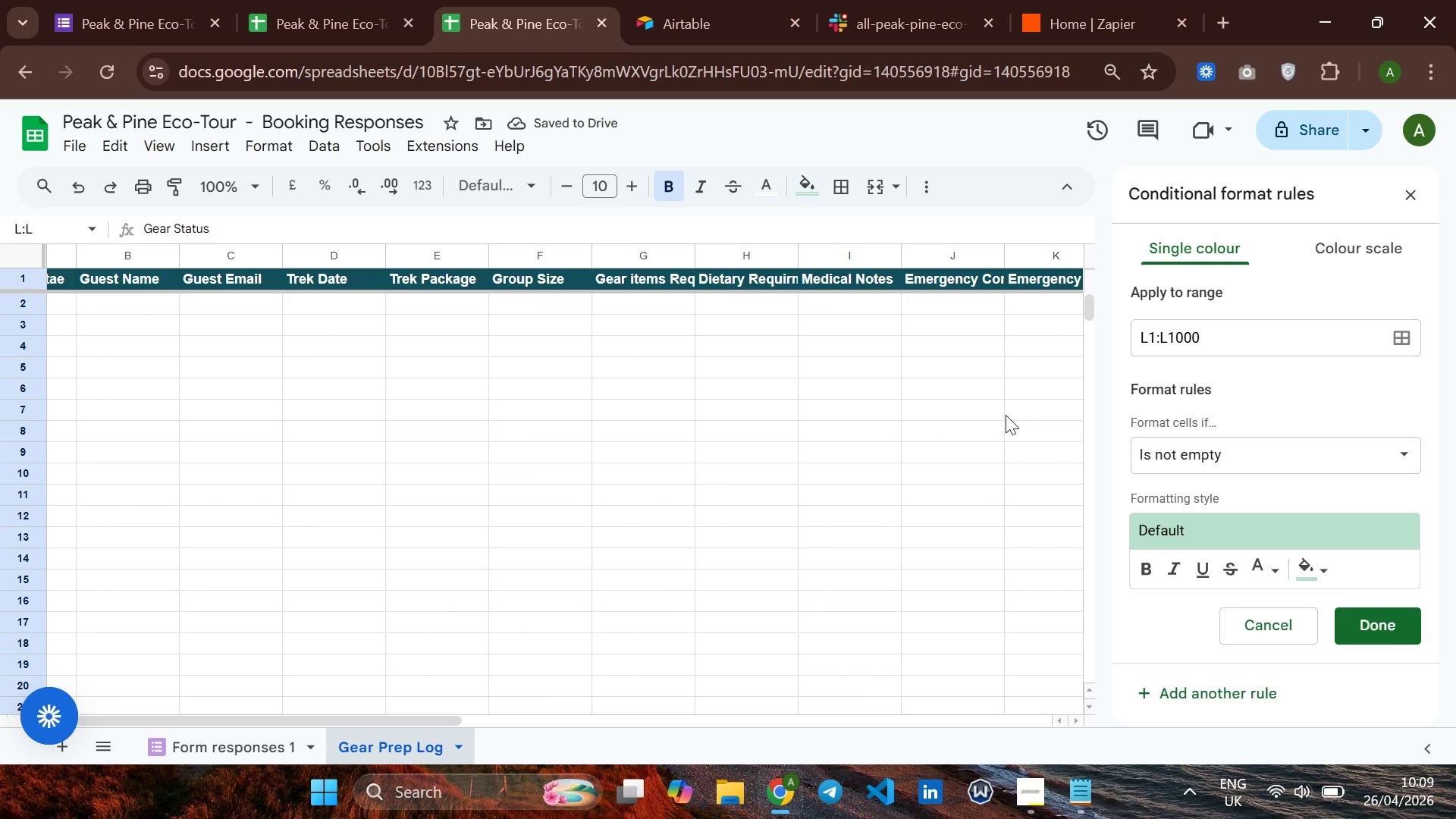 
left_click([1166, 451])
 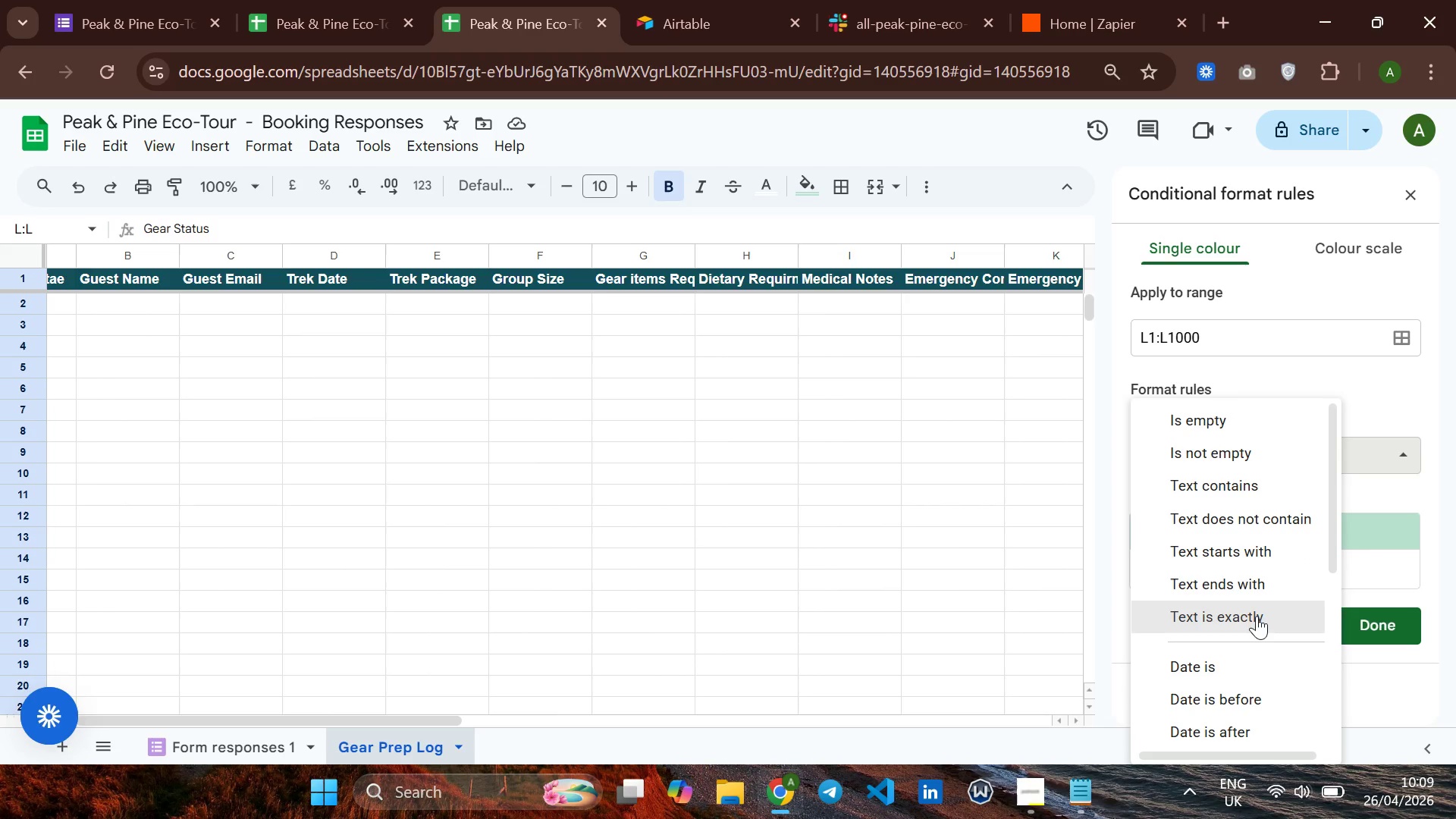 
left_click([1257, 616])
 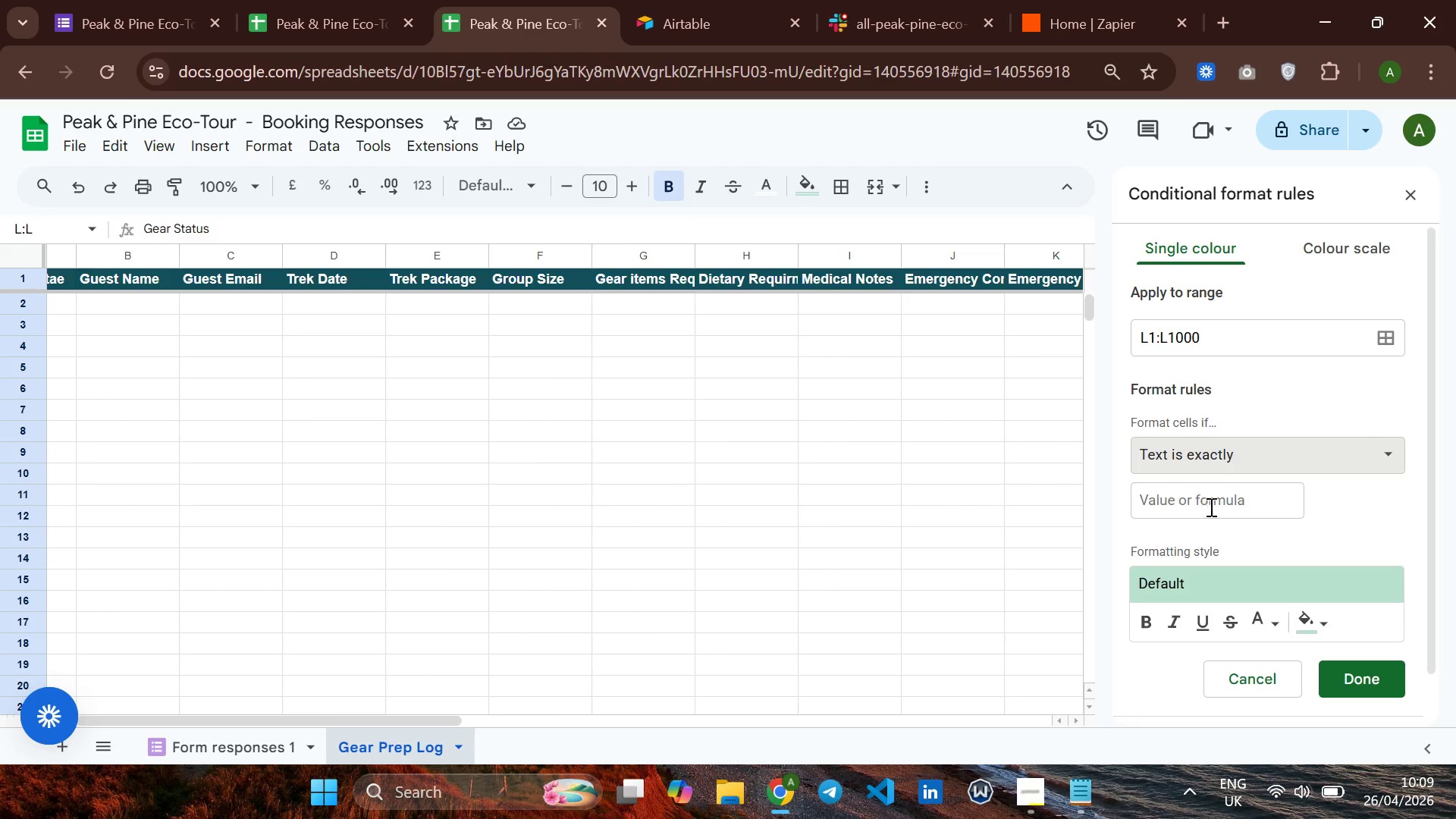 
left_click([1220, 498])
 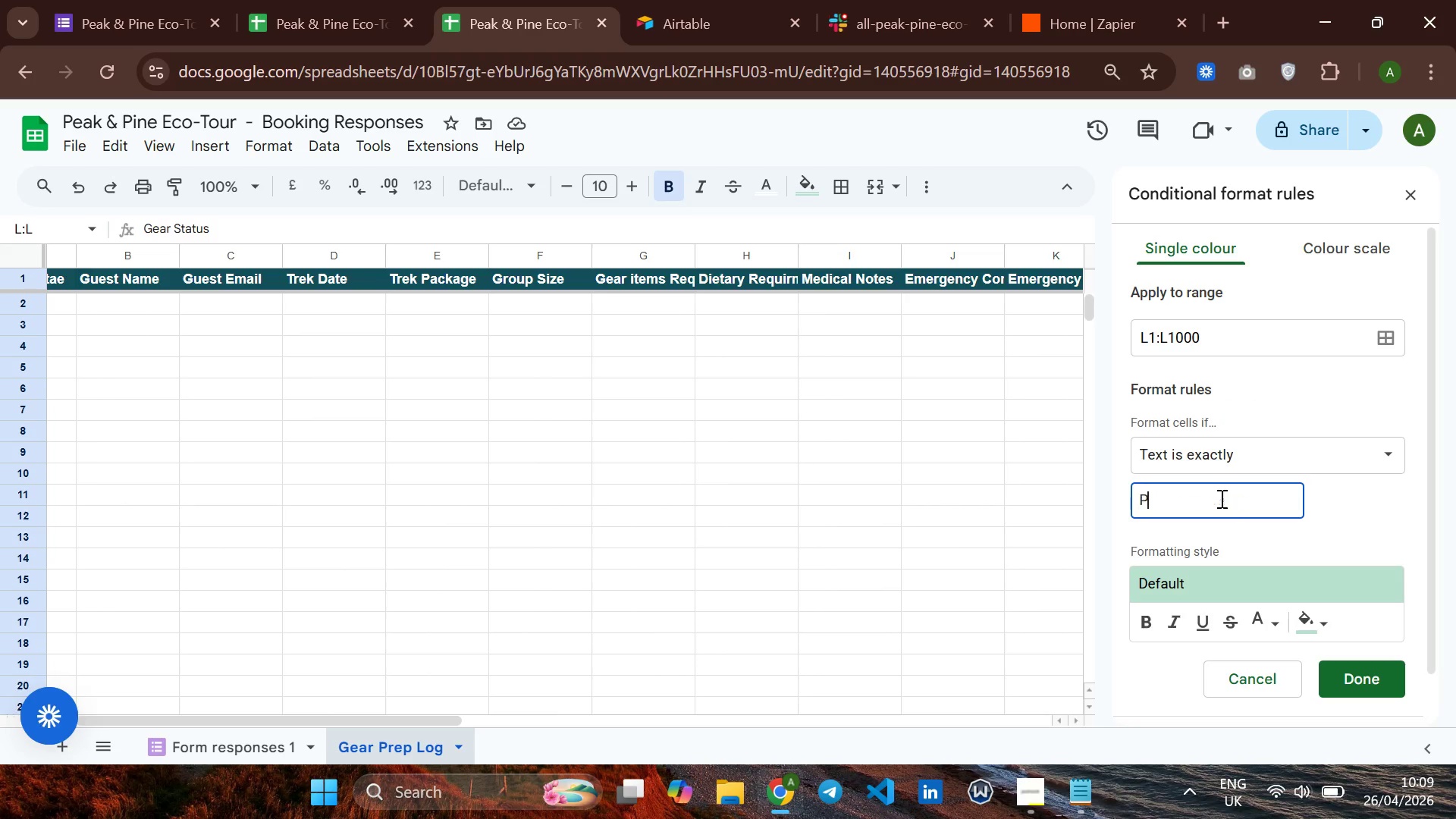 
type(Pending )
key(Backspace)
 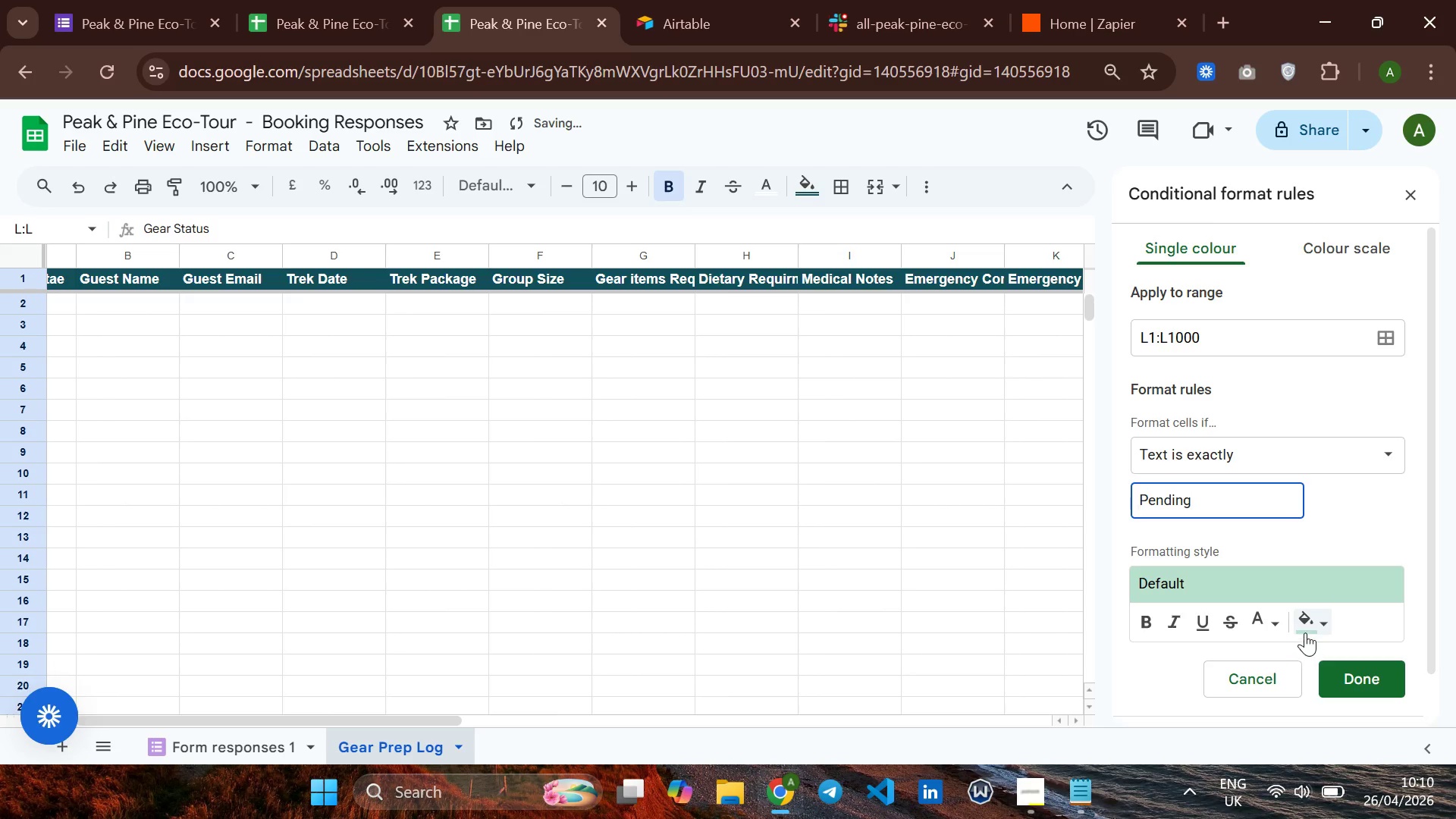 
left_click([1305, 628])
 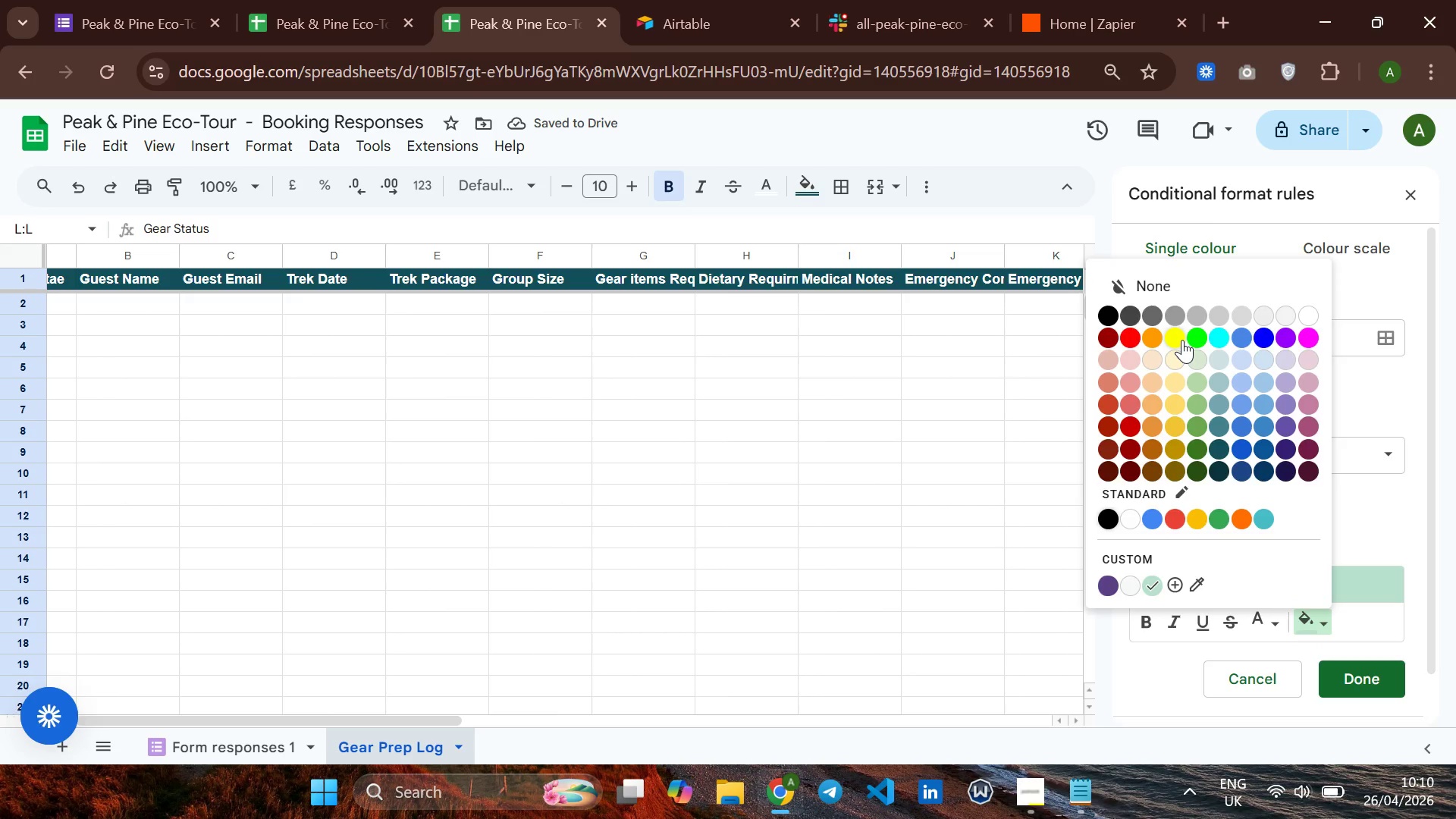 
left_click([1182, 340])
 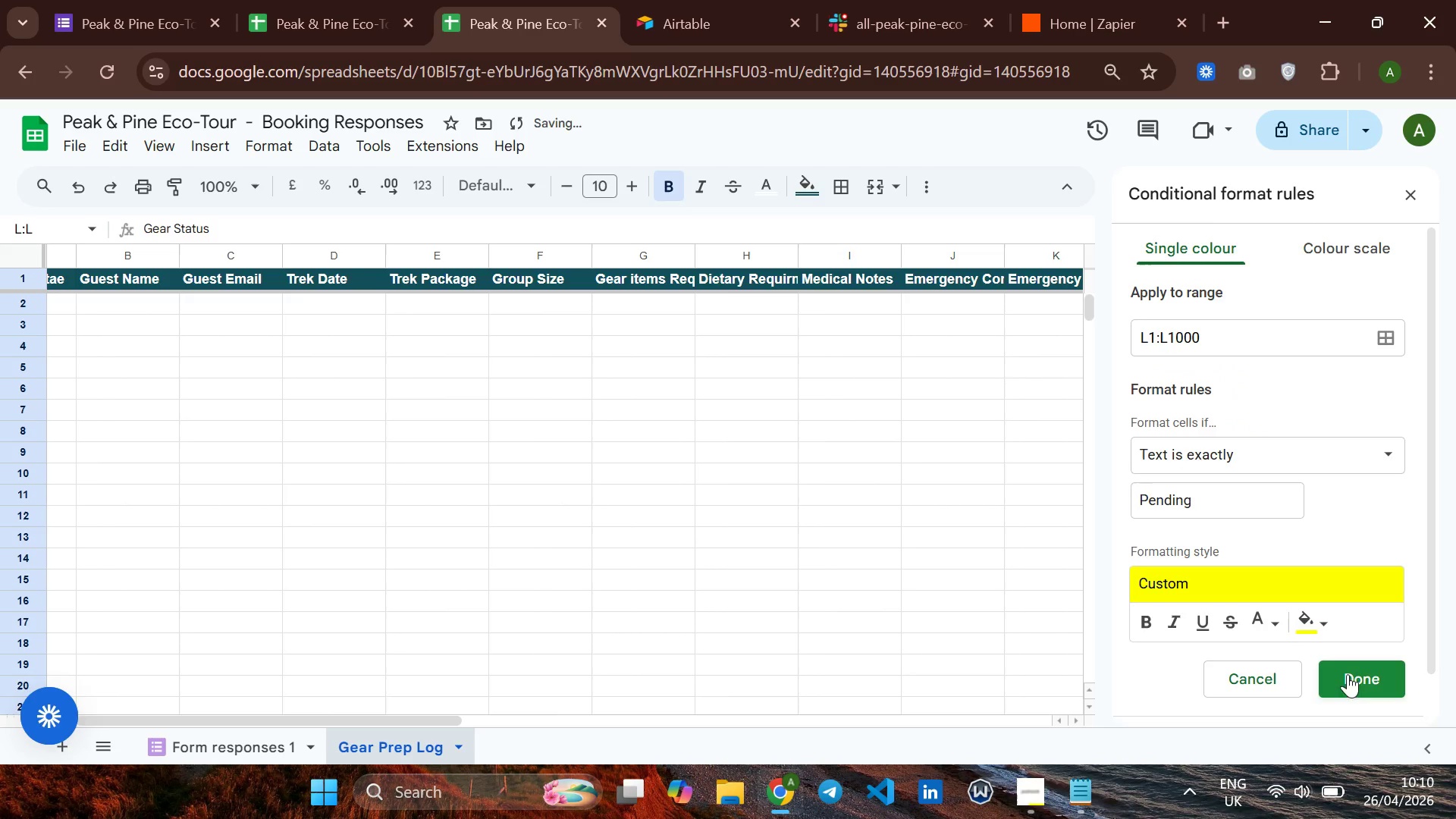 
left_click([1351, 683])
 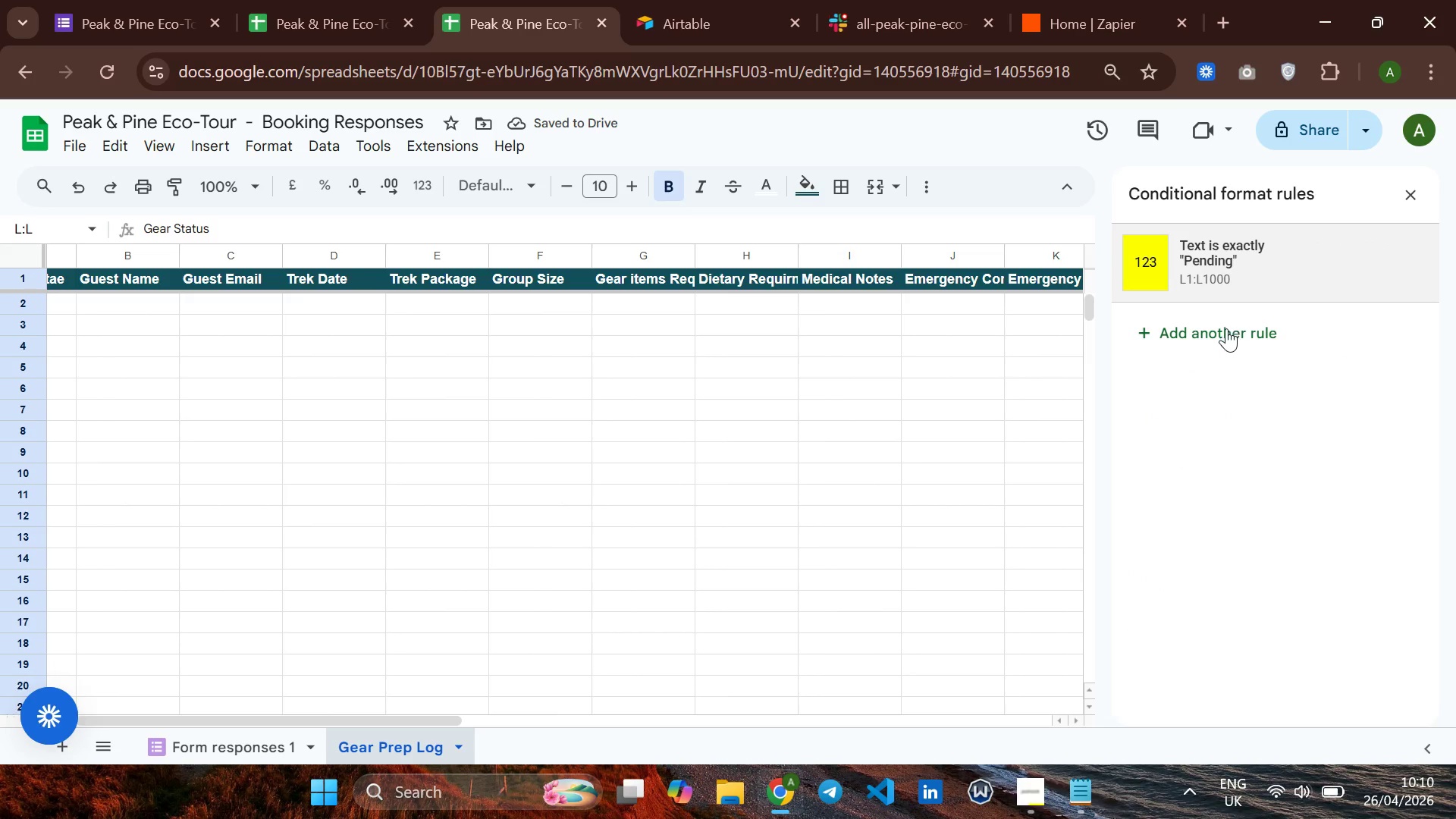 
left_click([1226, 328])
 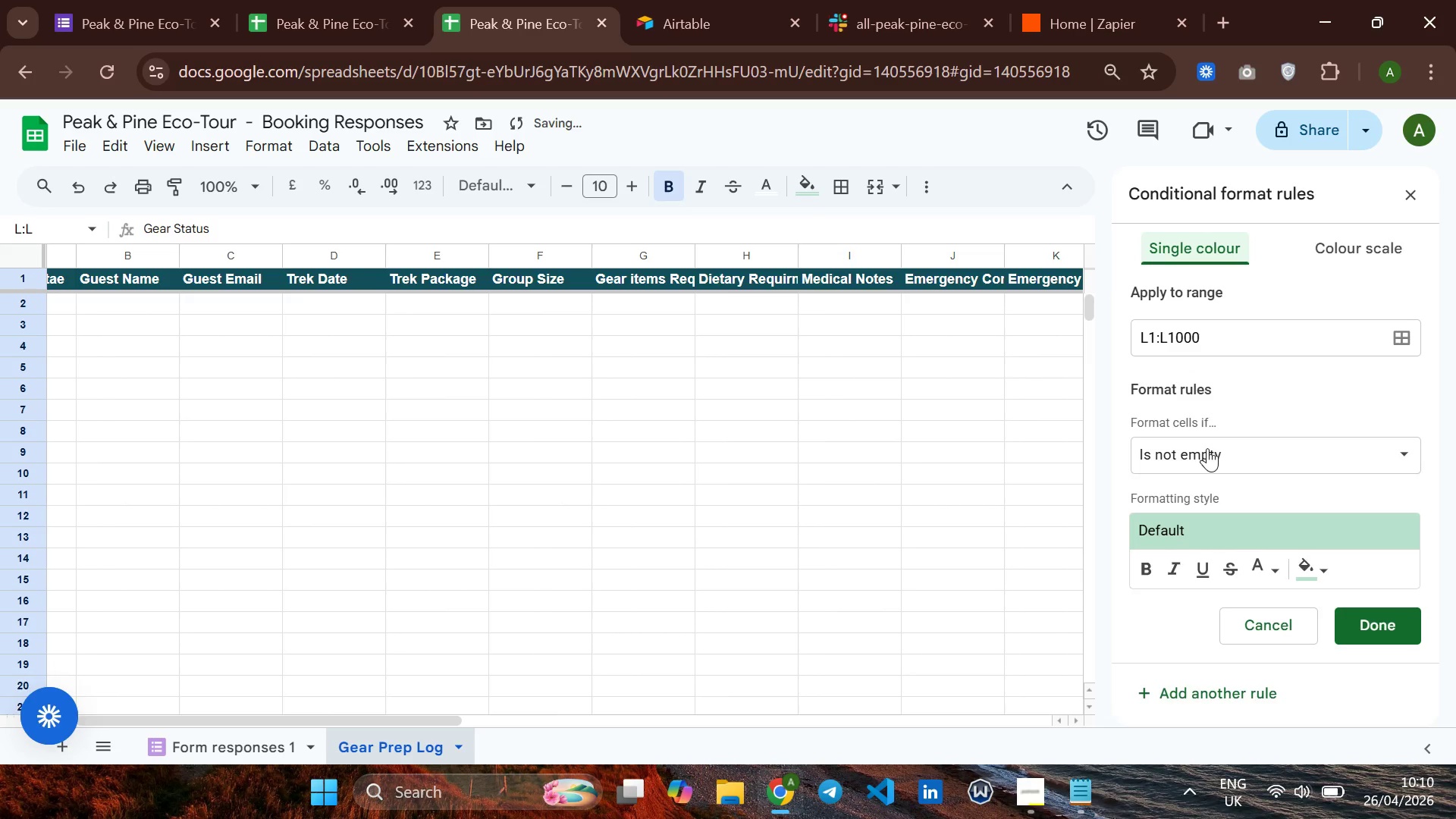 
left_click([1207, 448])
 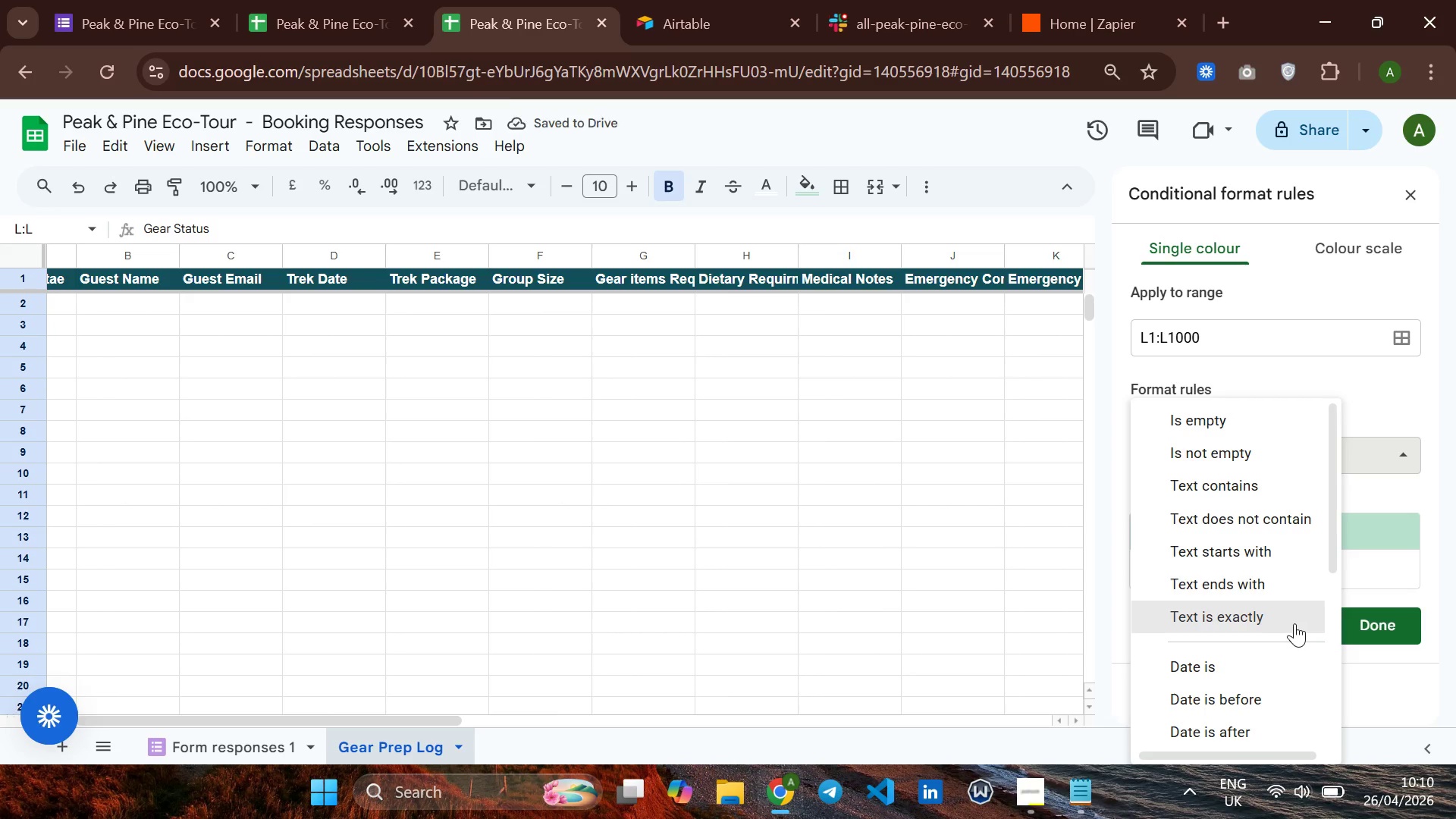 
left_click([1294, 623])
 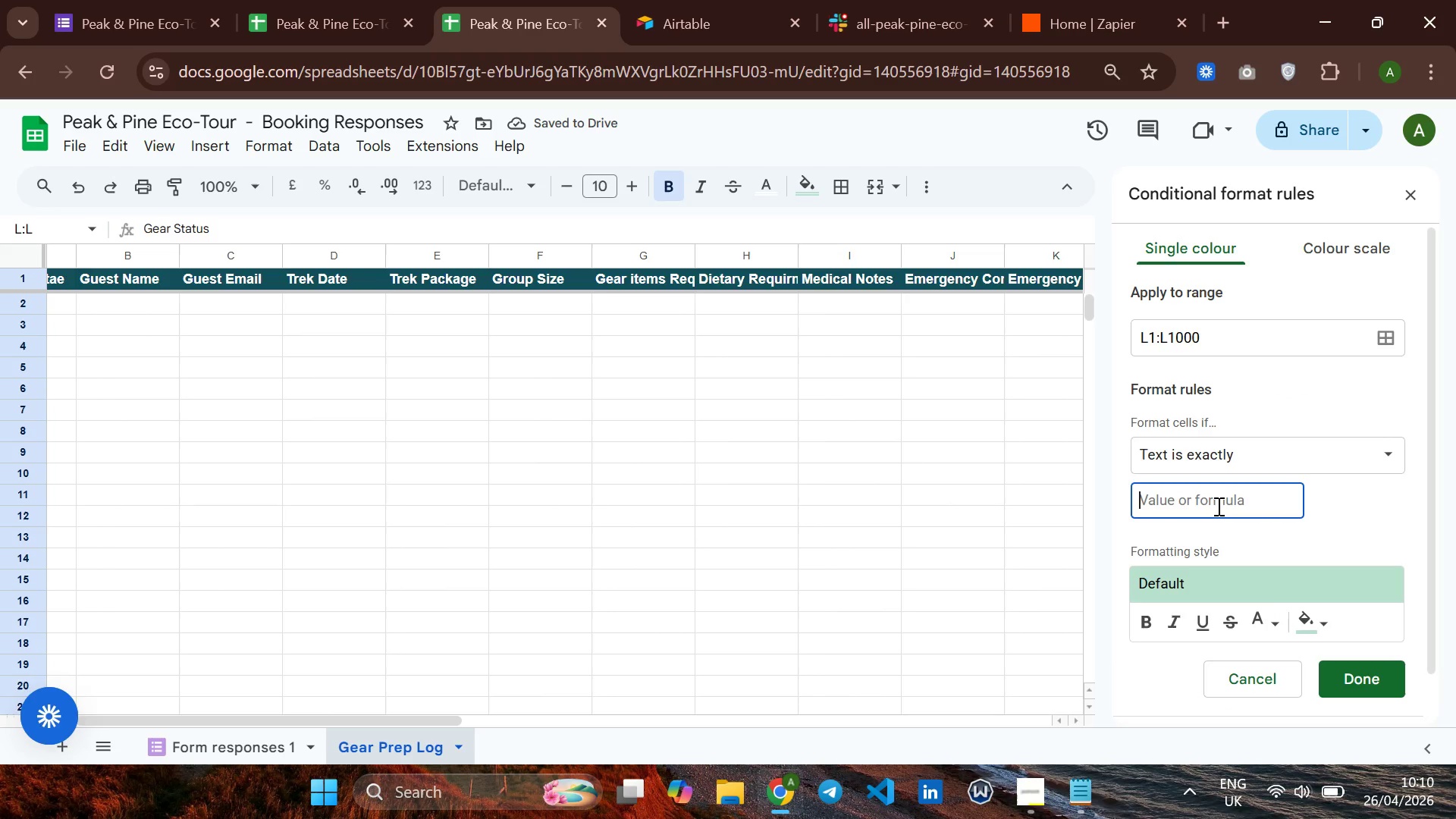 
left_click([1217, 506])
 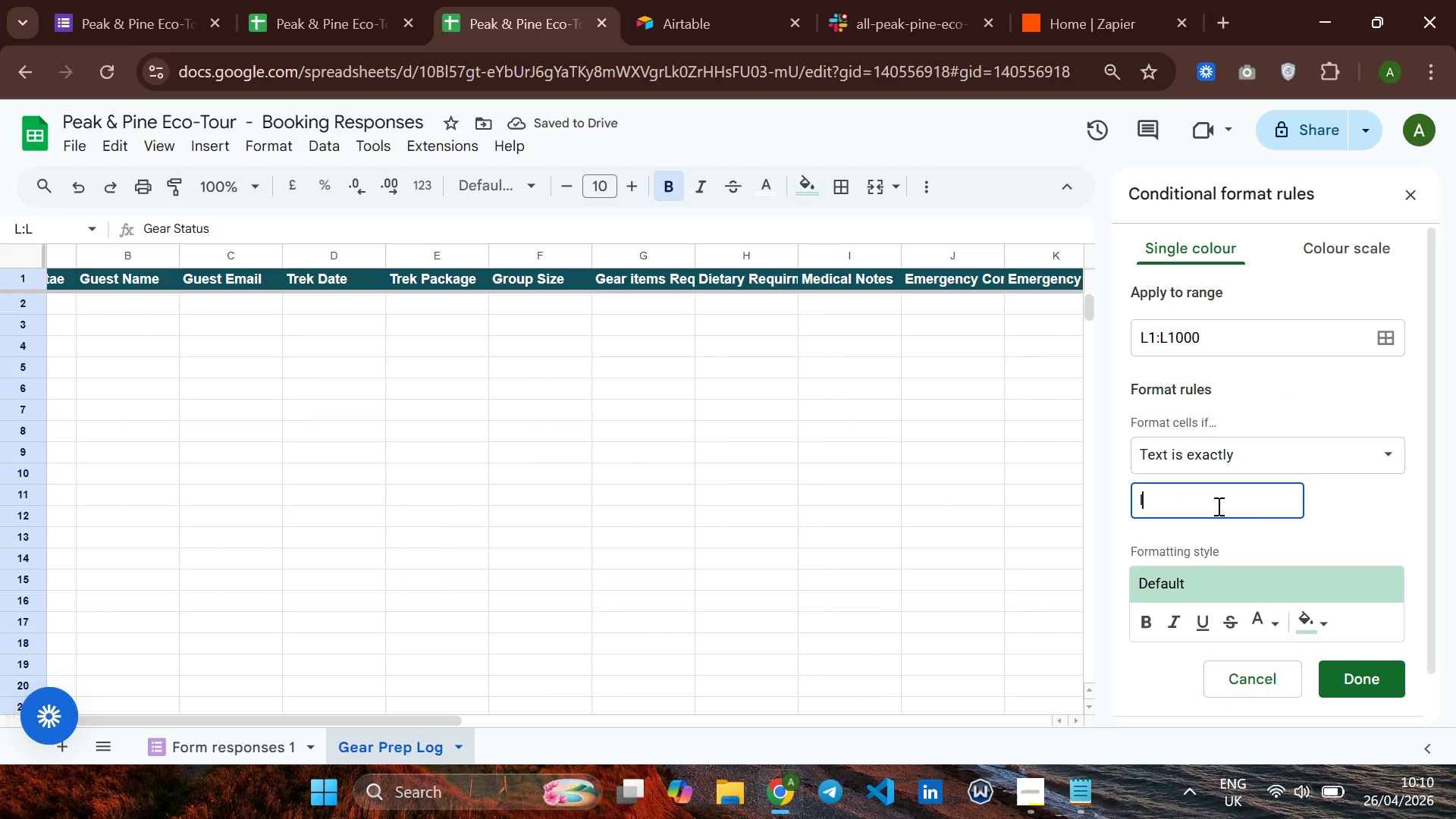 
type(In Progress)
 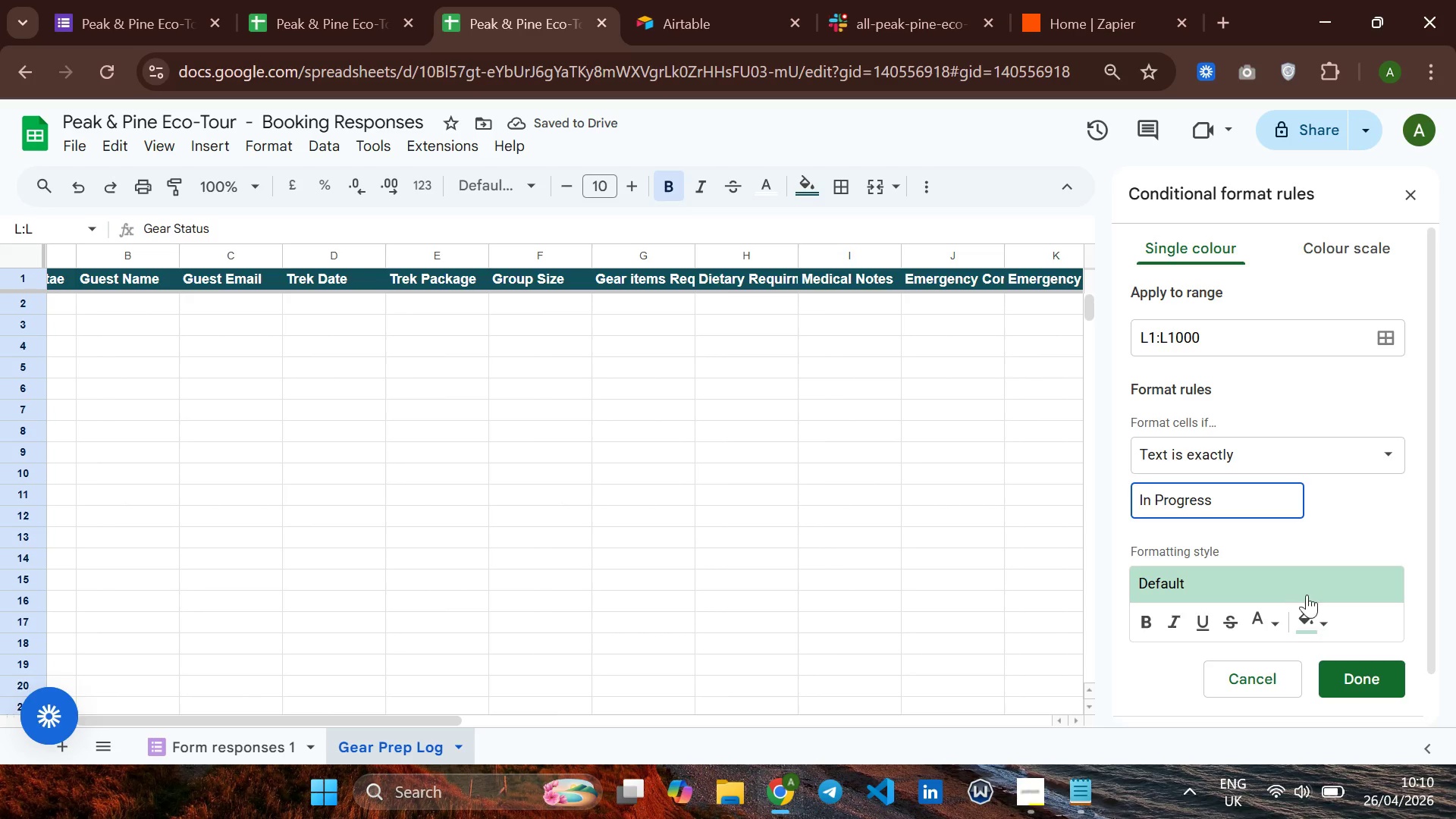 
left_click([1315, 626])
 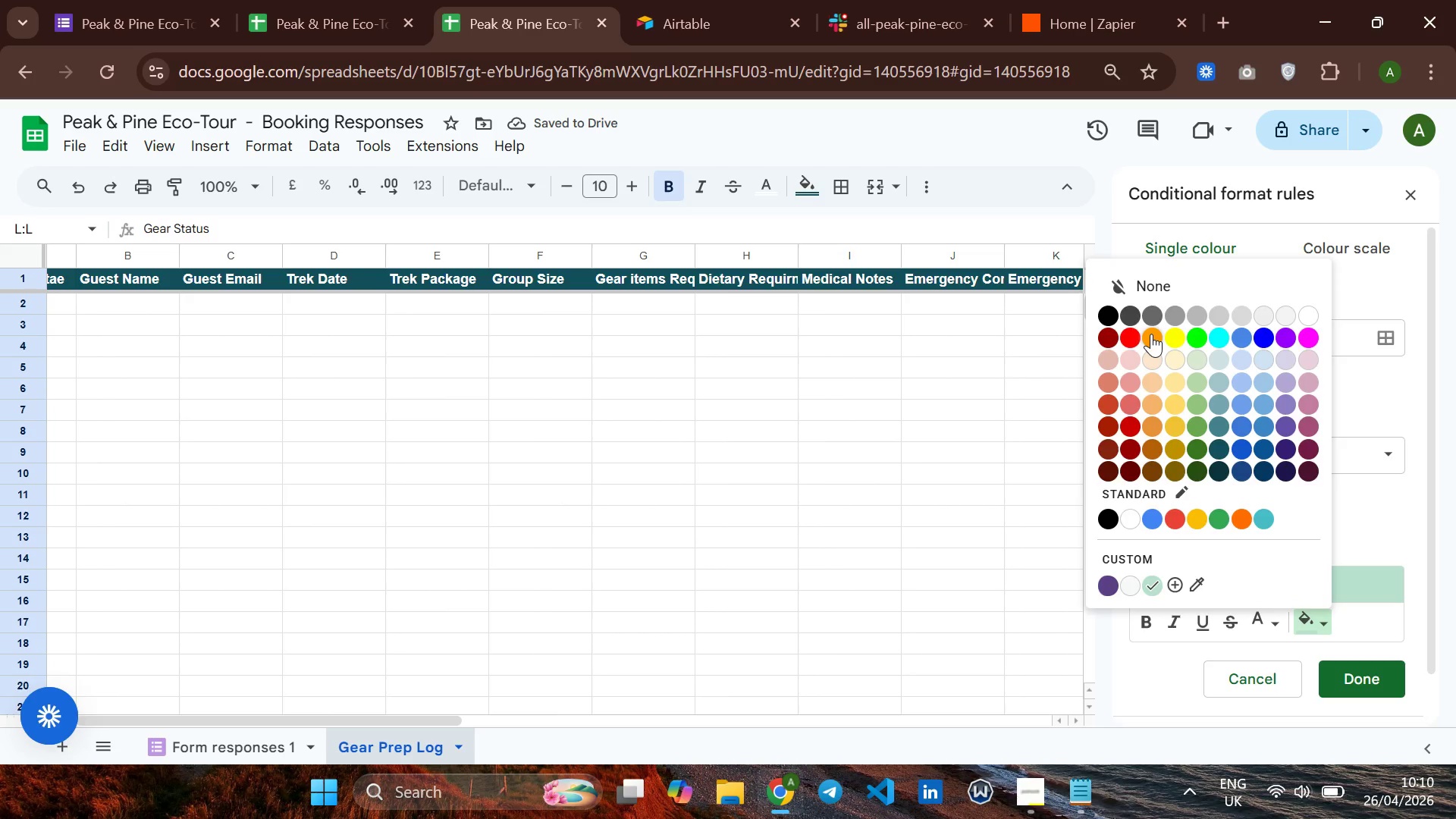 
left_click([1151, 334])
 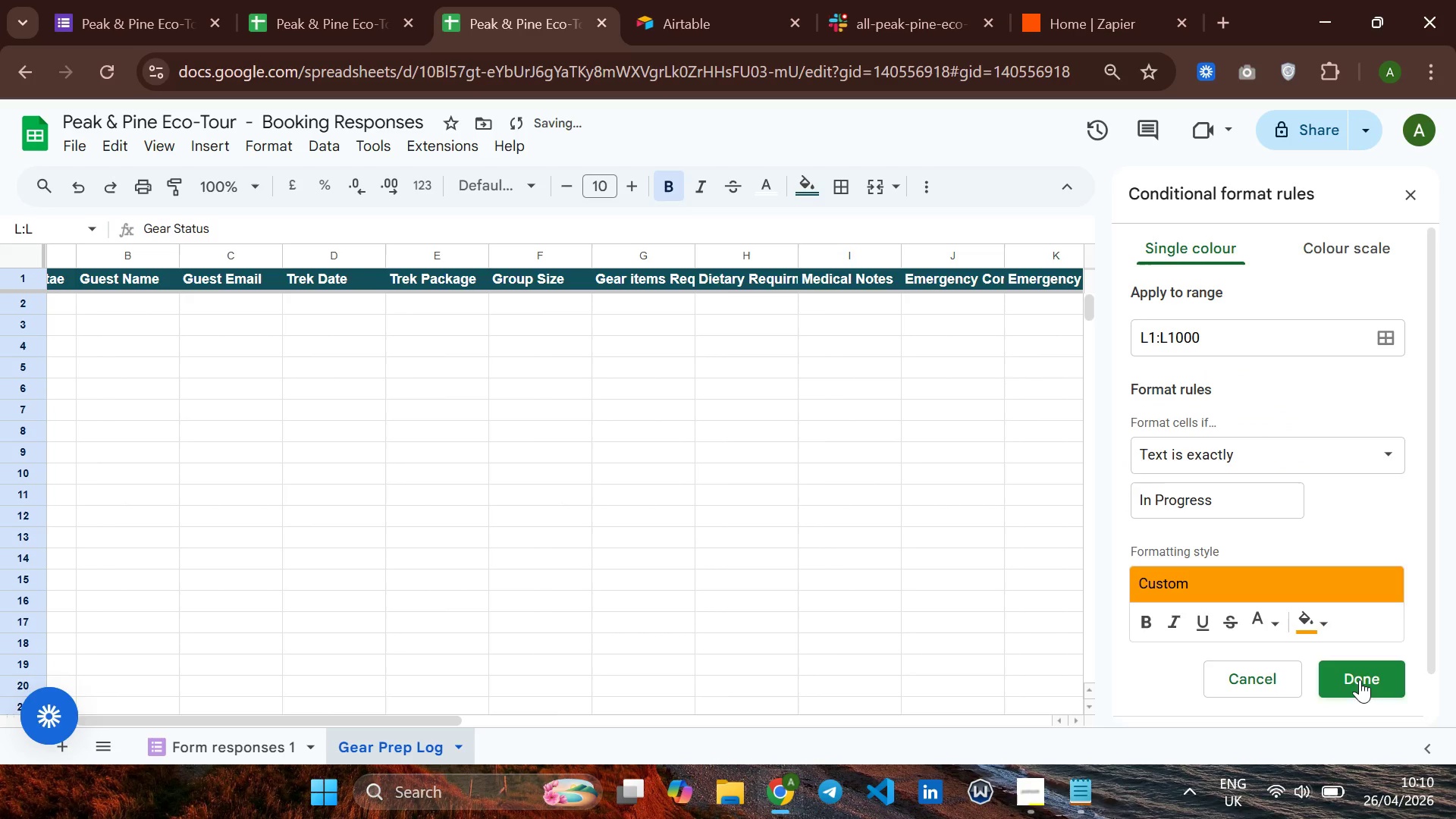 
left_click([1360, 679])
 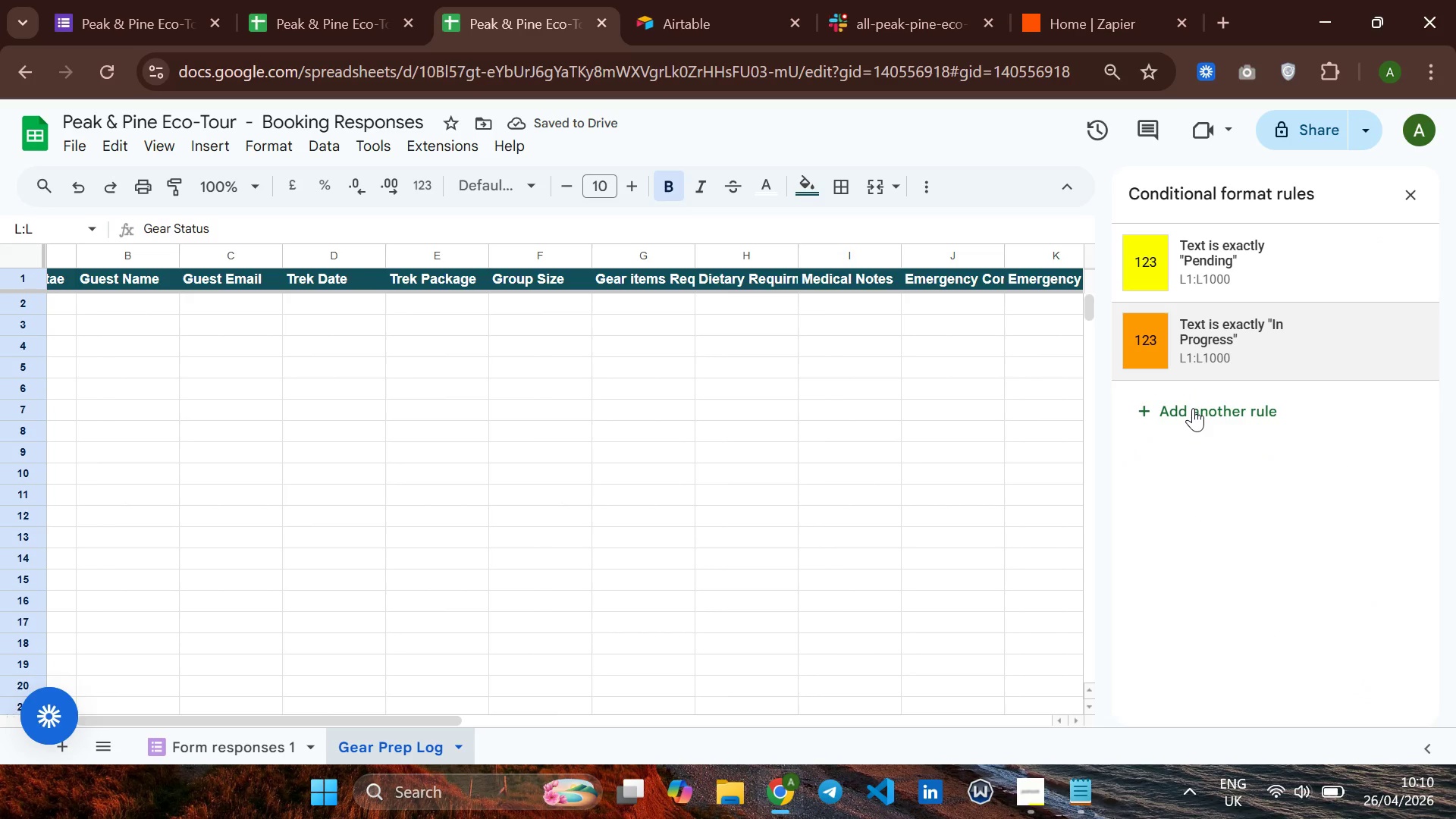 
left_click([1193, 408])
 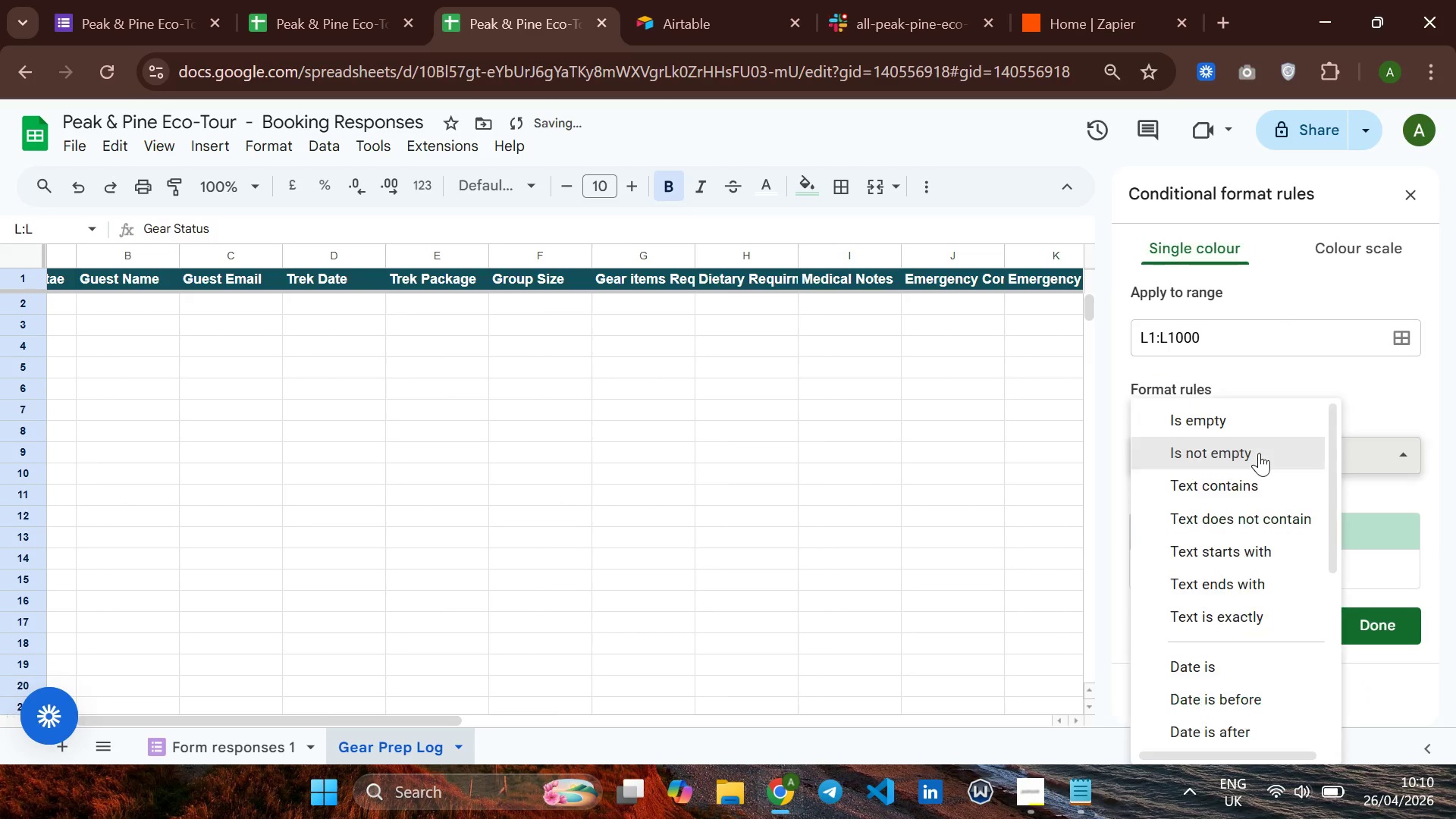 
left_click([1259, 453])
 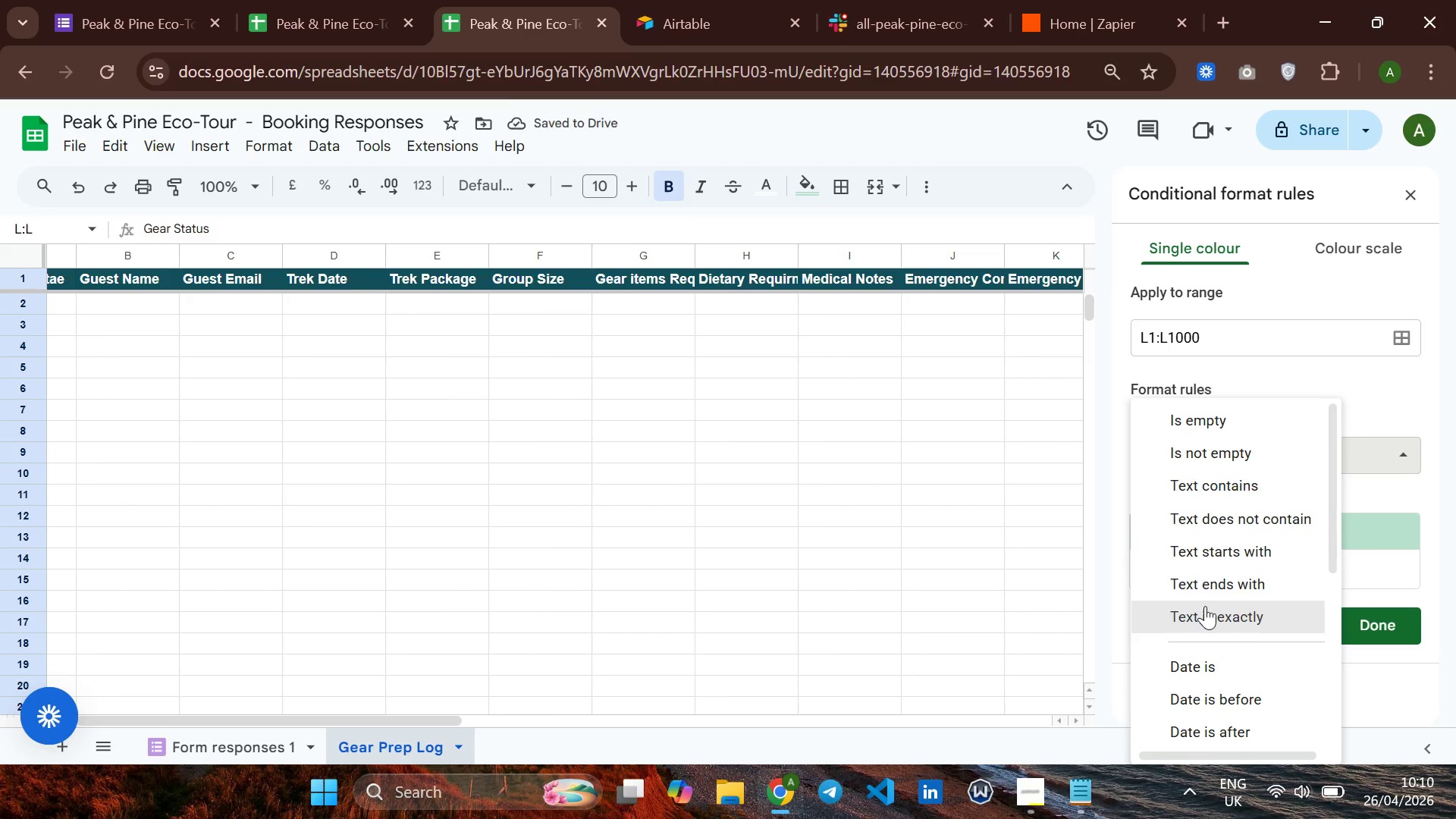 
left_click([1205, 606])
 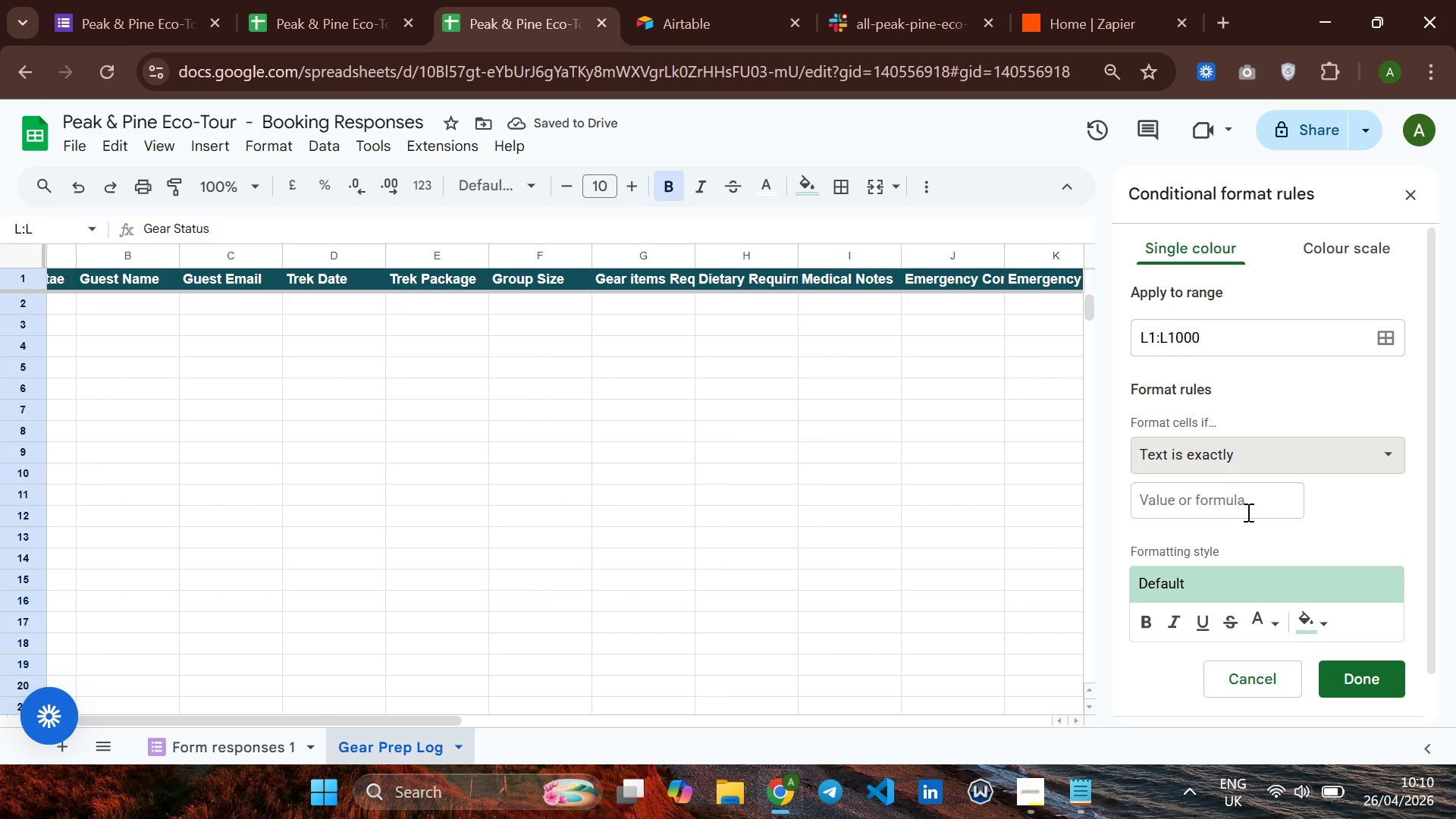 
left_click([1229, 505])
 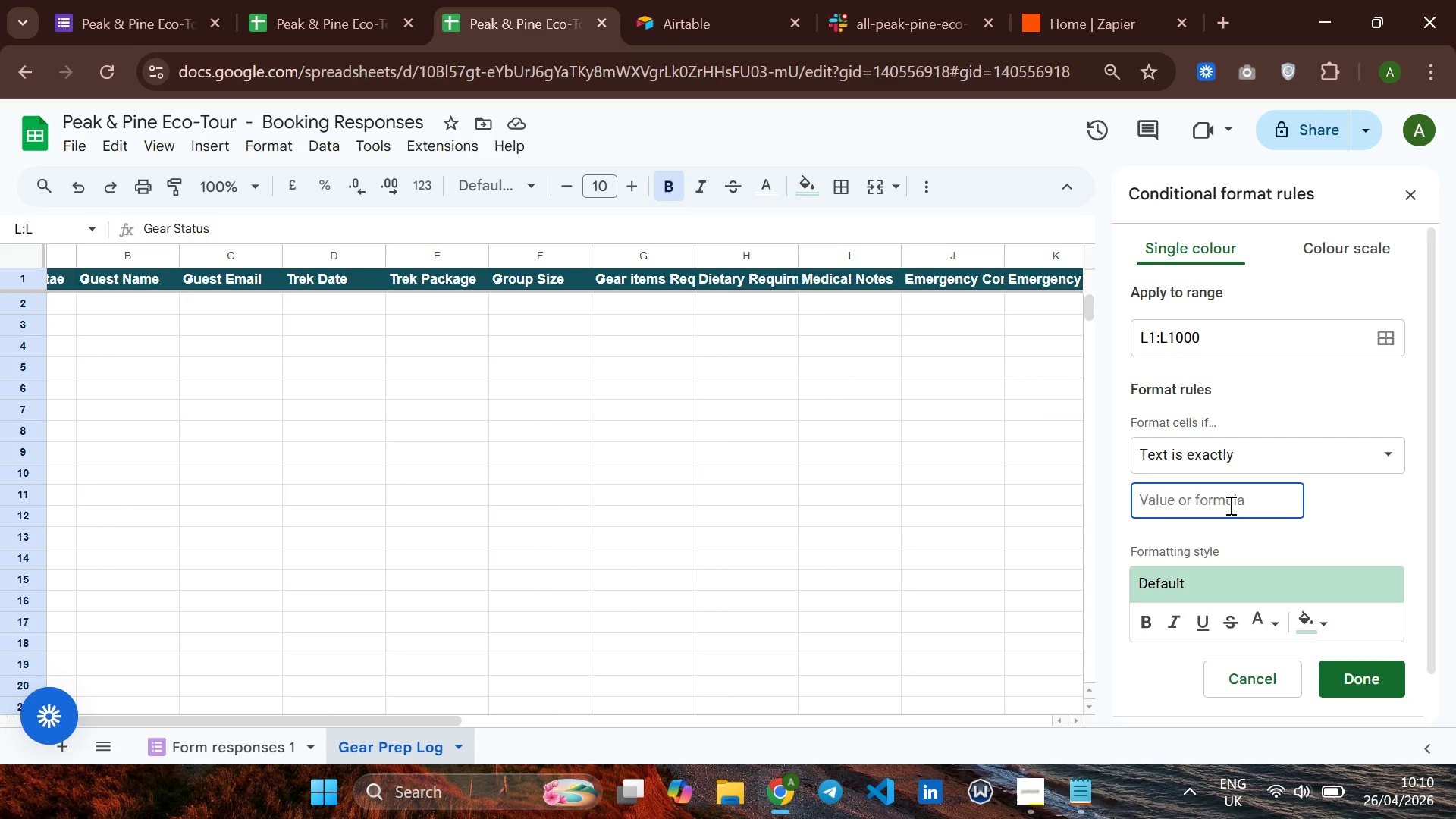 
type(Ready)
 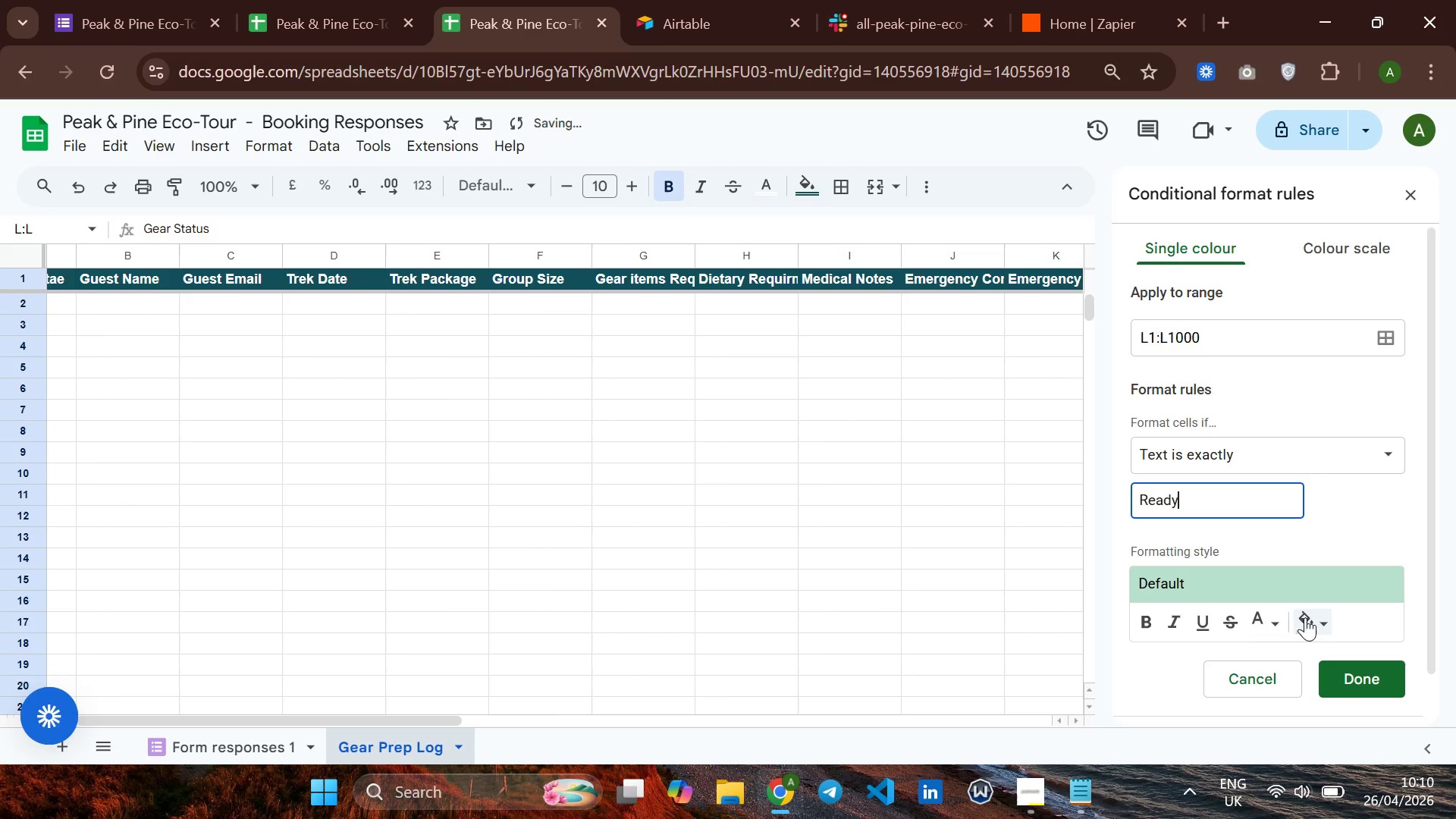 
left_click([1305, 617])
 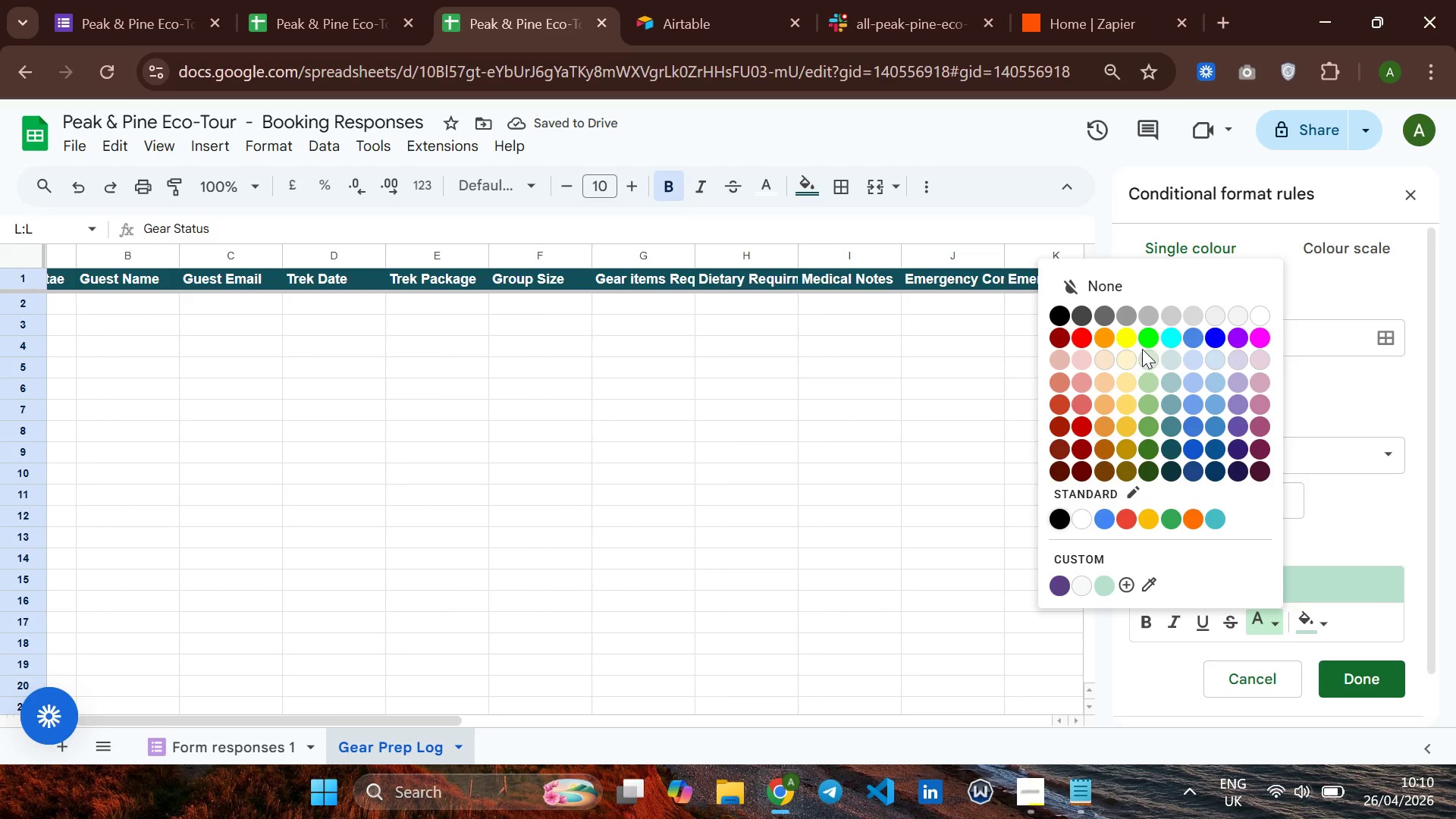 
left_click([1143, 343])
 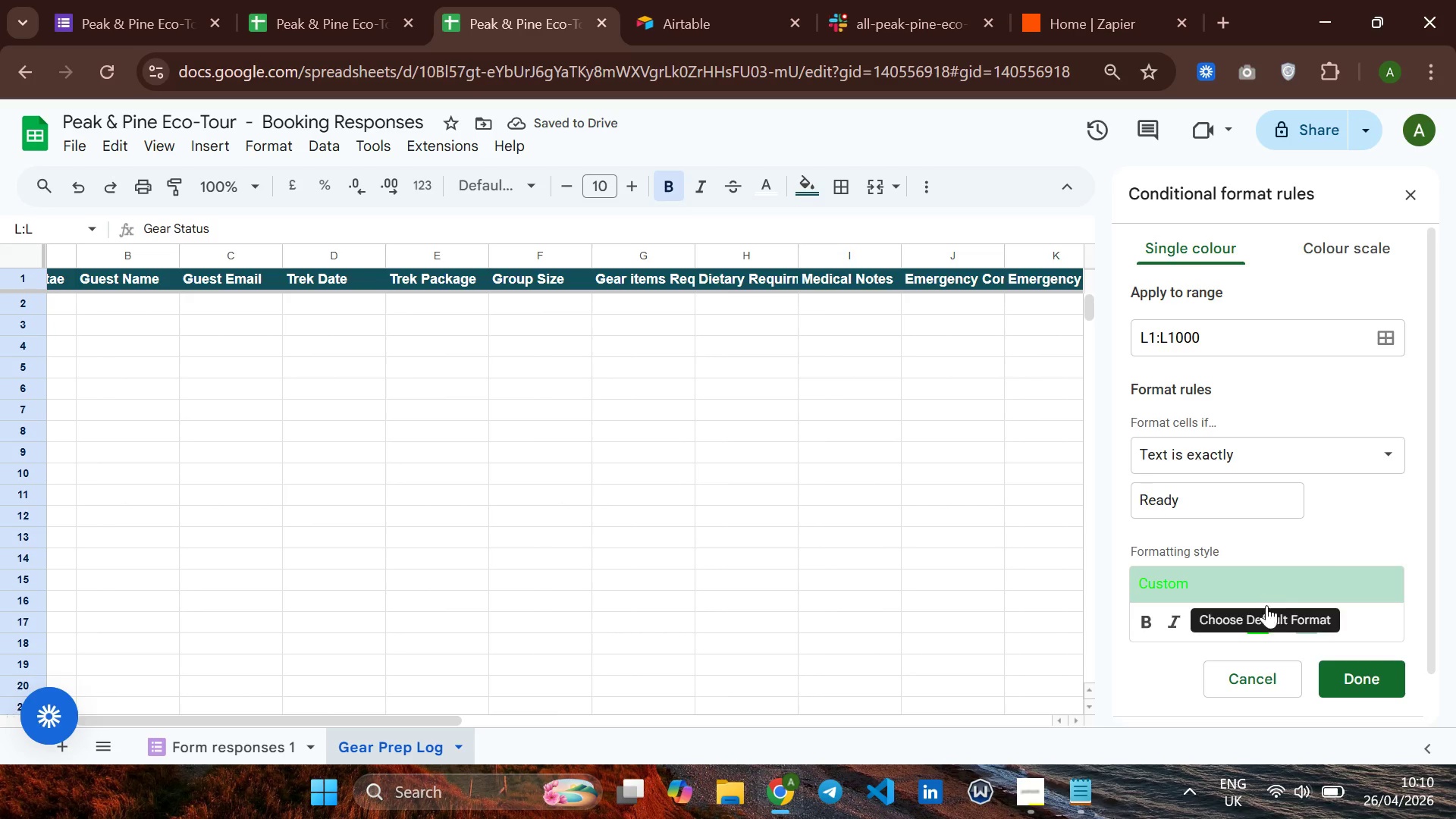 
left_click([1257, 623])
 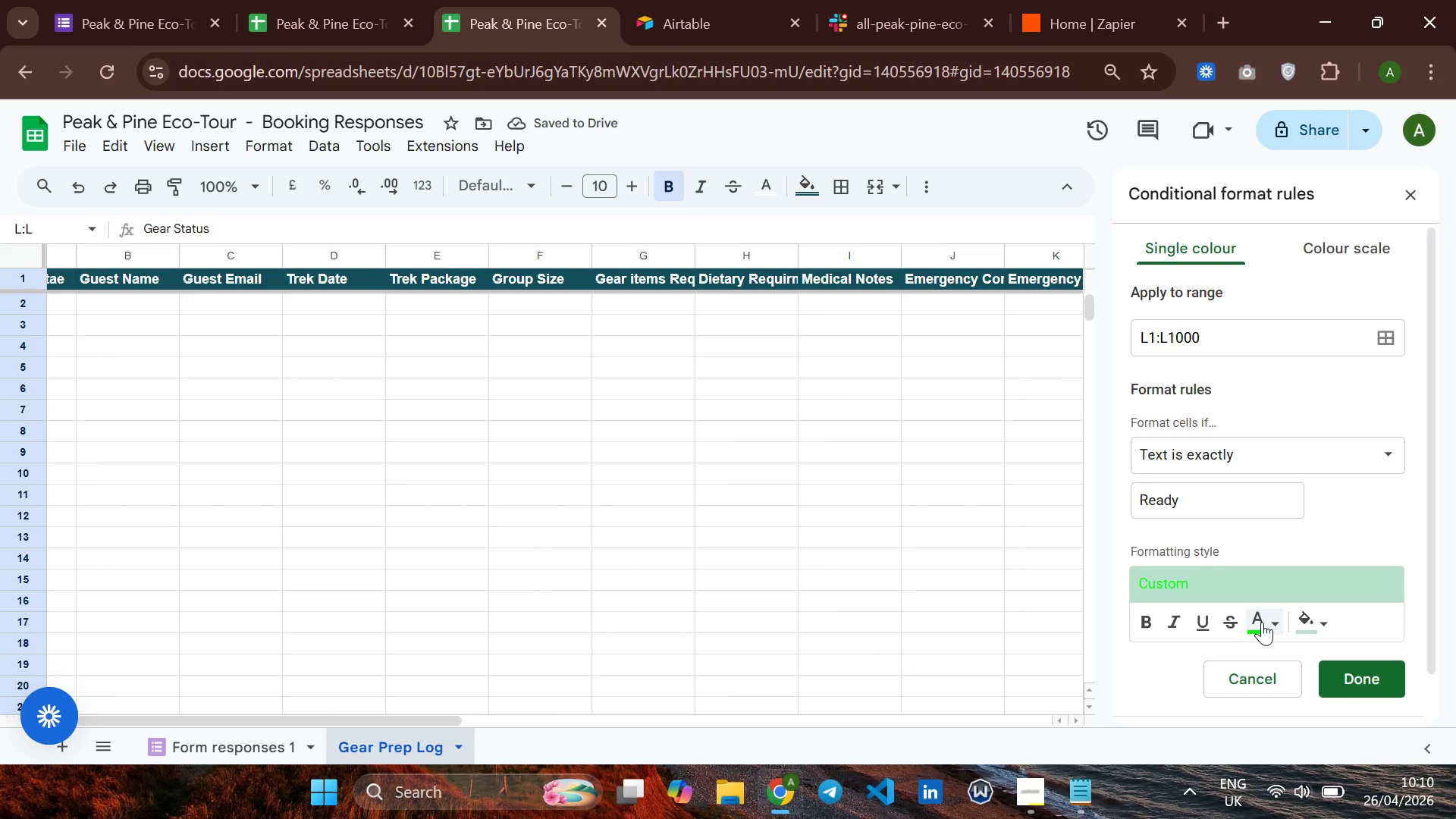 
left_click([1262, 622])
 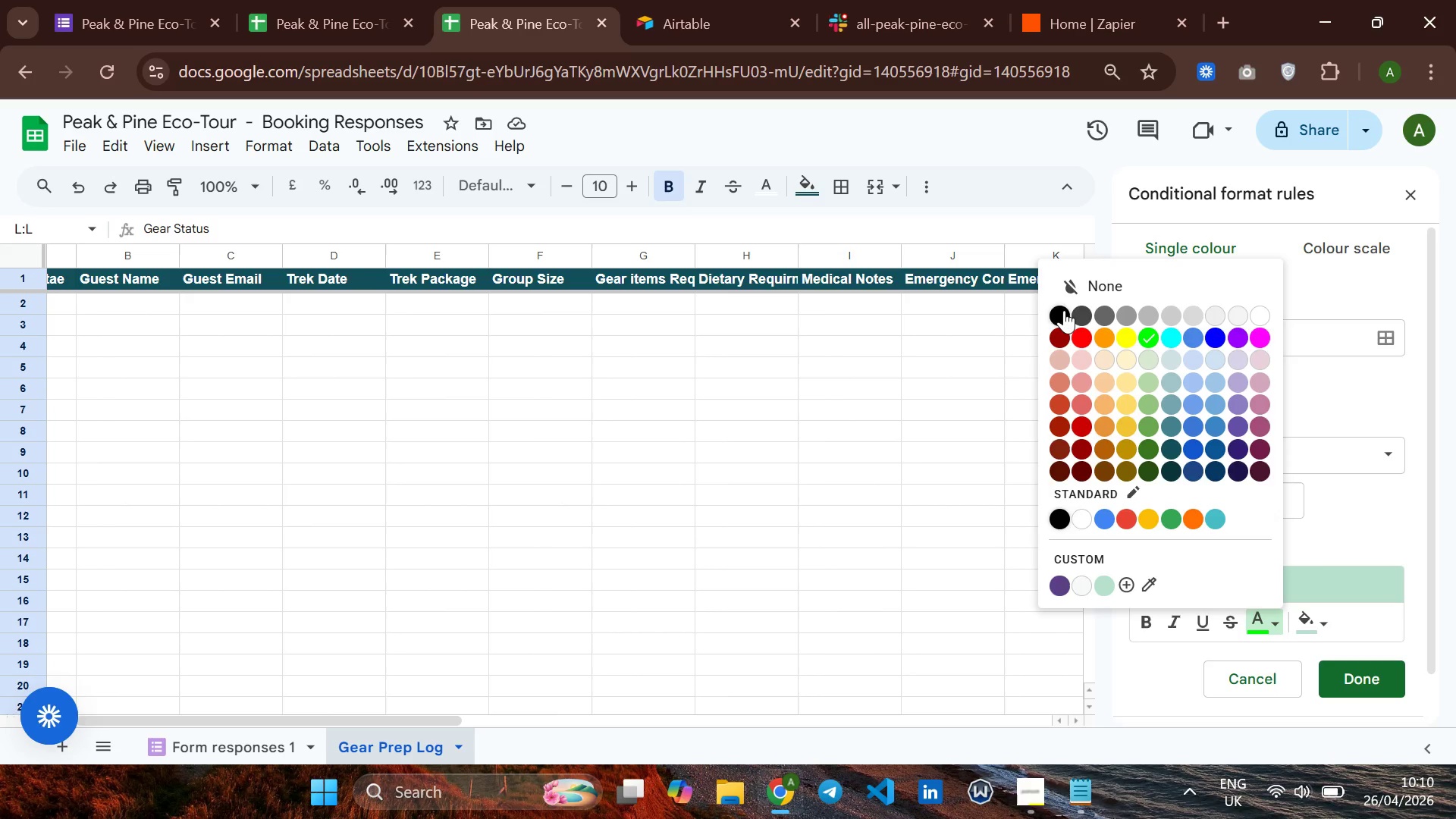 
left_click([1061, 310])
 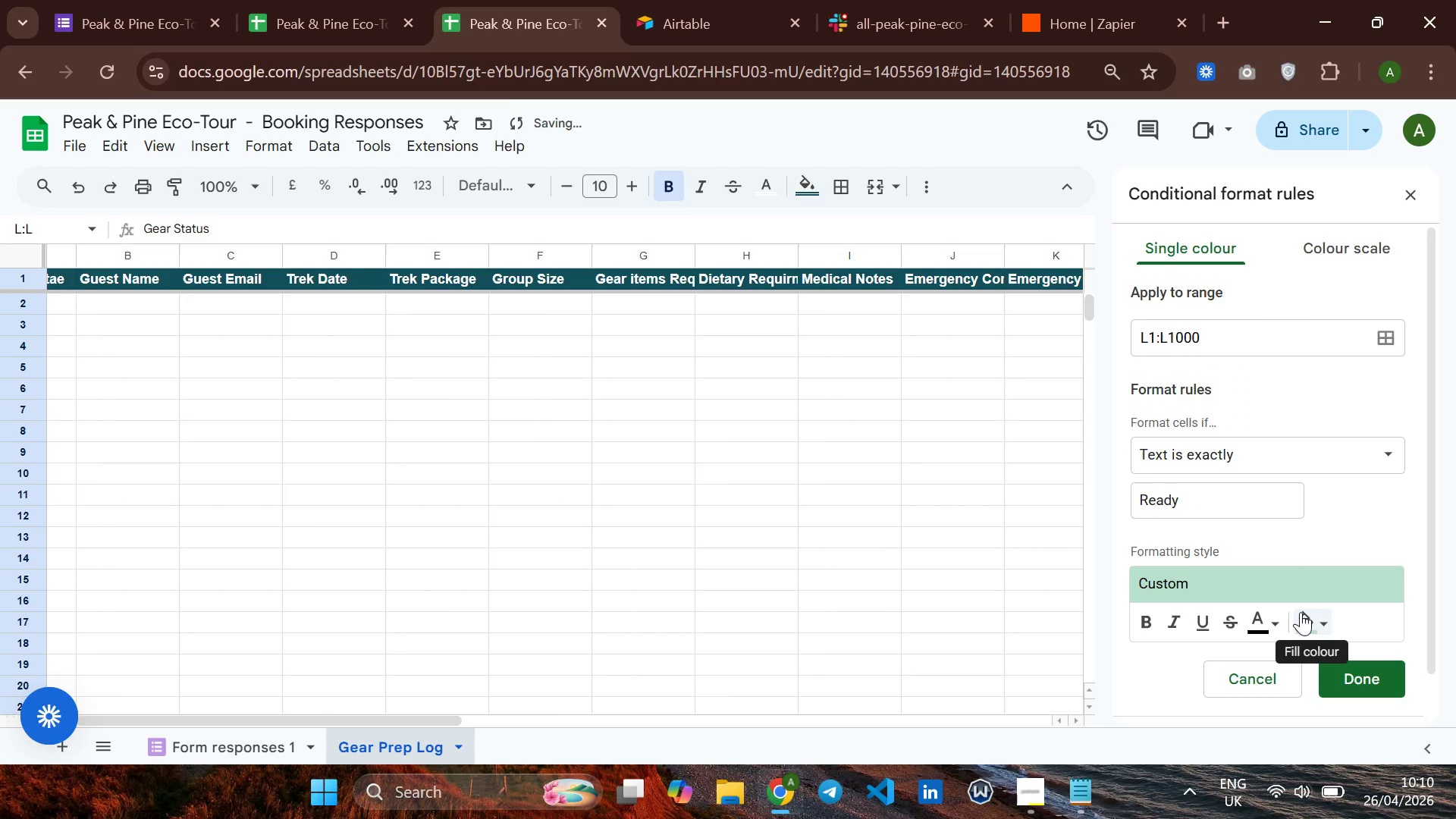 
left_click([1302, 612])
 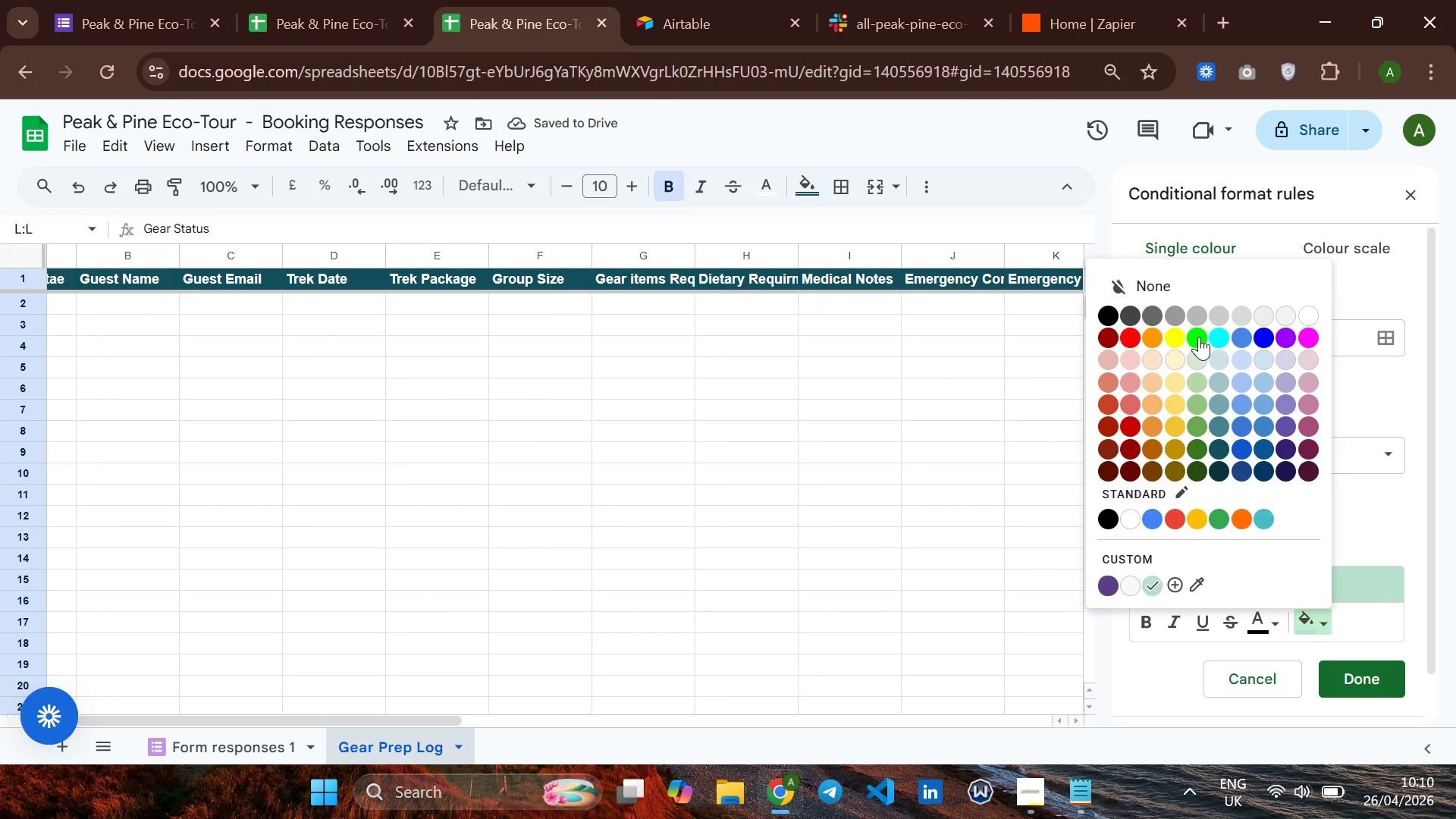 
left_click([1196, 337])
 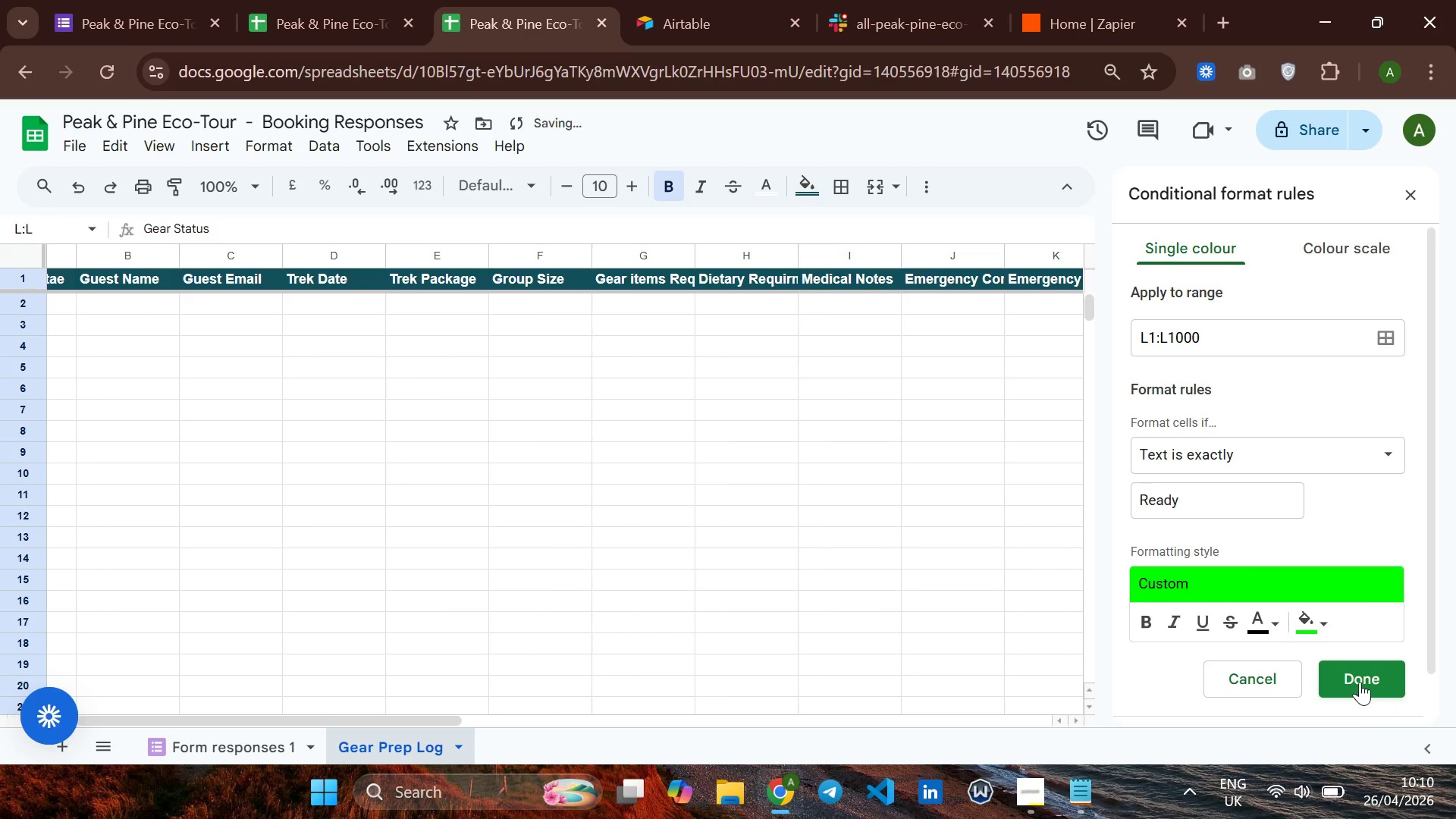 
left_click([1360, 682])
 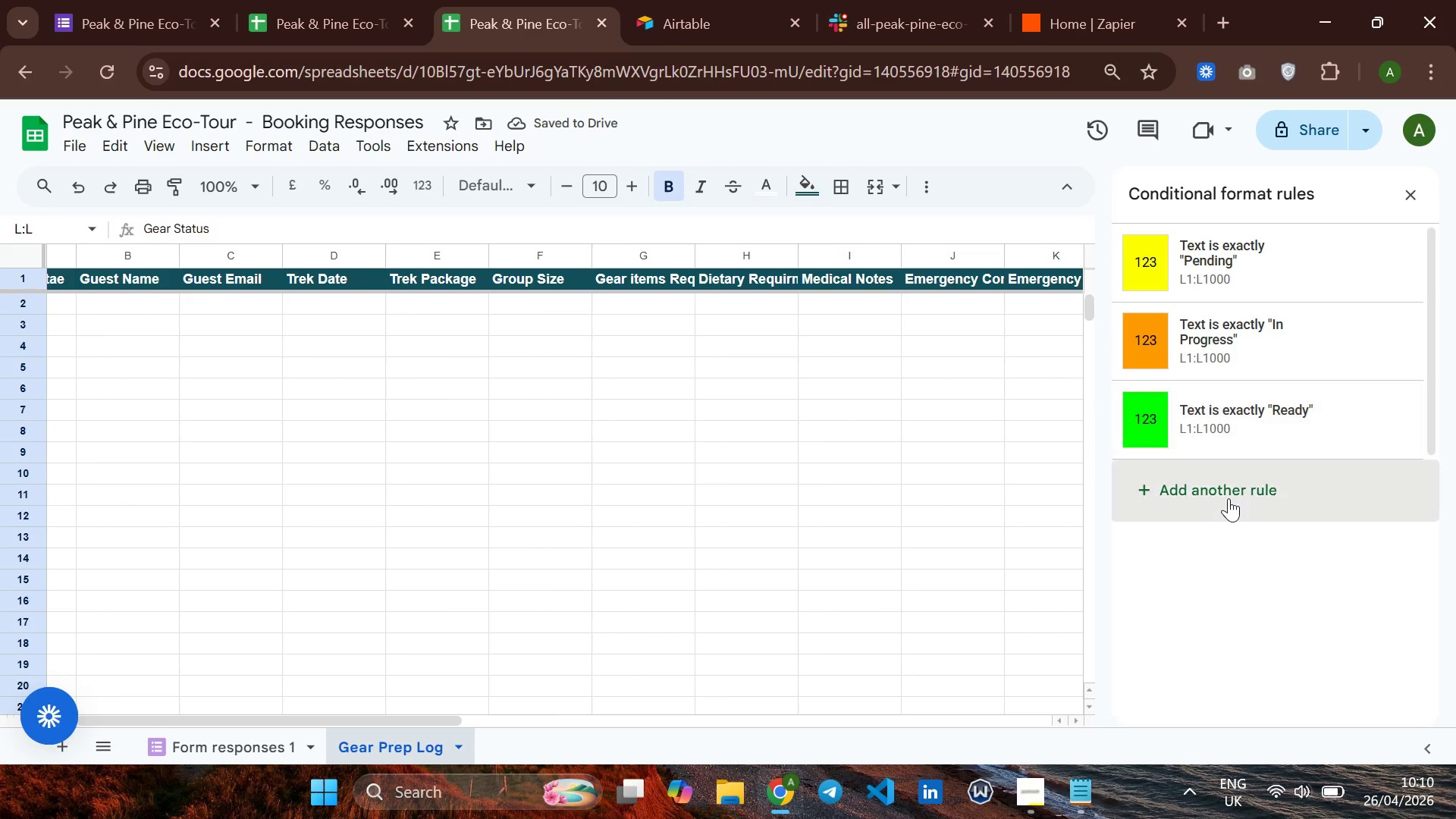 
left_click([1228, 498])
 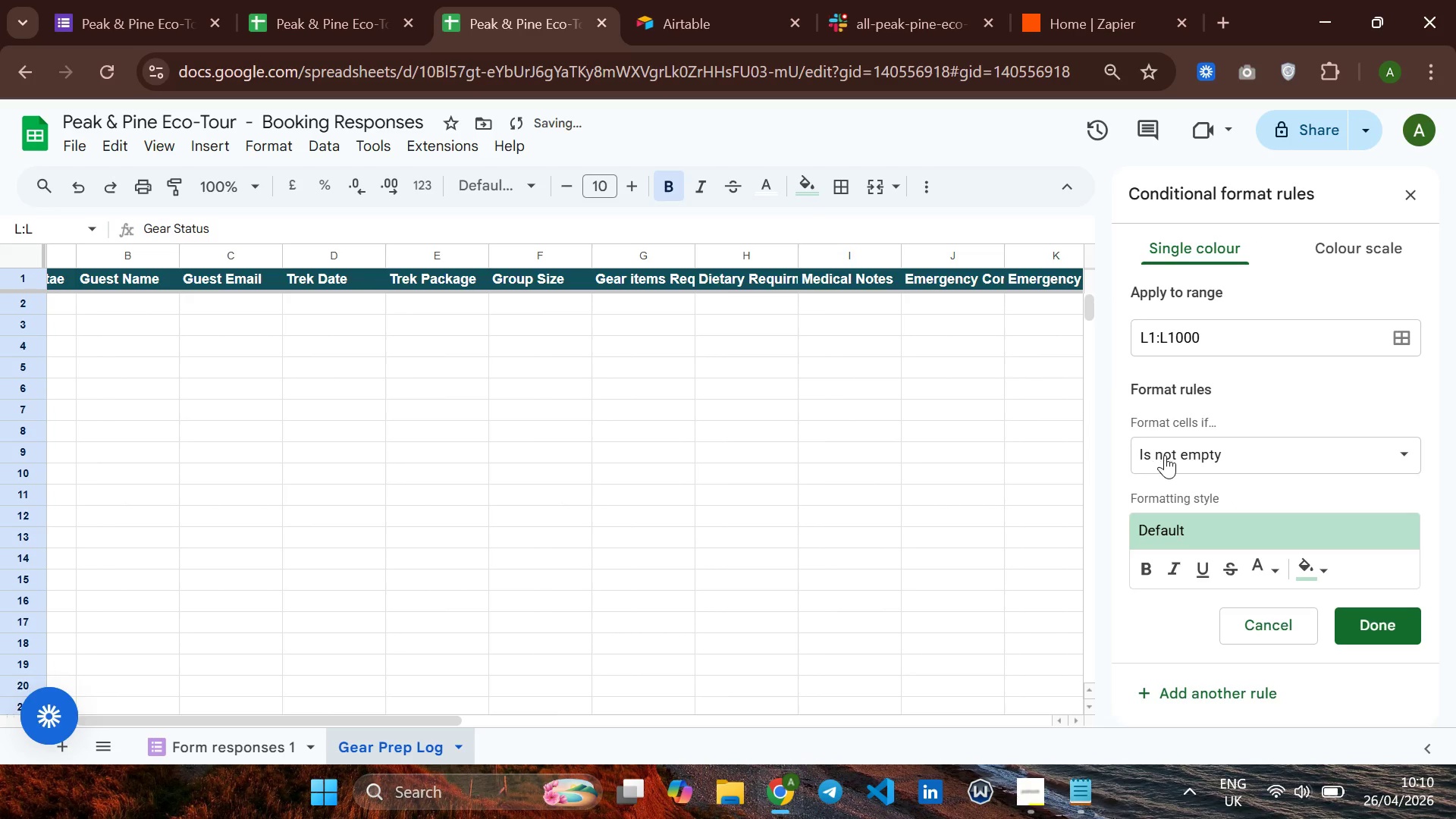 
left_click([1169, 455])
 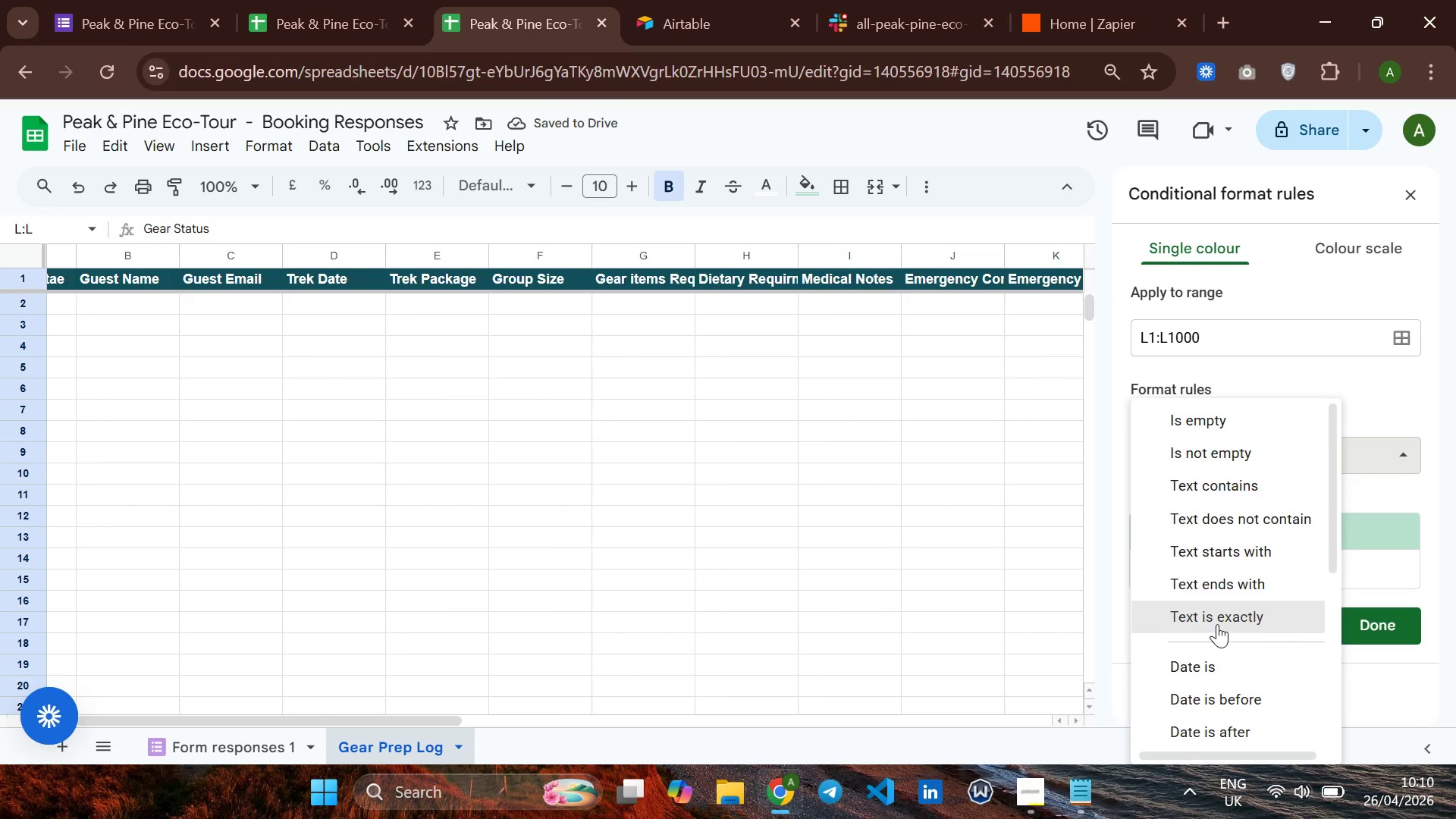 
left_click([1217, 624])
 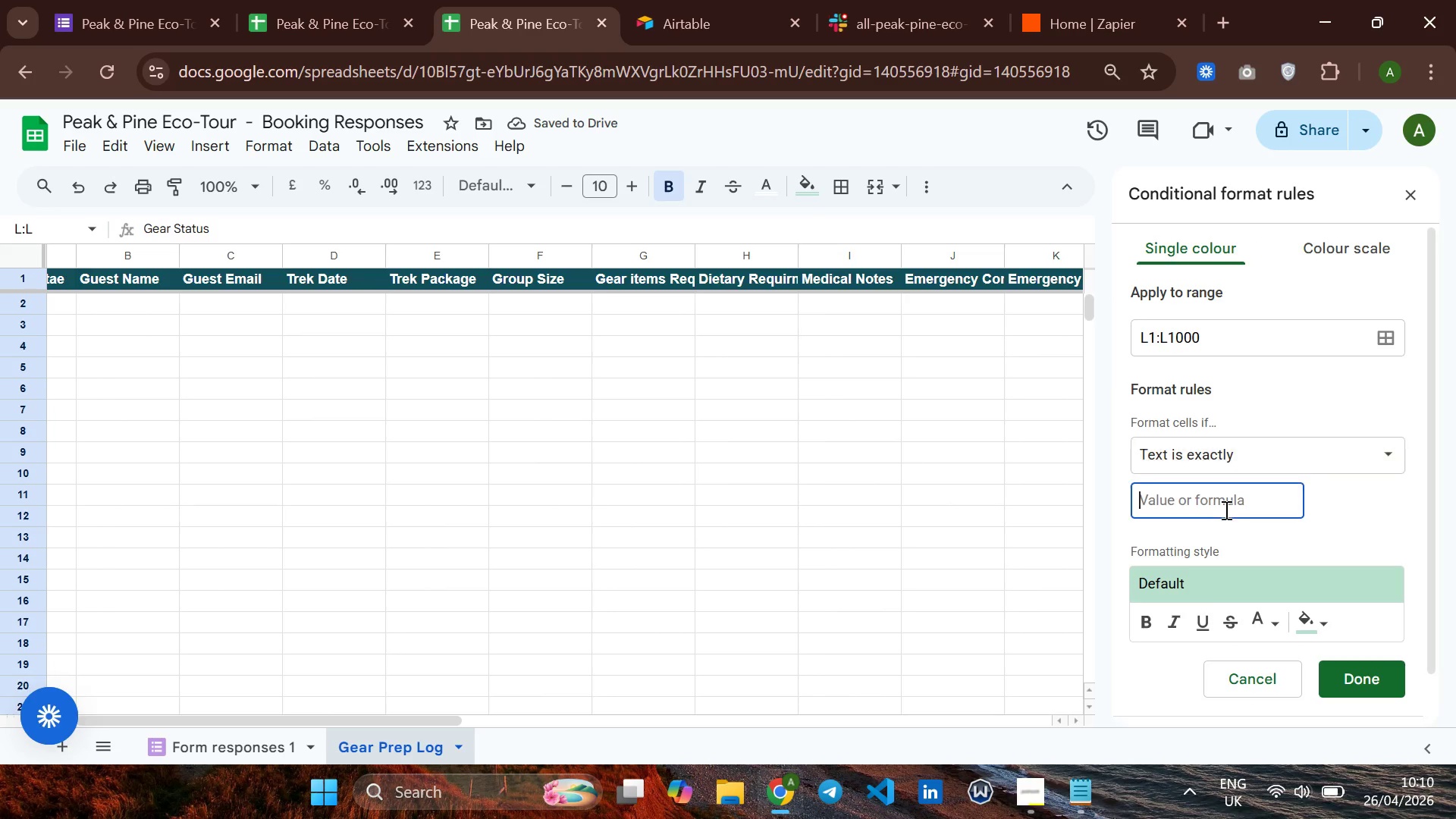 
left_click([1225, 510])
 